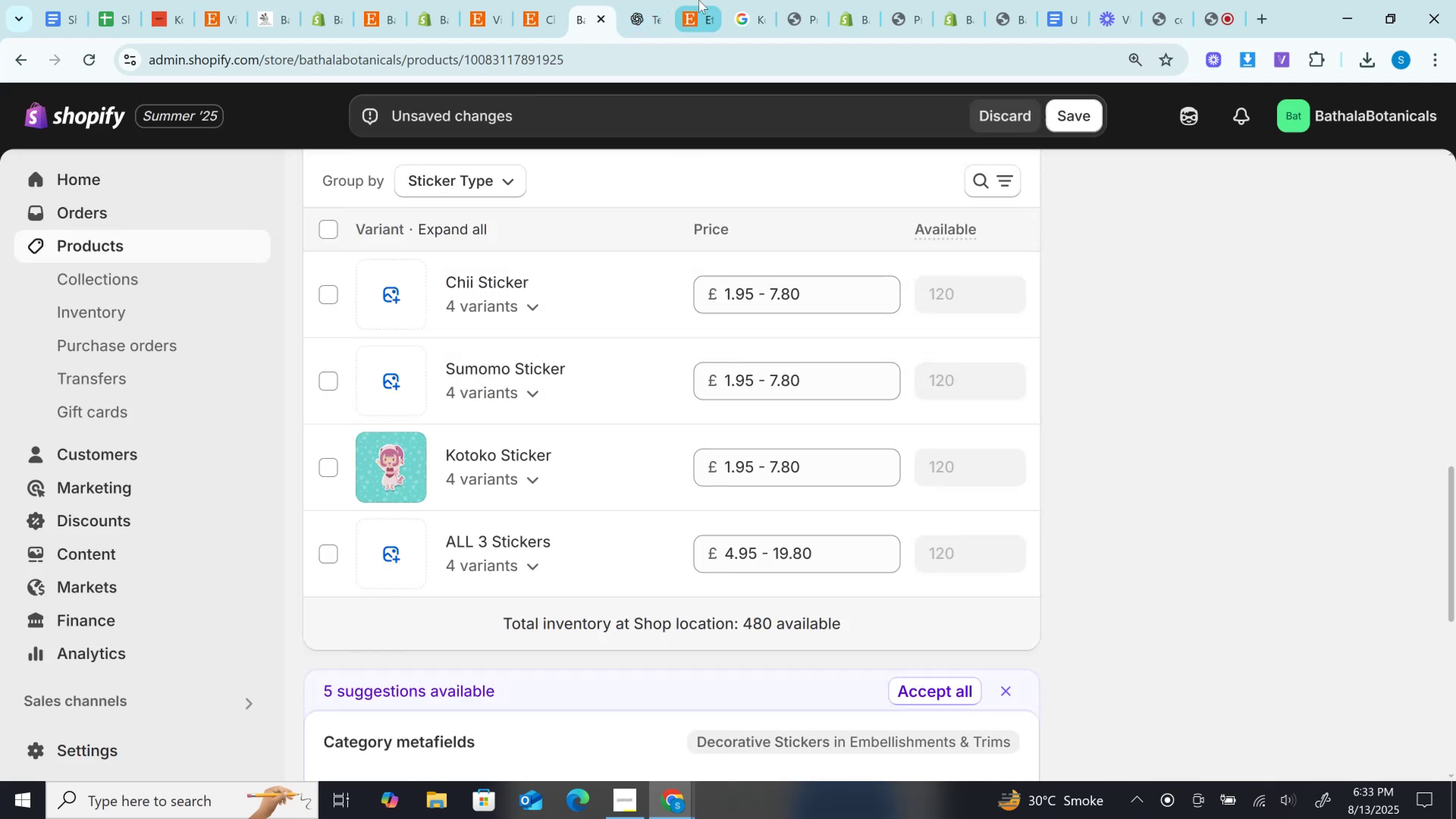 
left_click([699, 0])
 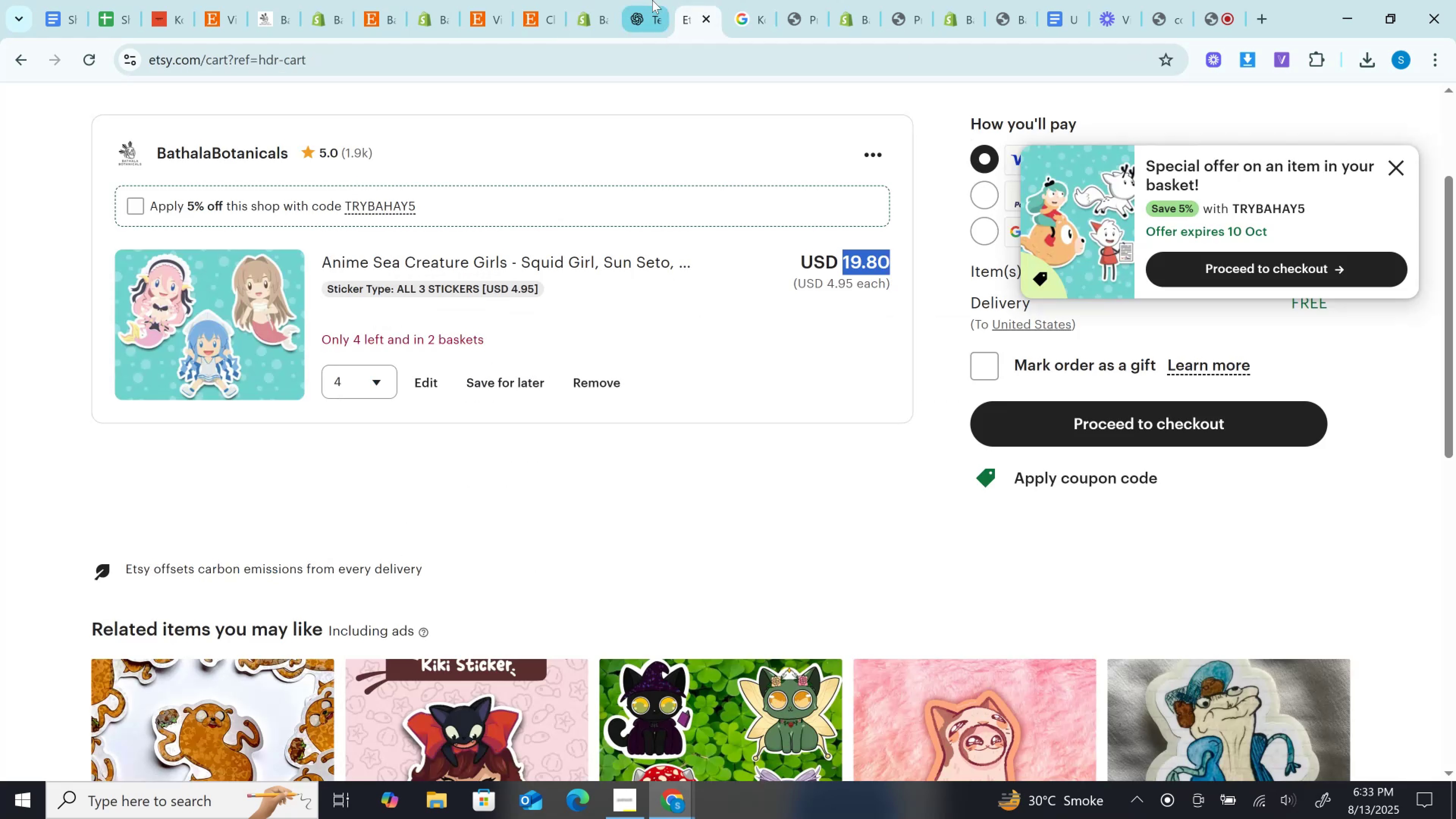 
left_click([652, 0])
 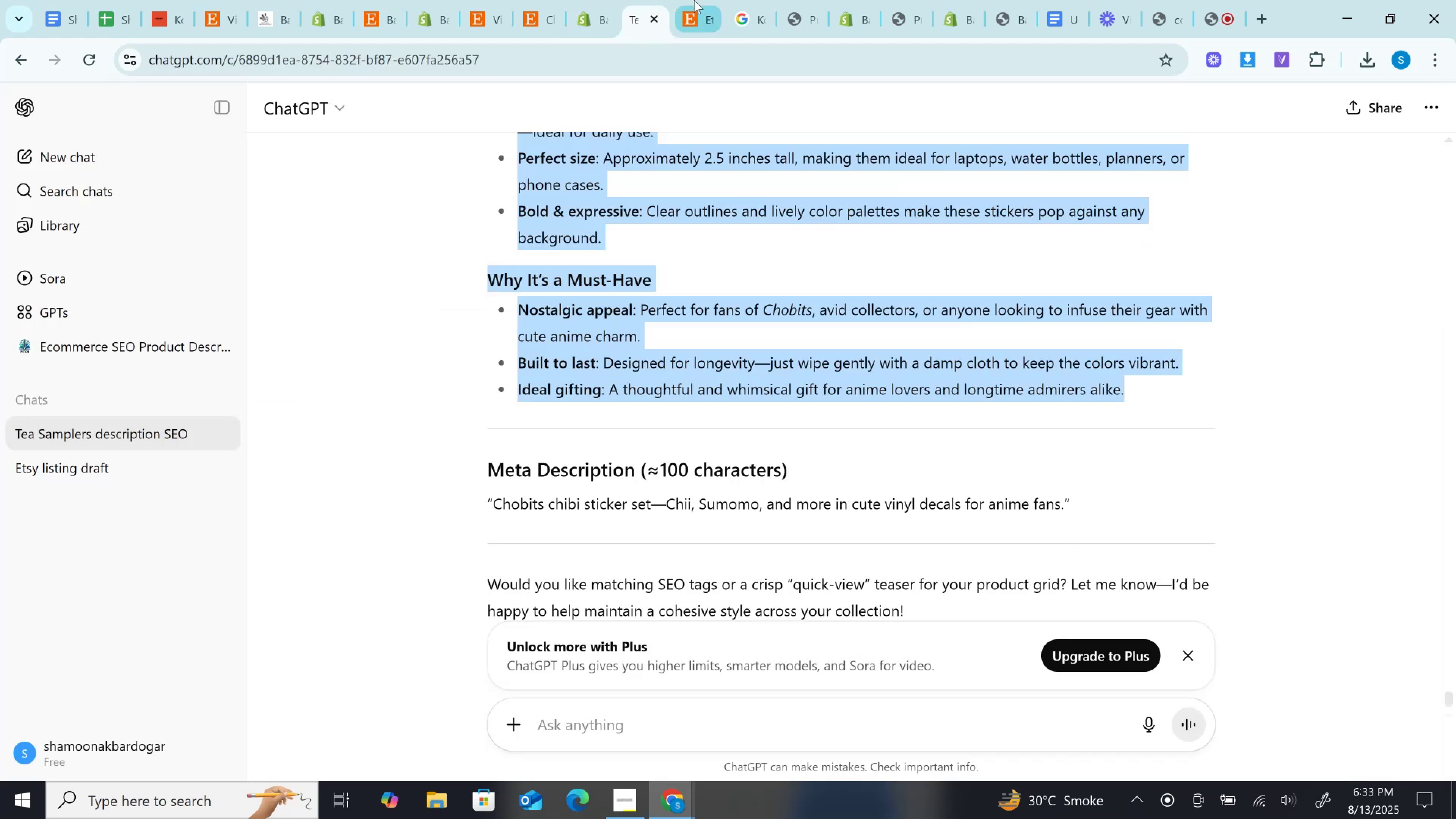 
left_click([694, 0])
 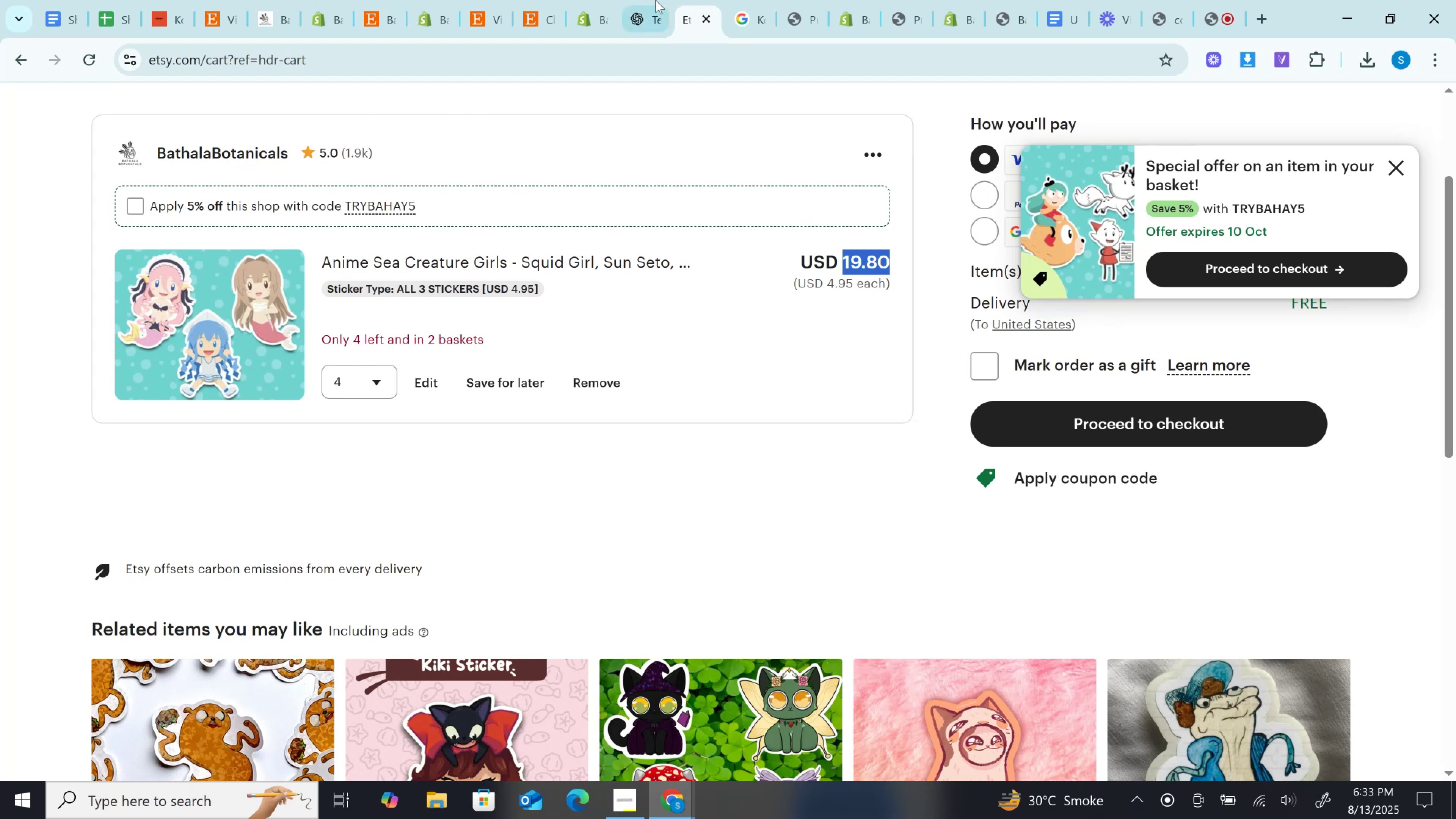 
left_click([651, 0])
 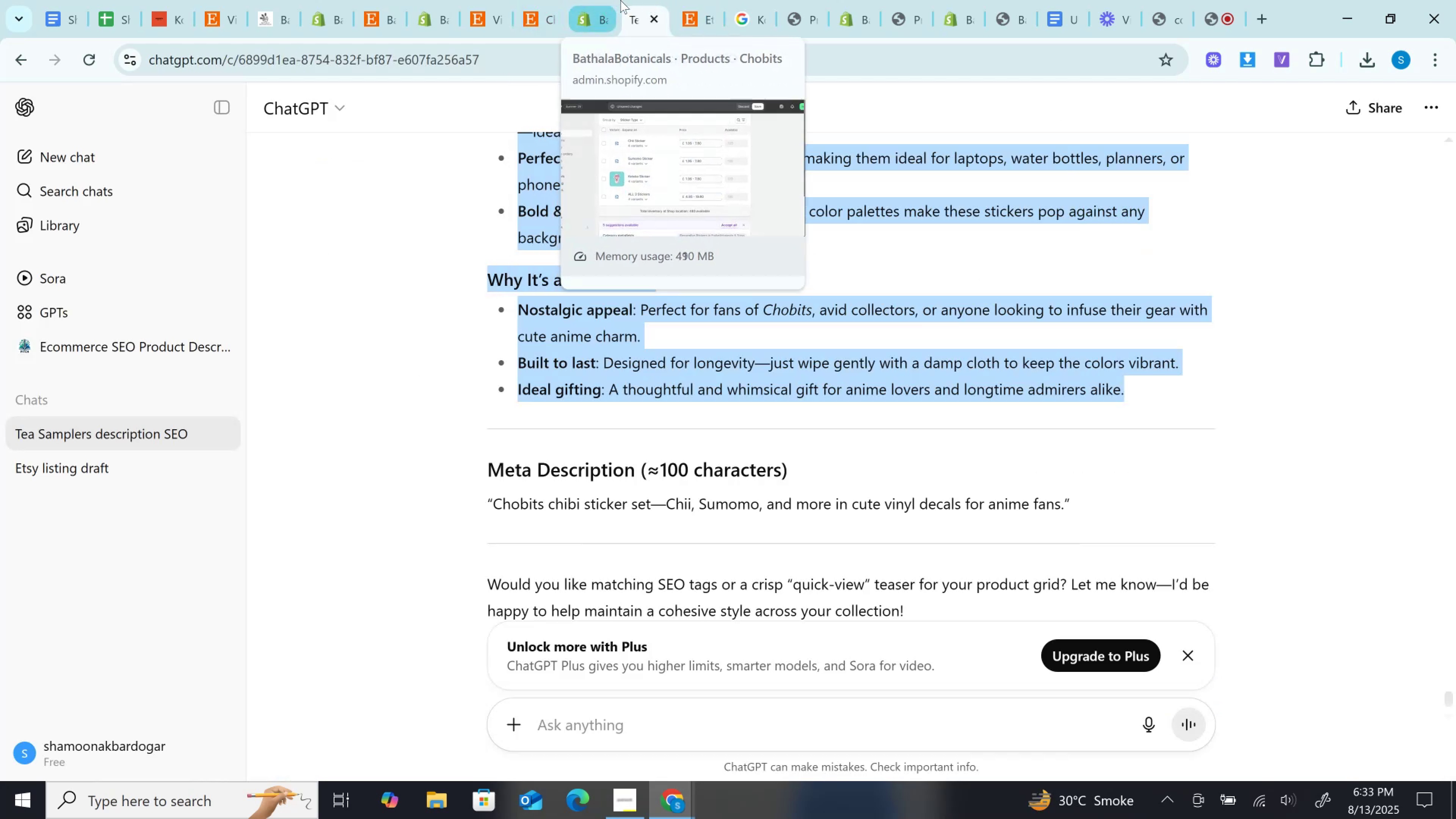 
left_click([596, 0])
 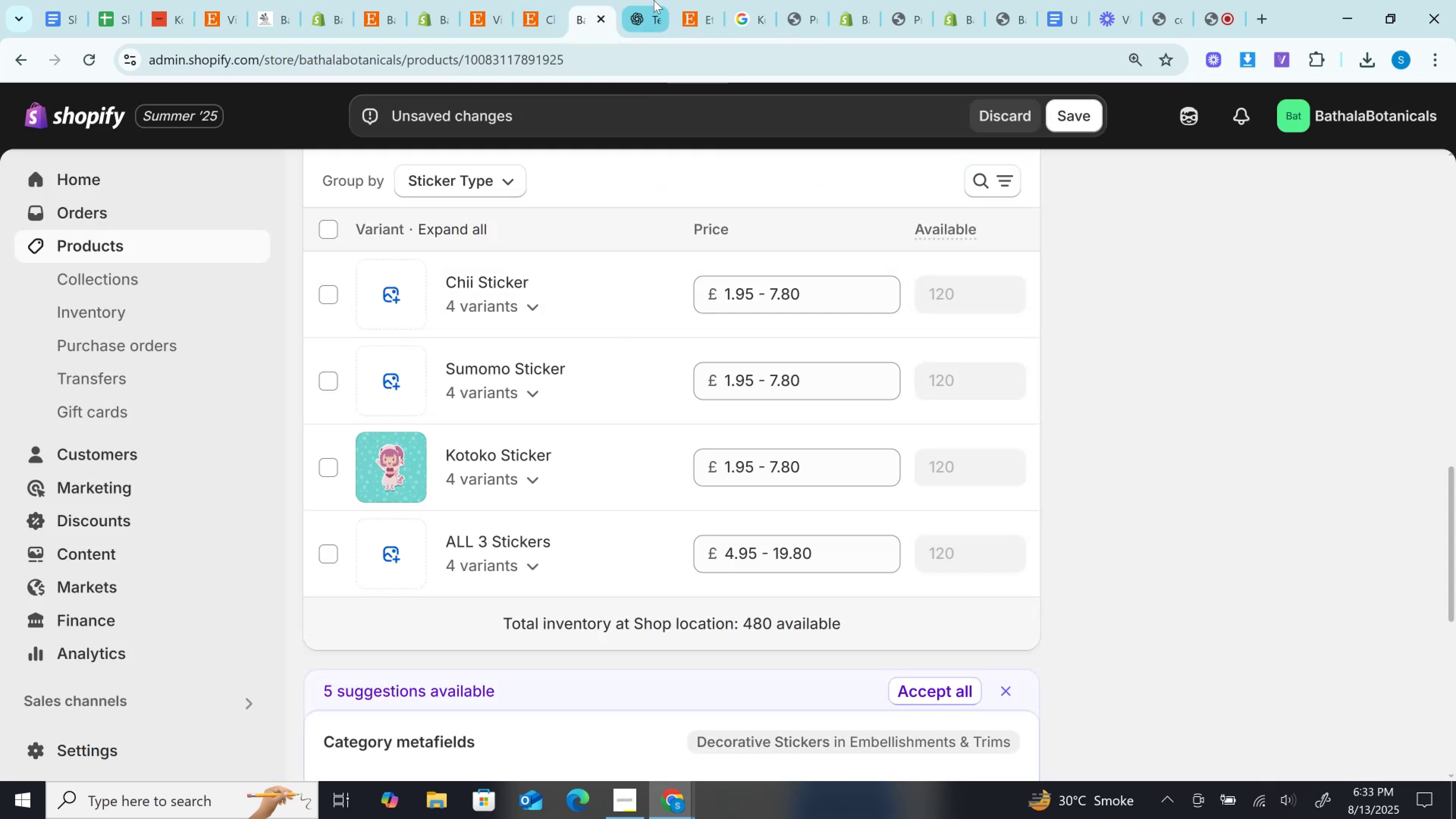 
scroll: coordinate [551, 413], scroll_direction: up, amount: 3.0
 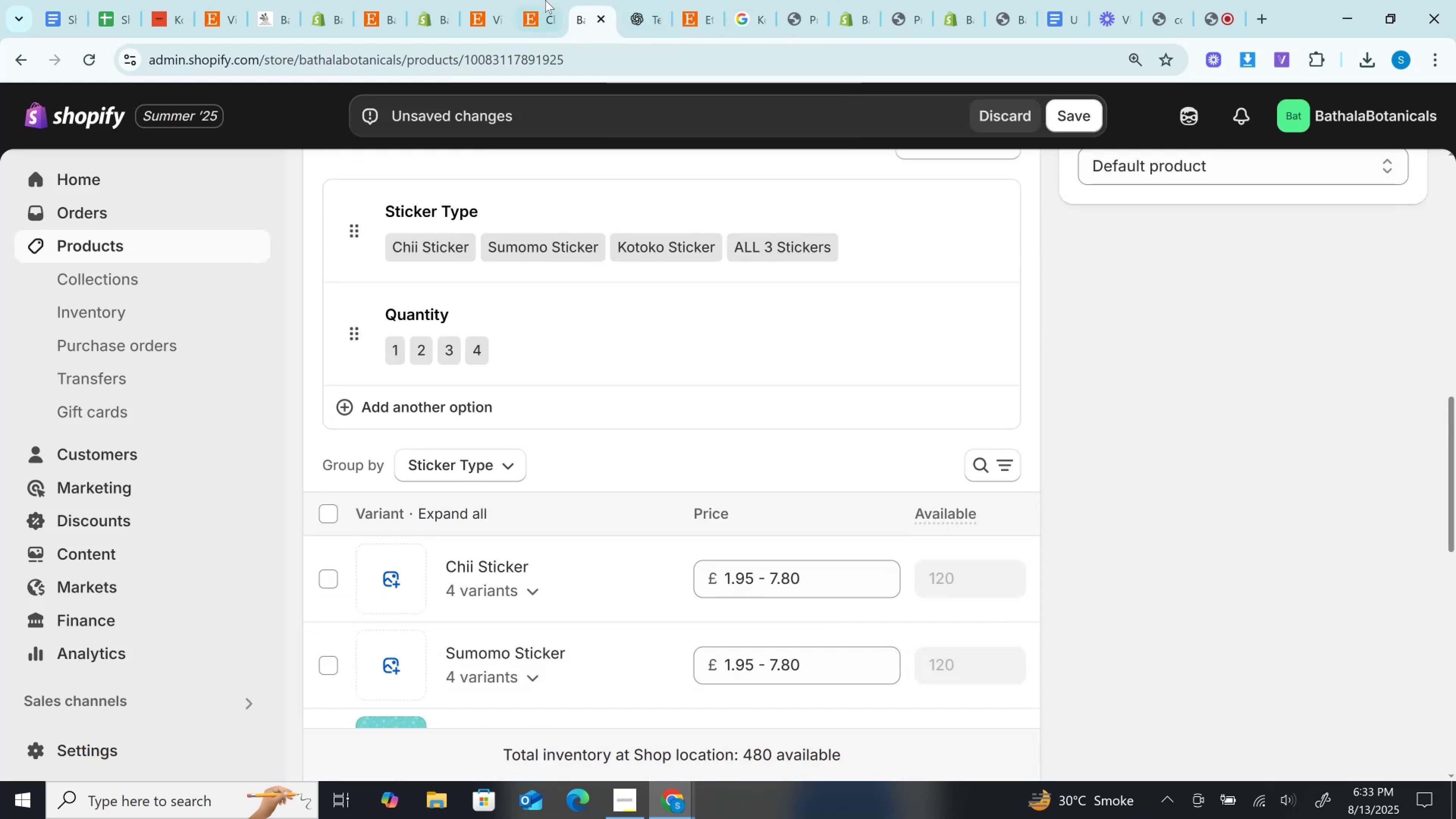 
left_click([544, 0])
 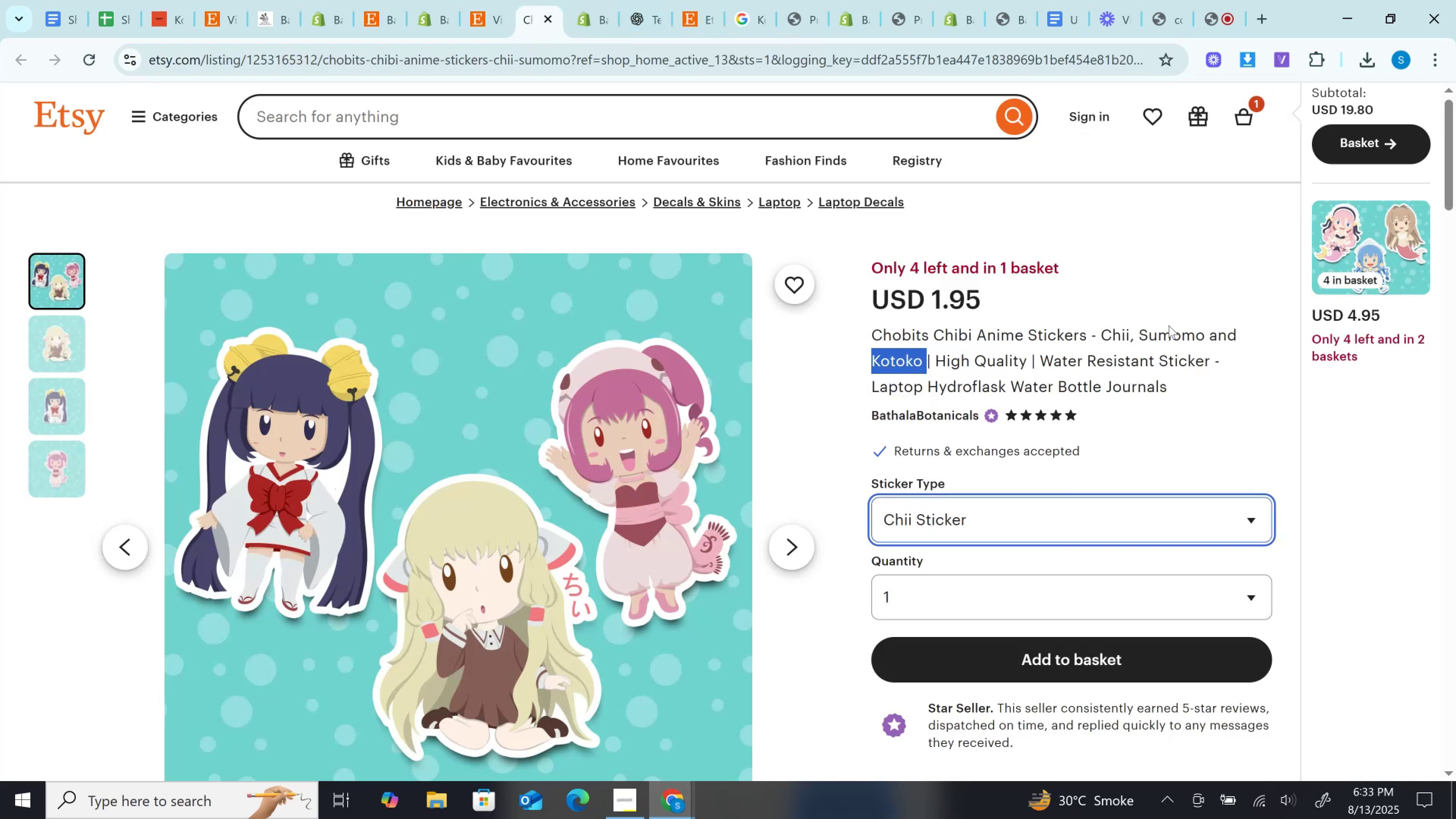 
double_click([1169, 325])
 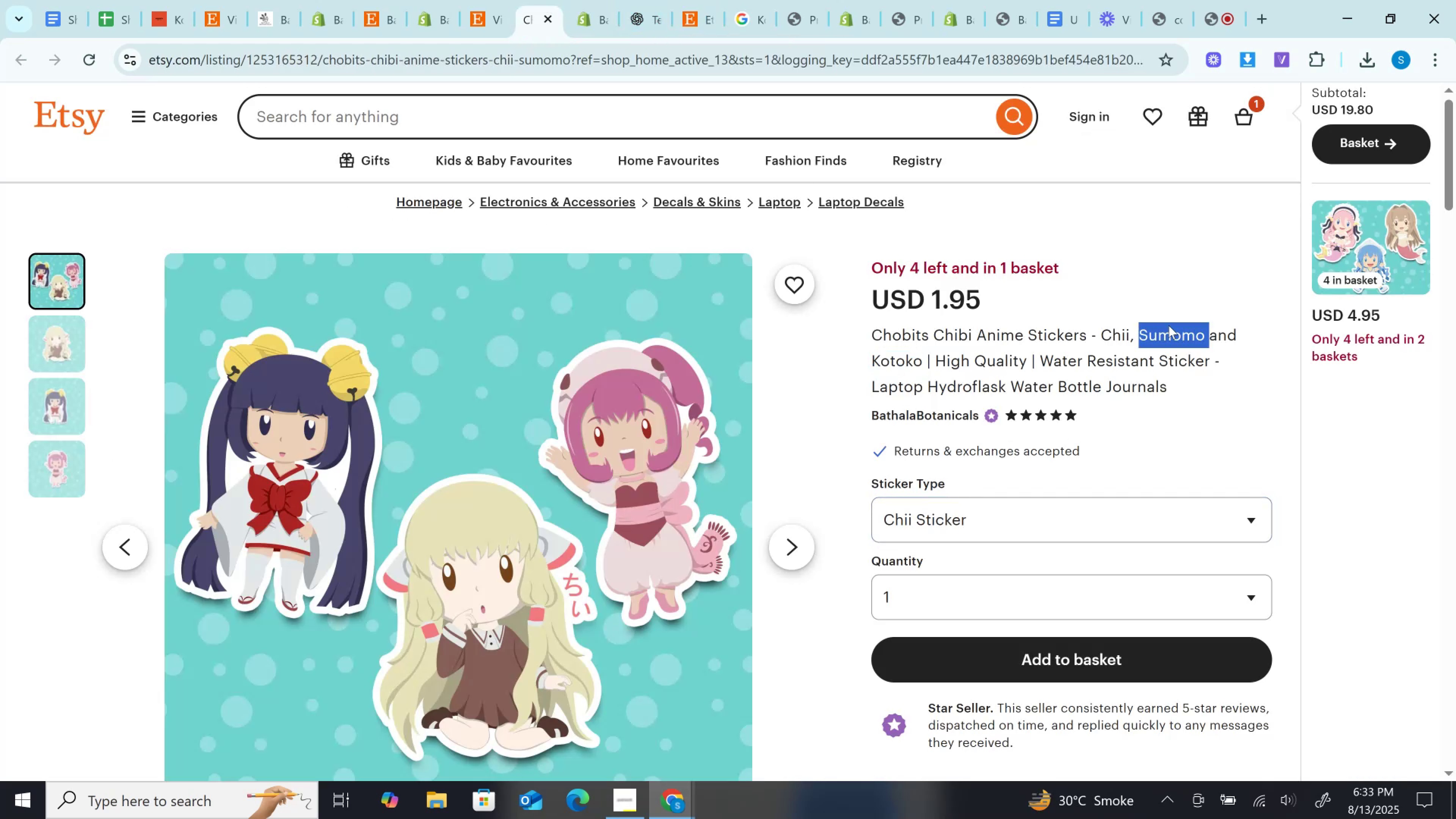 
key(Control+C)
 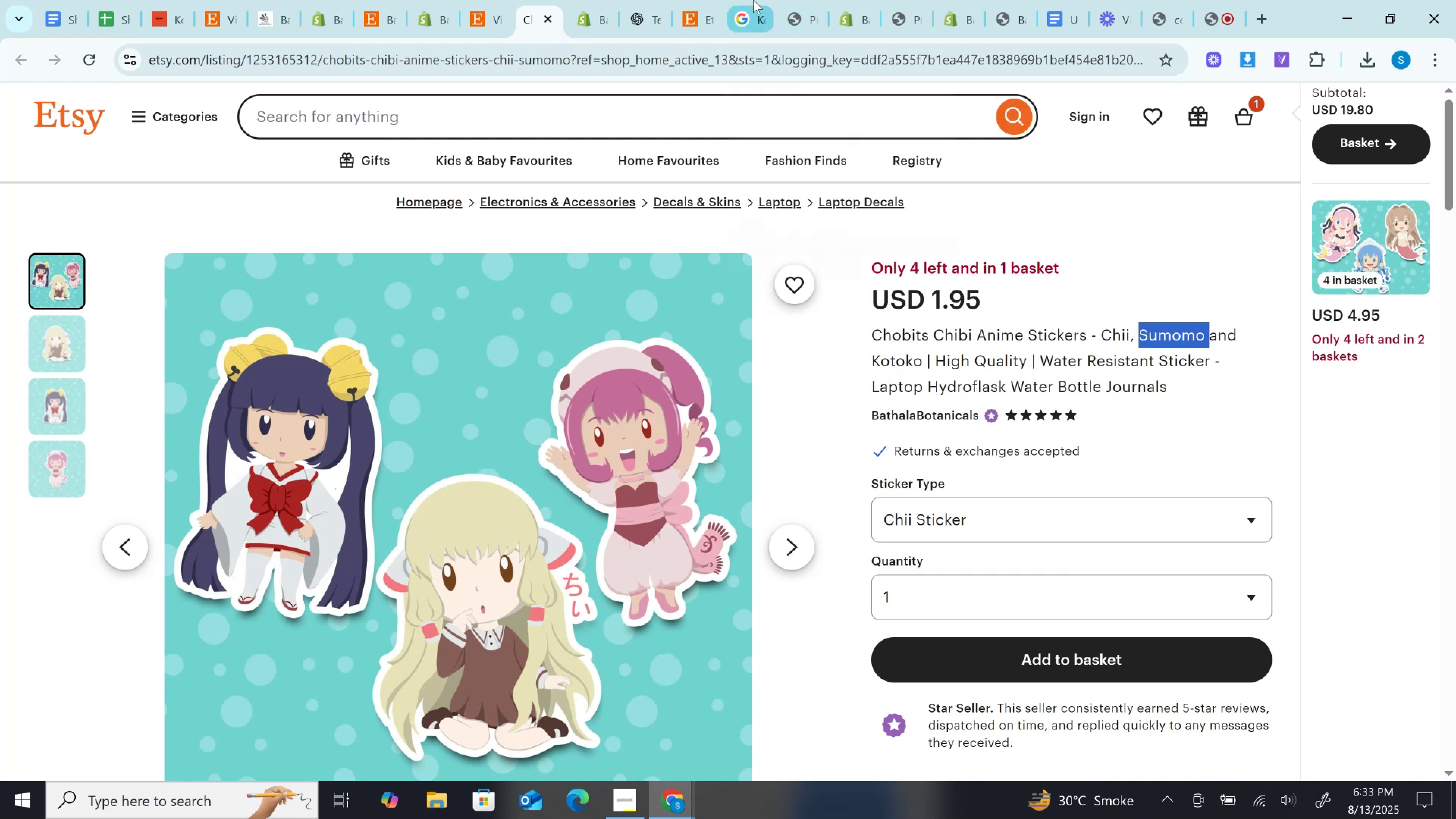 
left_click([753, 0])
 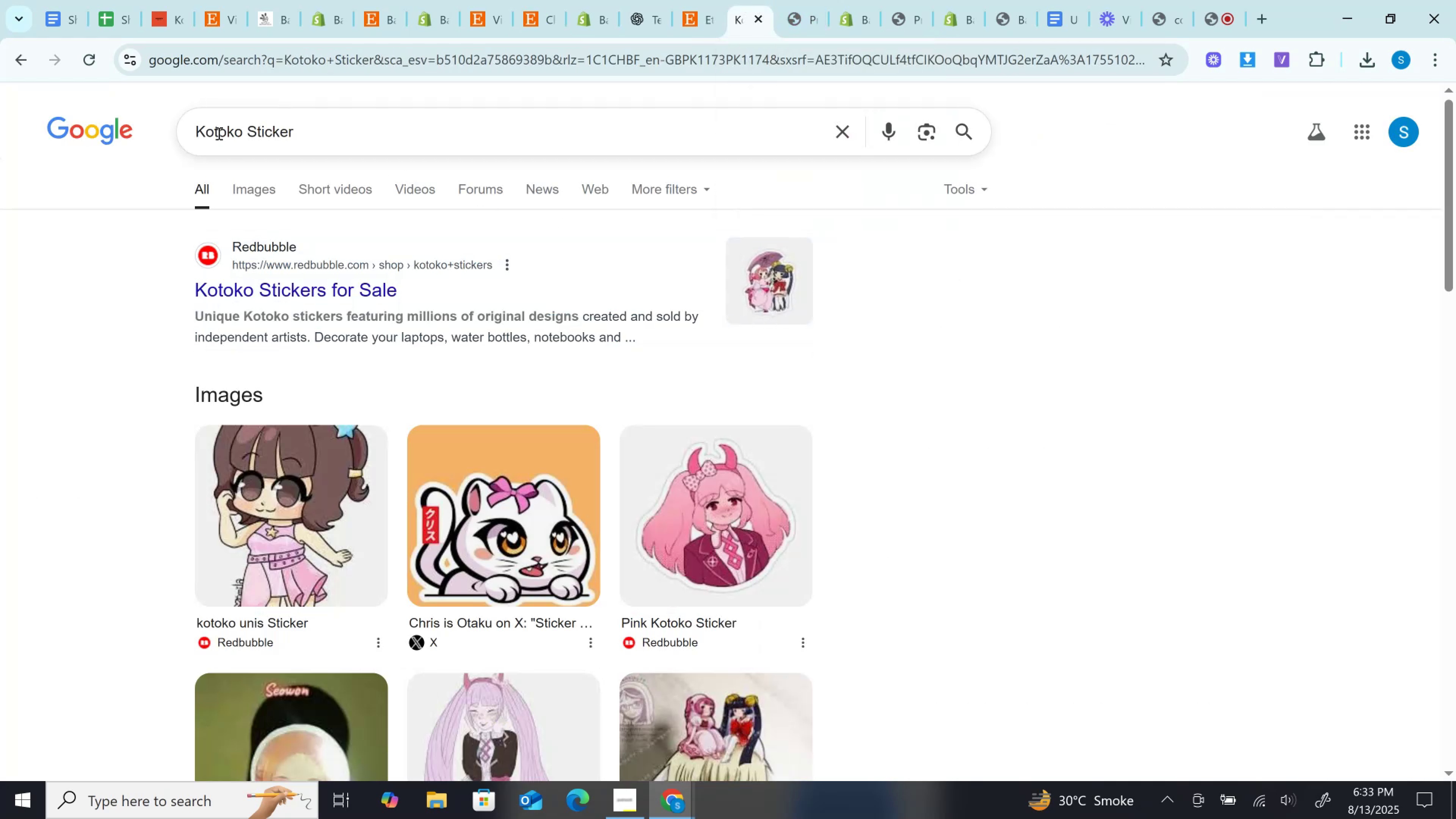 
left_click([218, 132])
 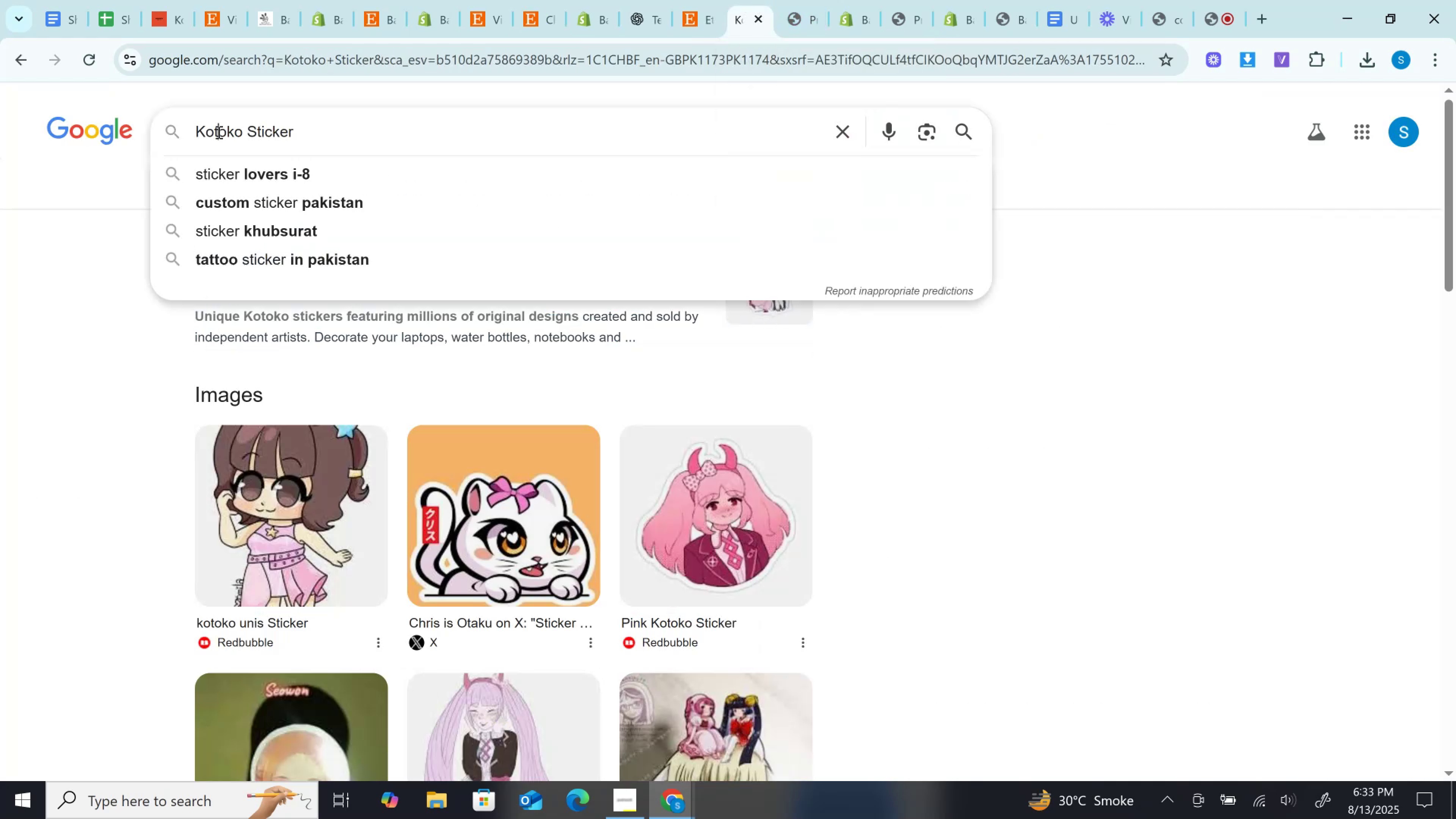 
double_click([218, 132])
 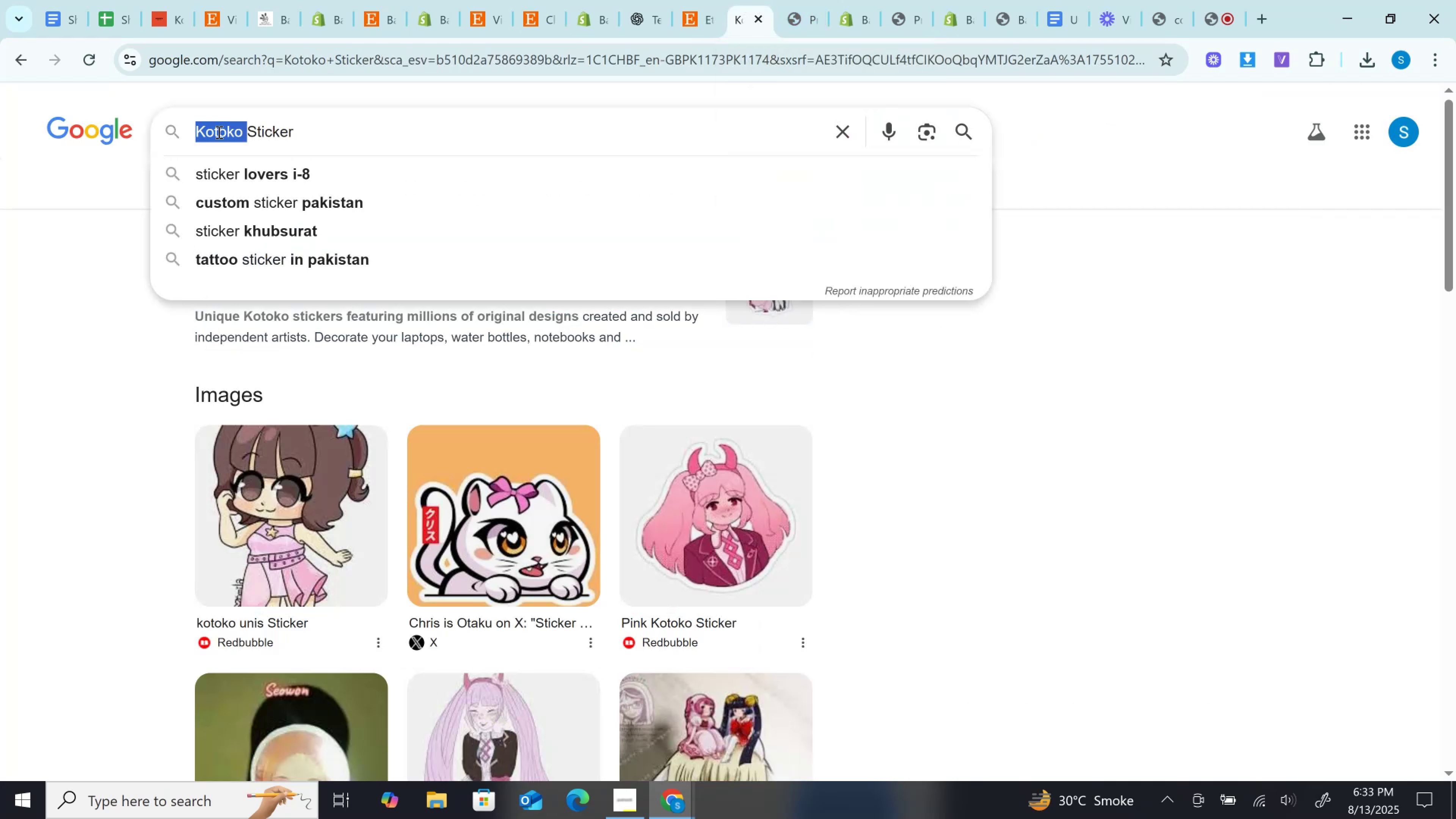 
key(Control+V)
 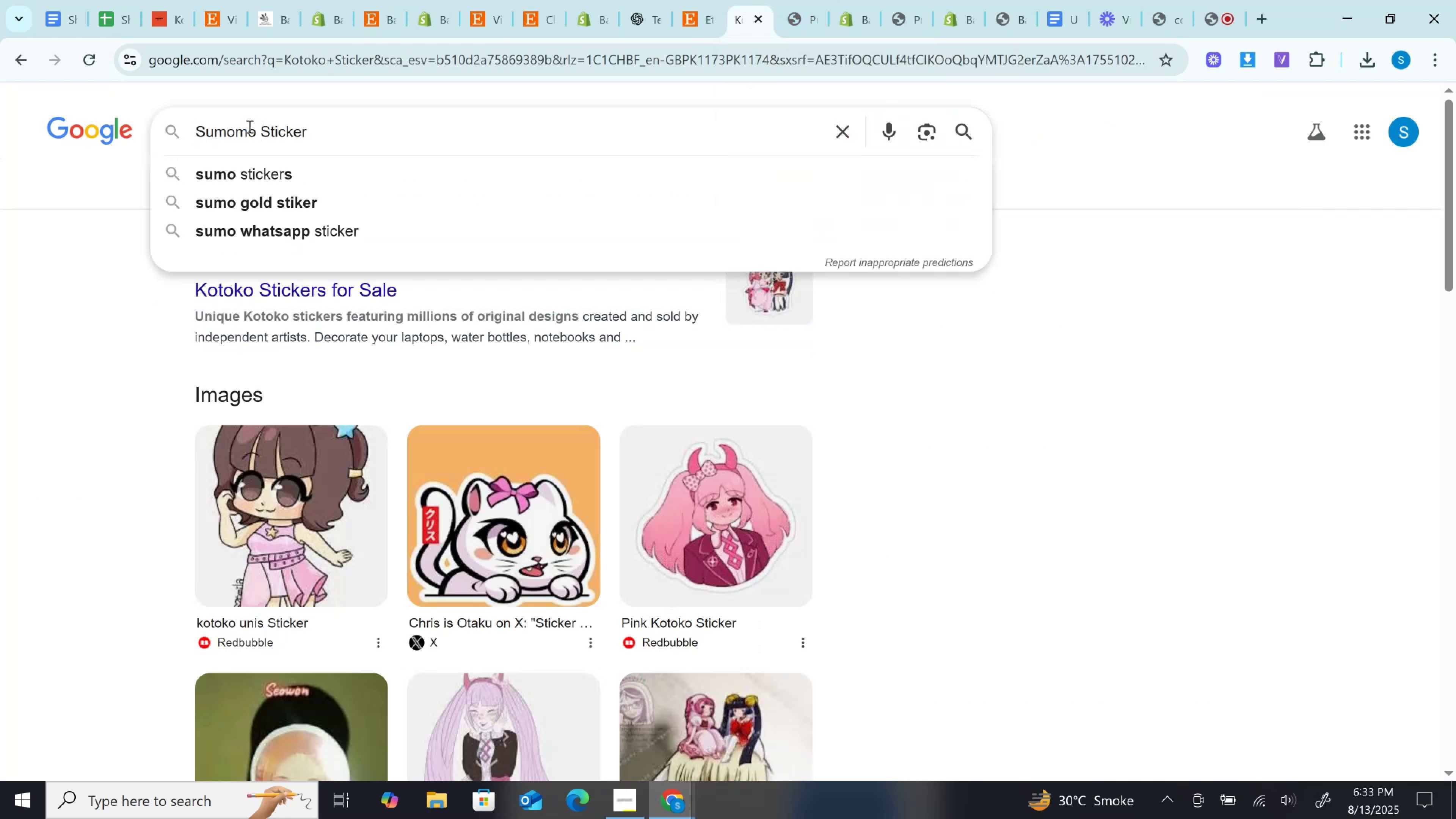 
key(Enter)
 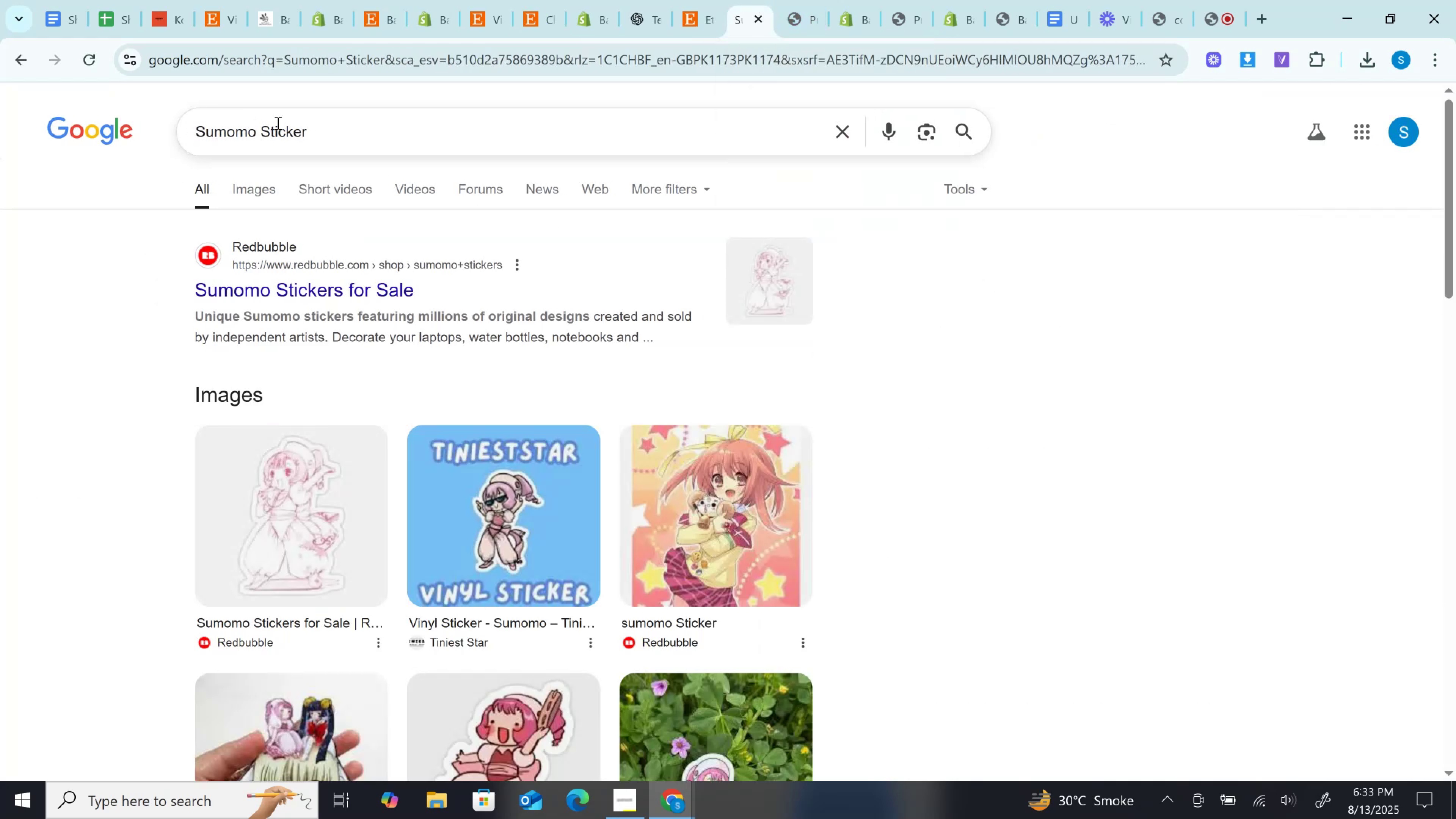 
scroll: coordinate [346, 391], scroll_direction: down, amount: 6.0
 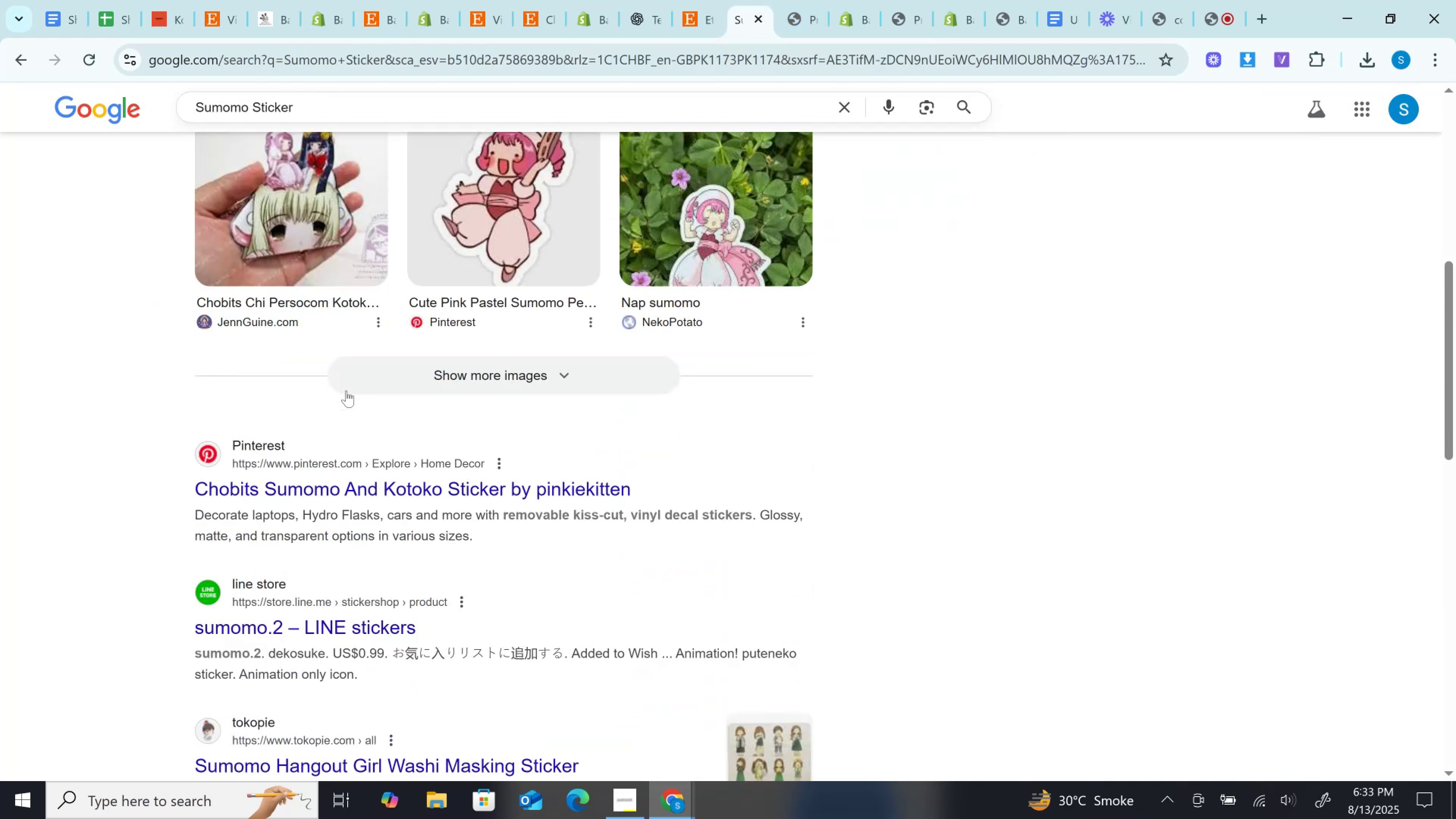 
scroll: coordinate [346, 391], scroll_direction: up, amount: 3.0
 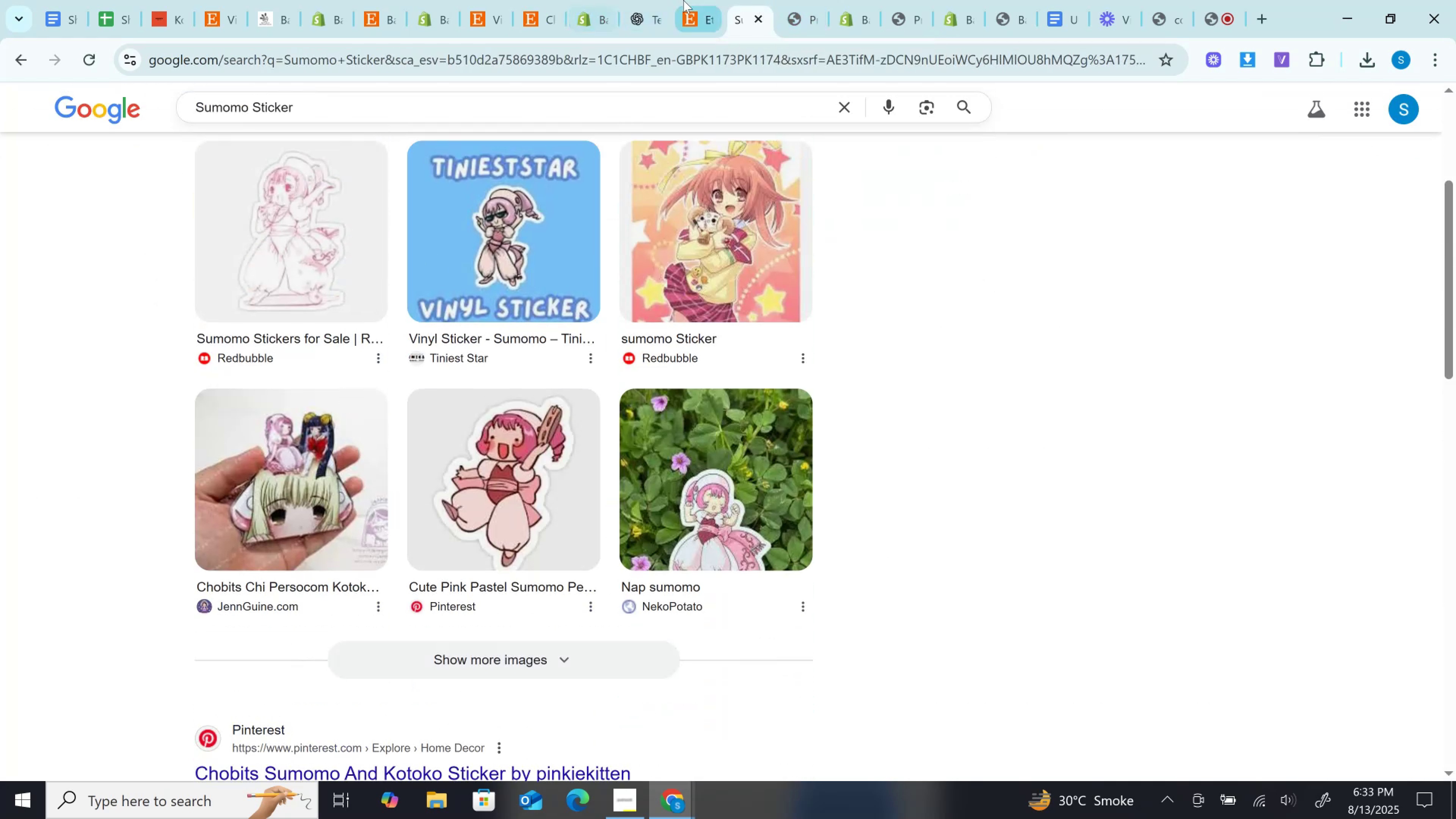 
left_click([688, 0])
 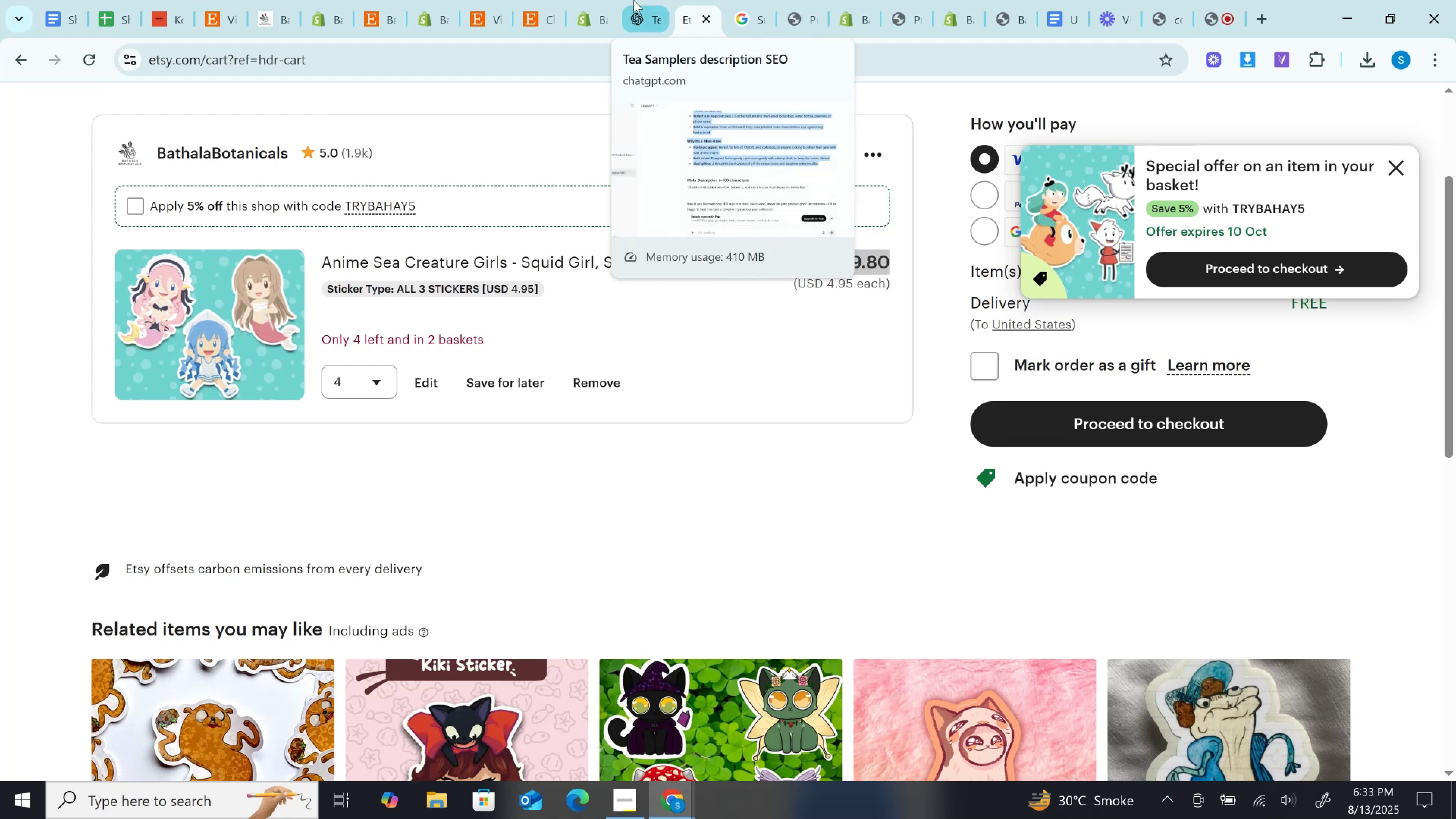 
double_click([587, 0])
 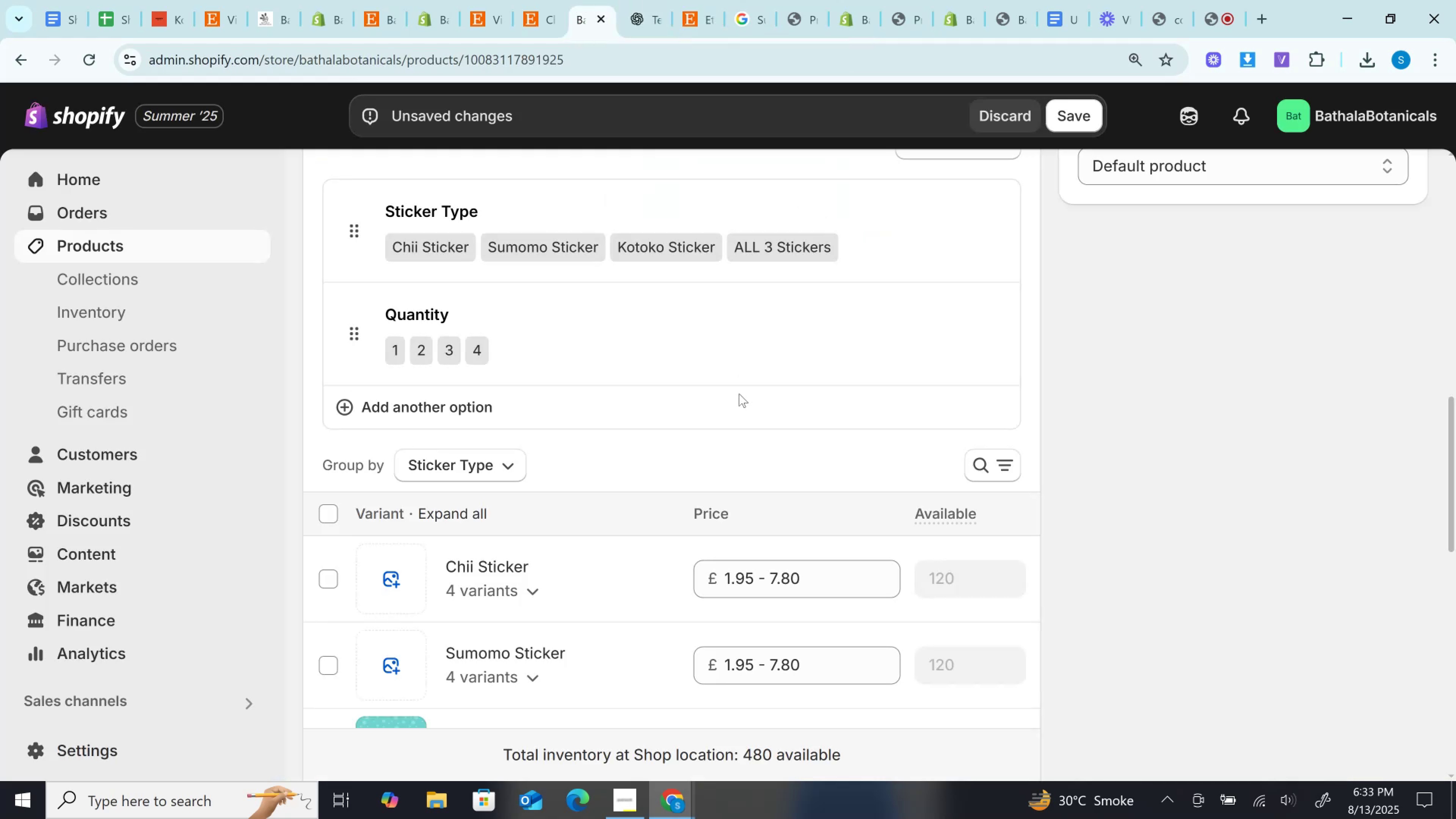 
scroll: coordinate [684, 408], scroll_direction: down, amount: 3.0
 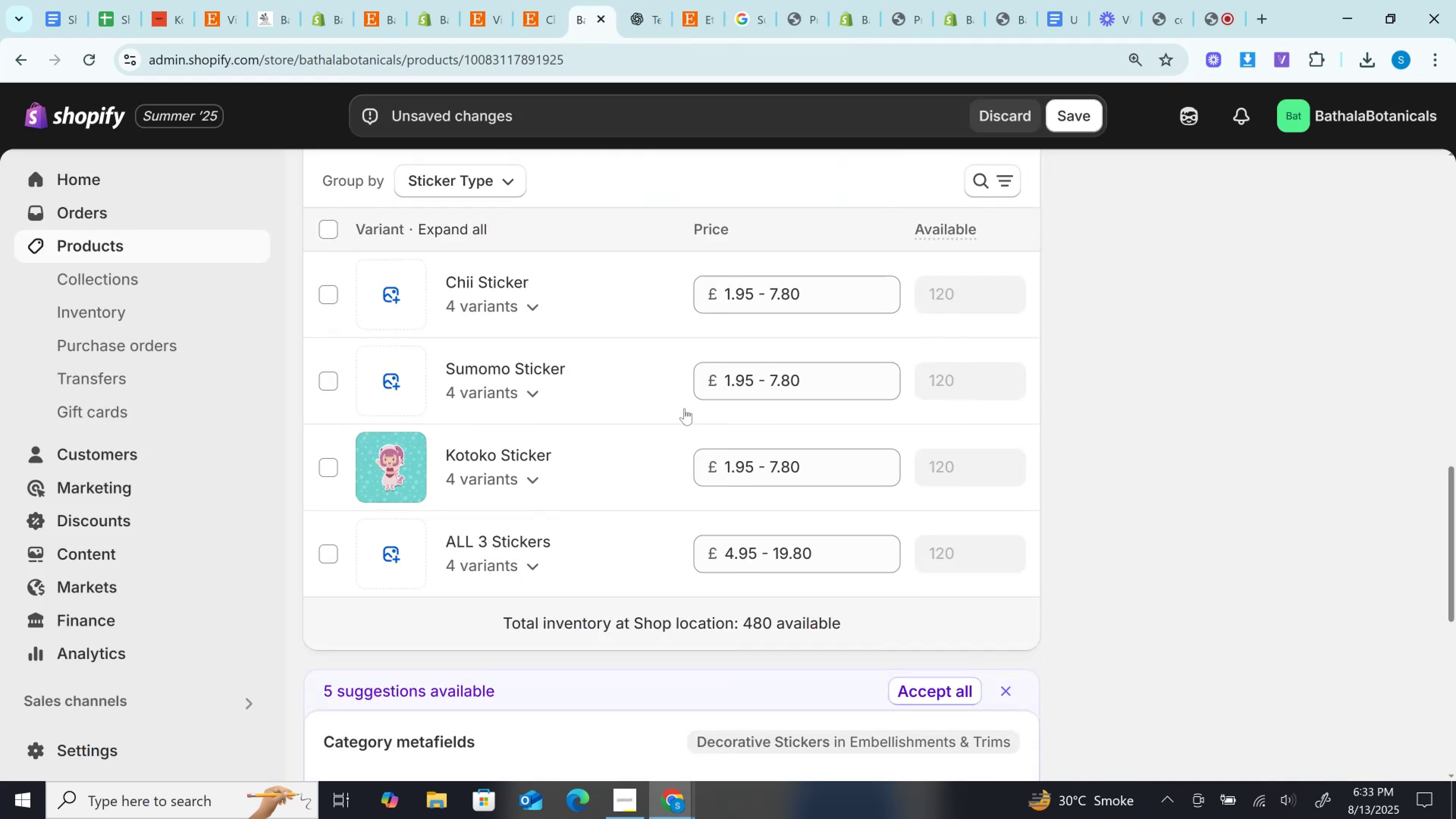 
scroll: coordinate [684, 408], scroll_direction: up, amount: 5.0
 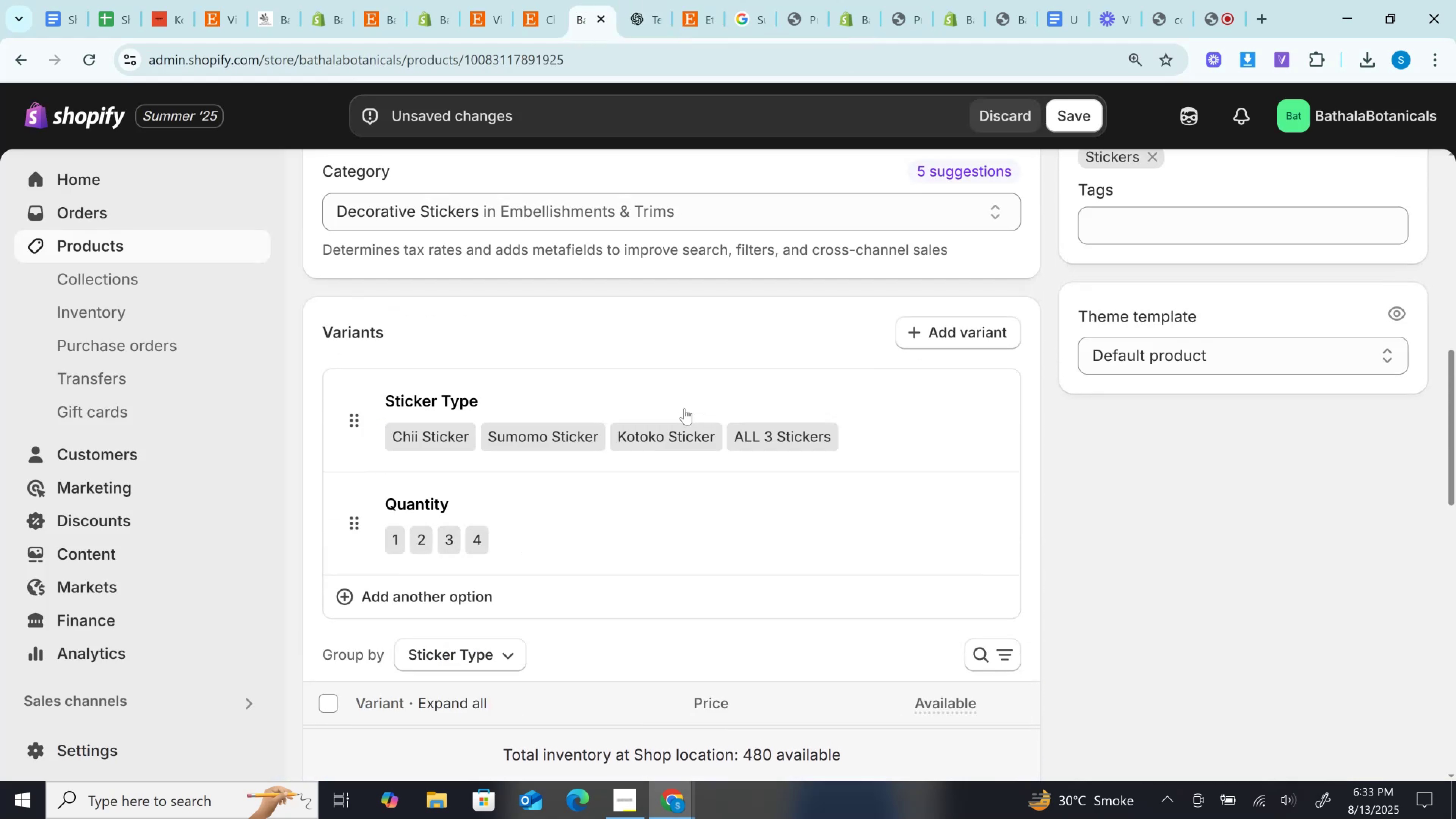 
scroll: coordinate [684, 408], scroll_direction: down, amount: 3.0
 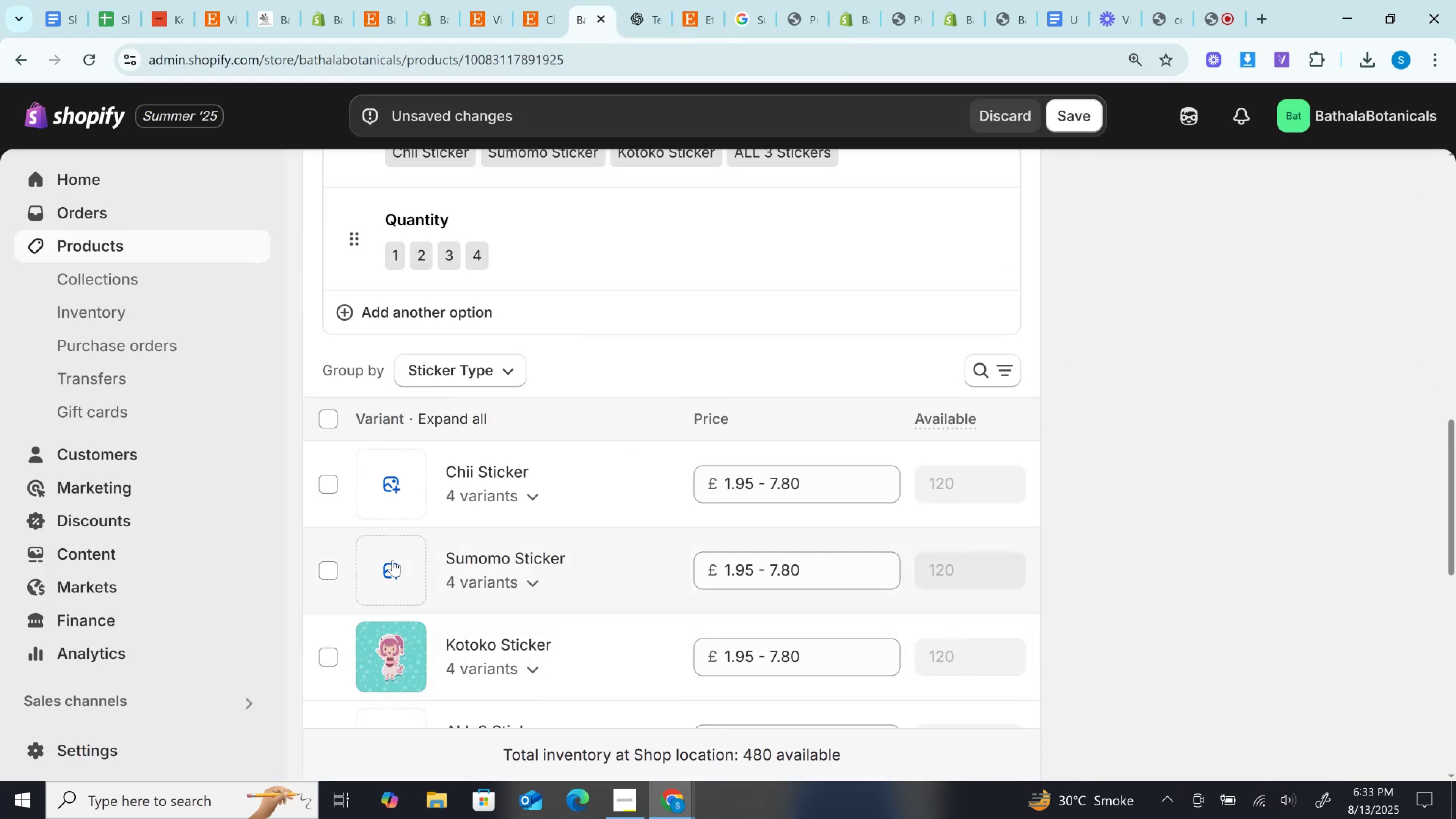 
left_click([393, 560])
 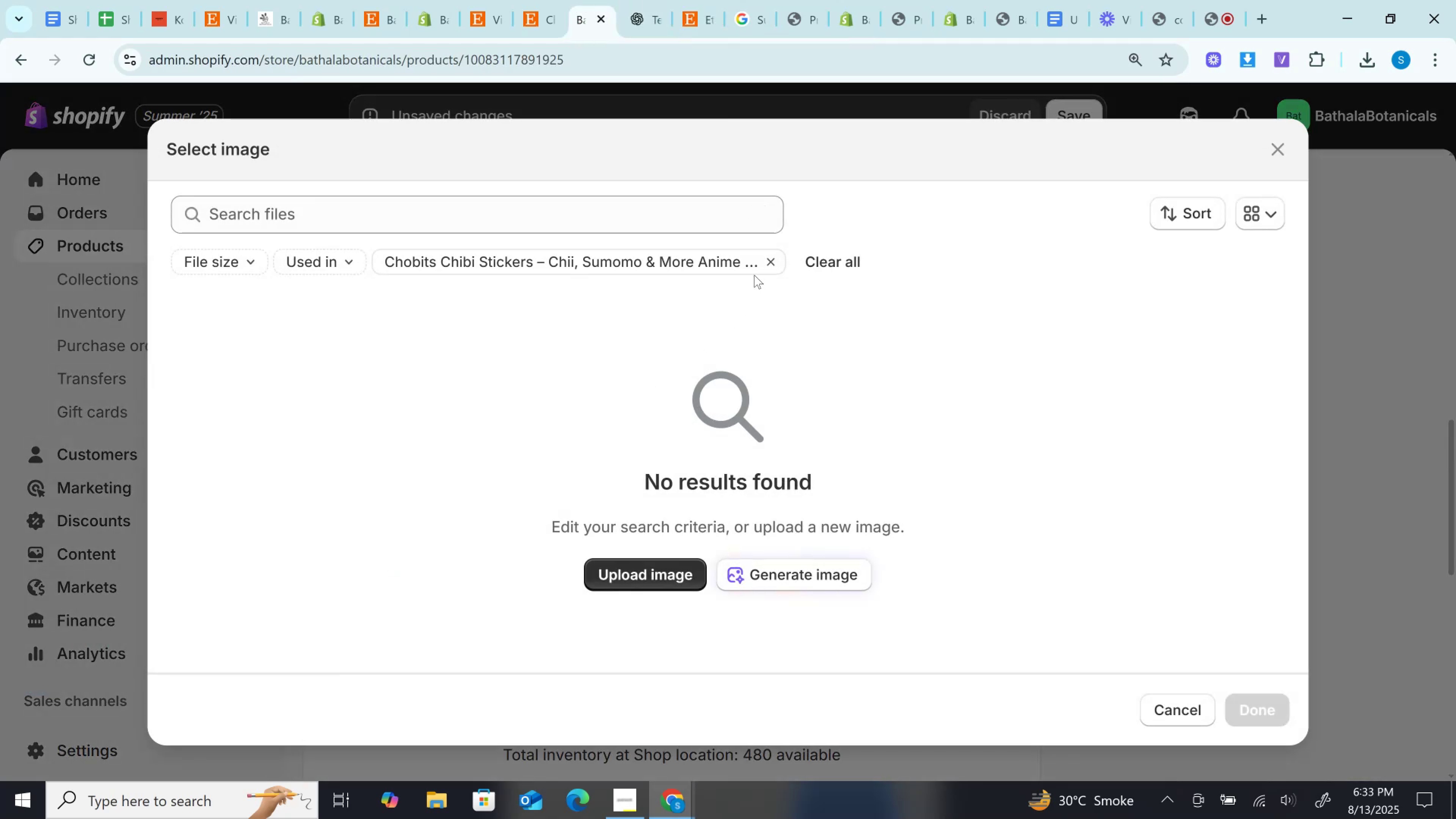 
left_click([767, 260])
 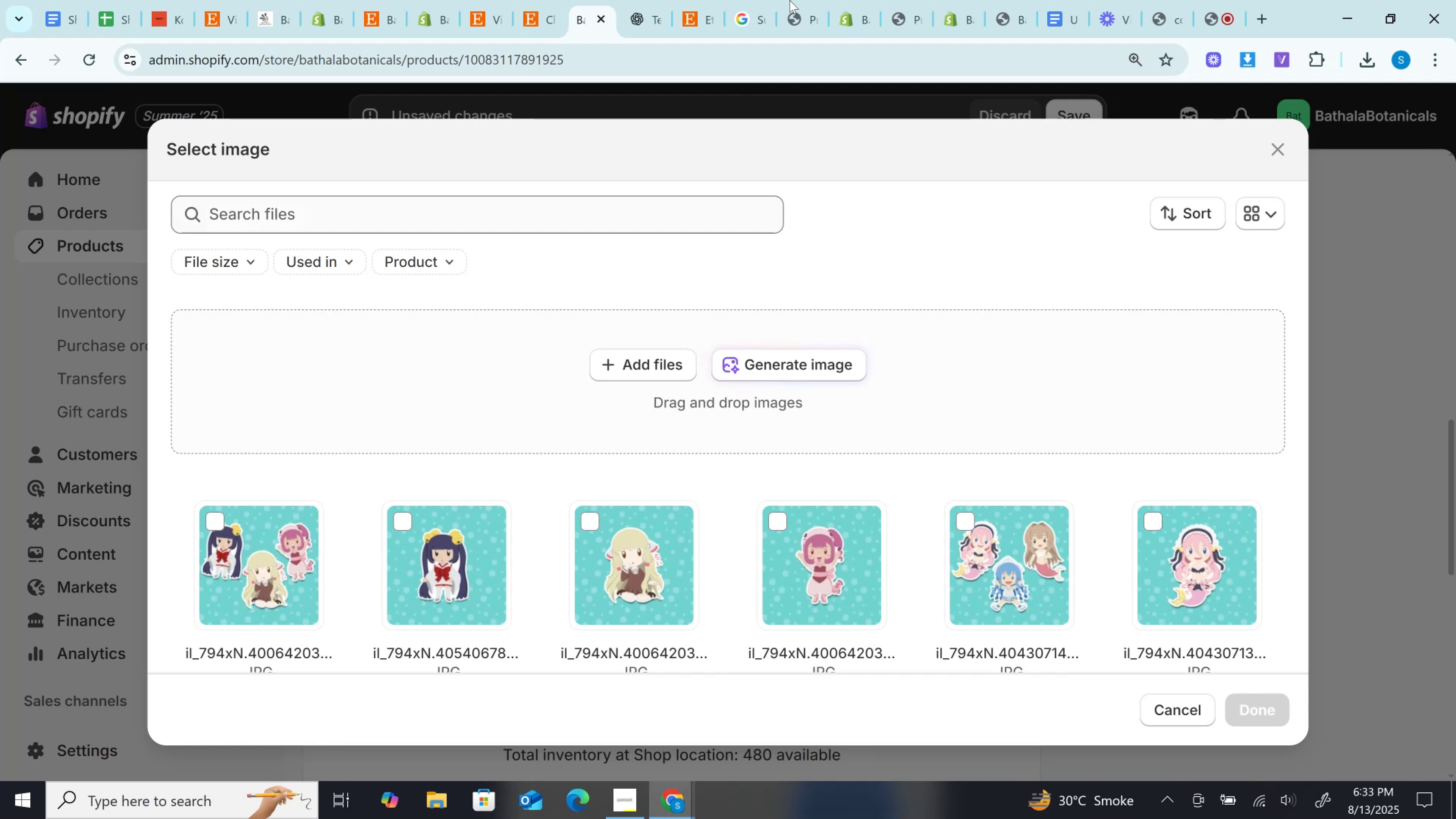 
left_click([542, 0])
 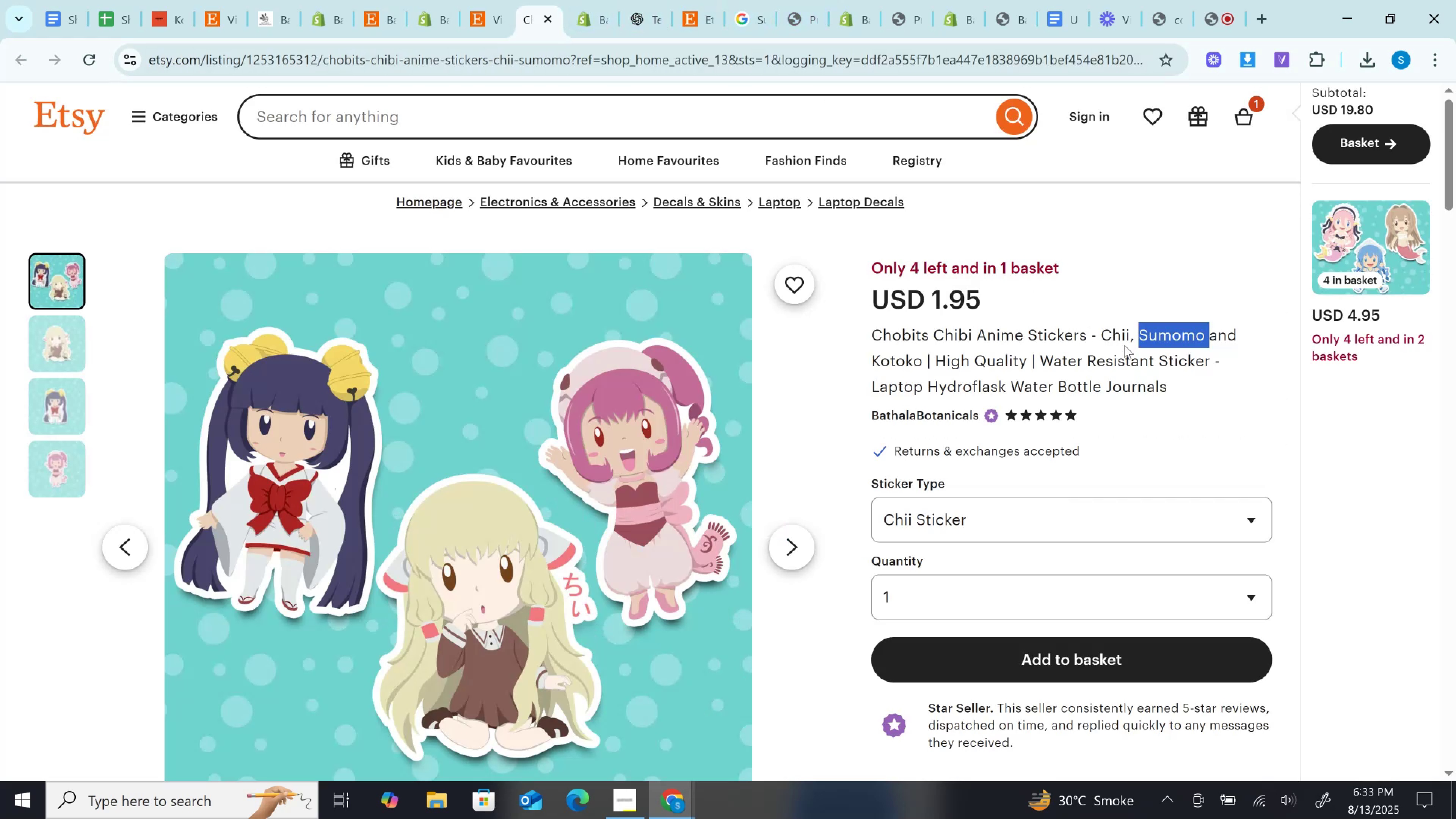 
left_click([1111, 333])
 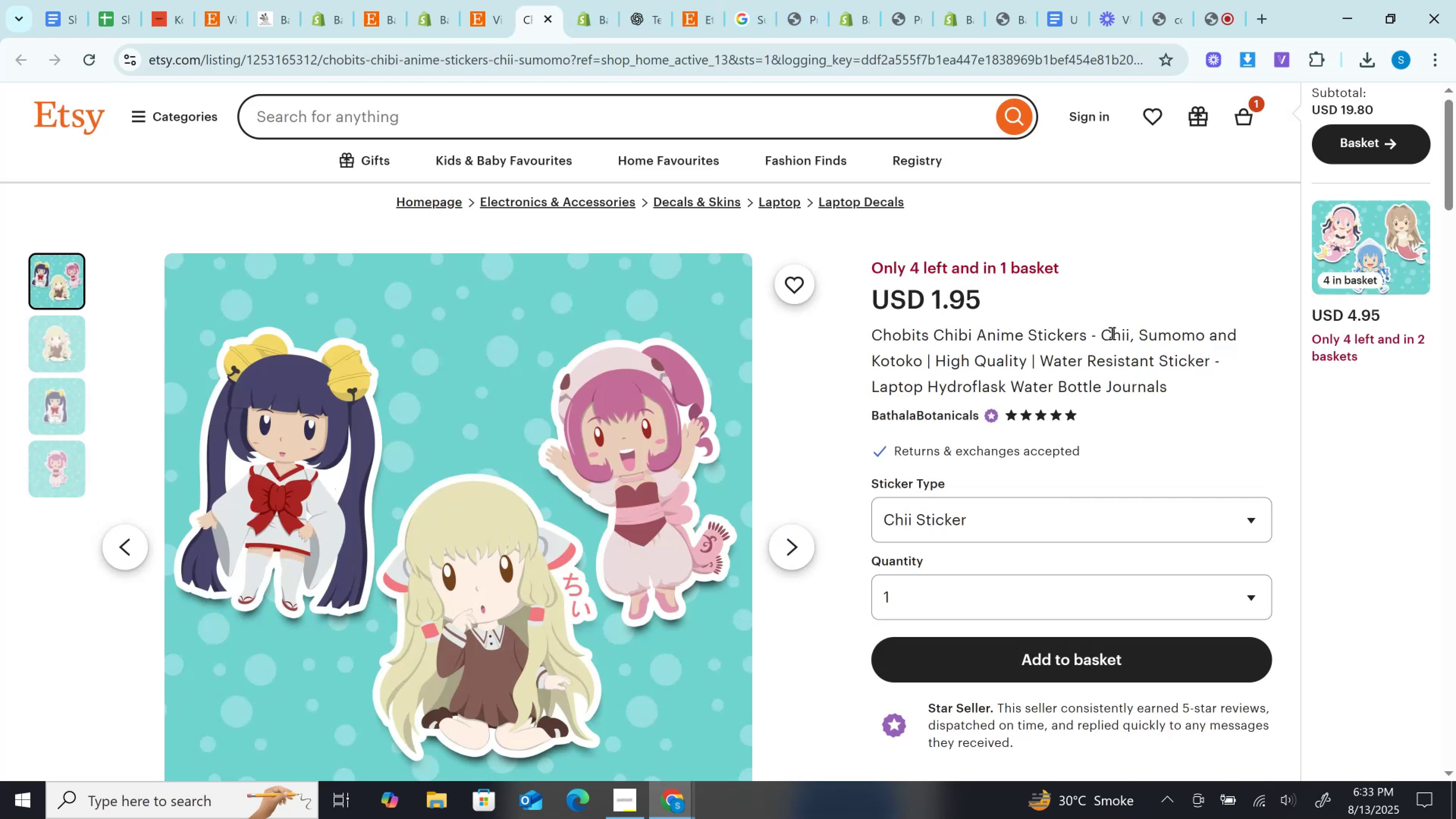 
double_click([1111, 333])
 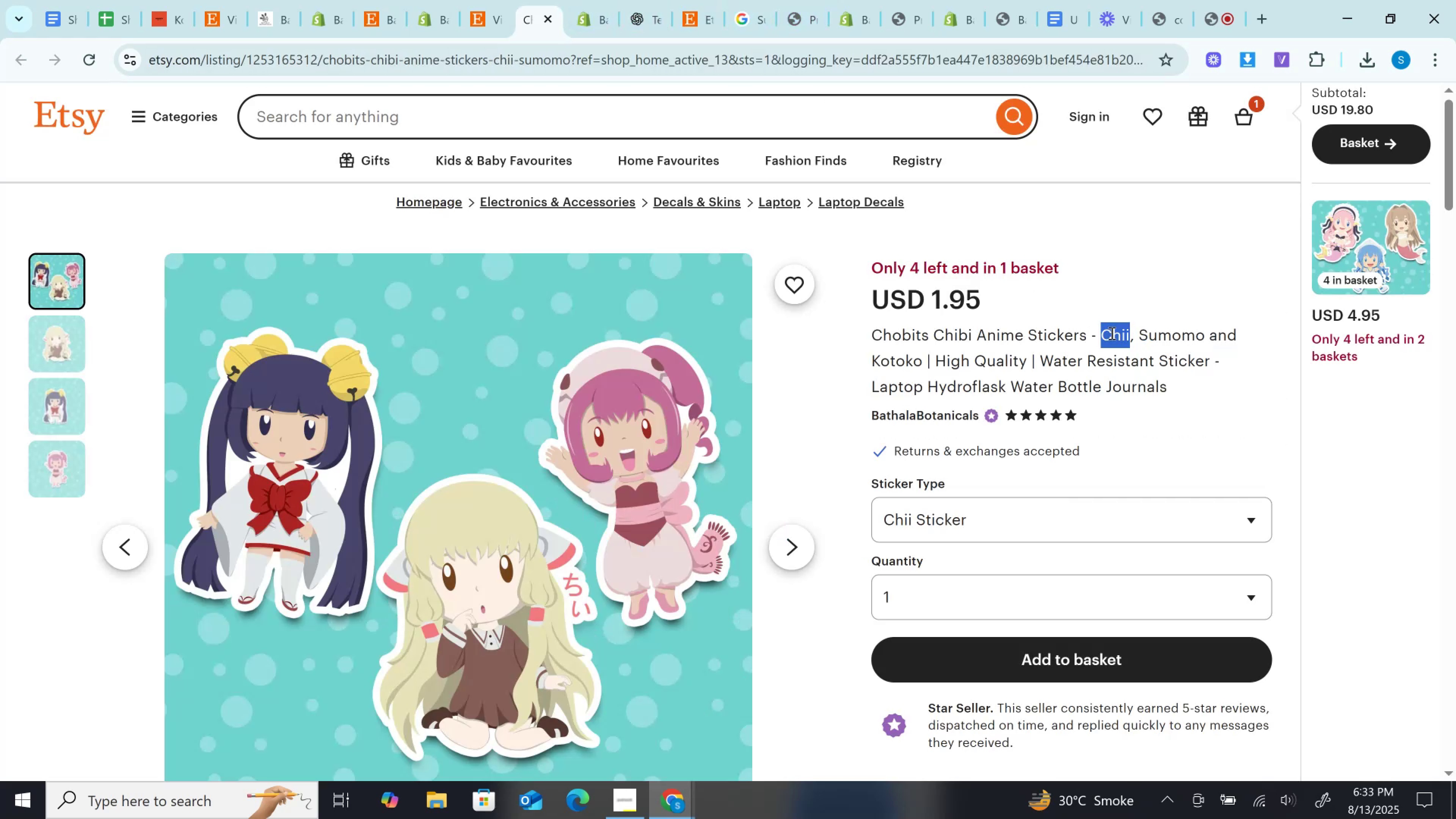 
key(Control+C)
 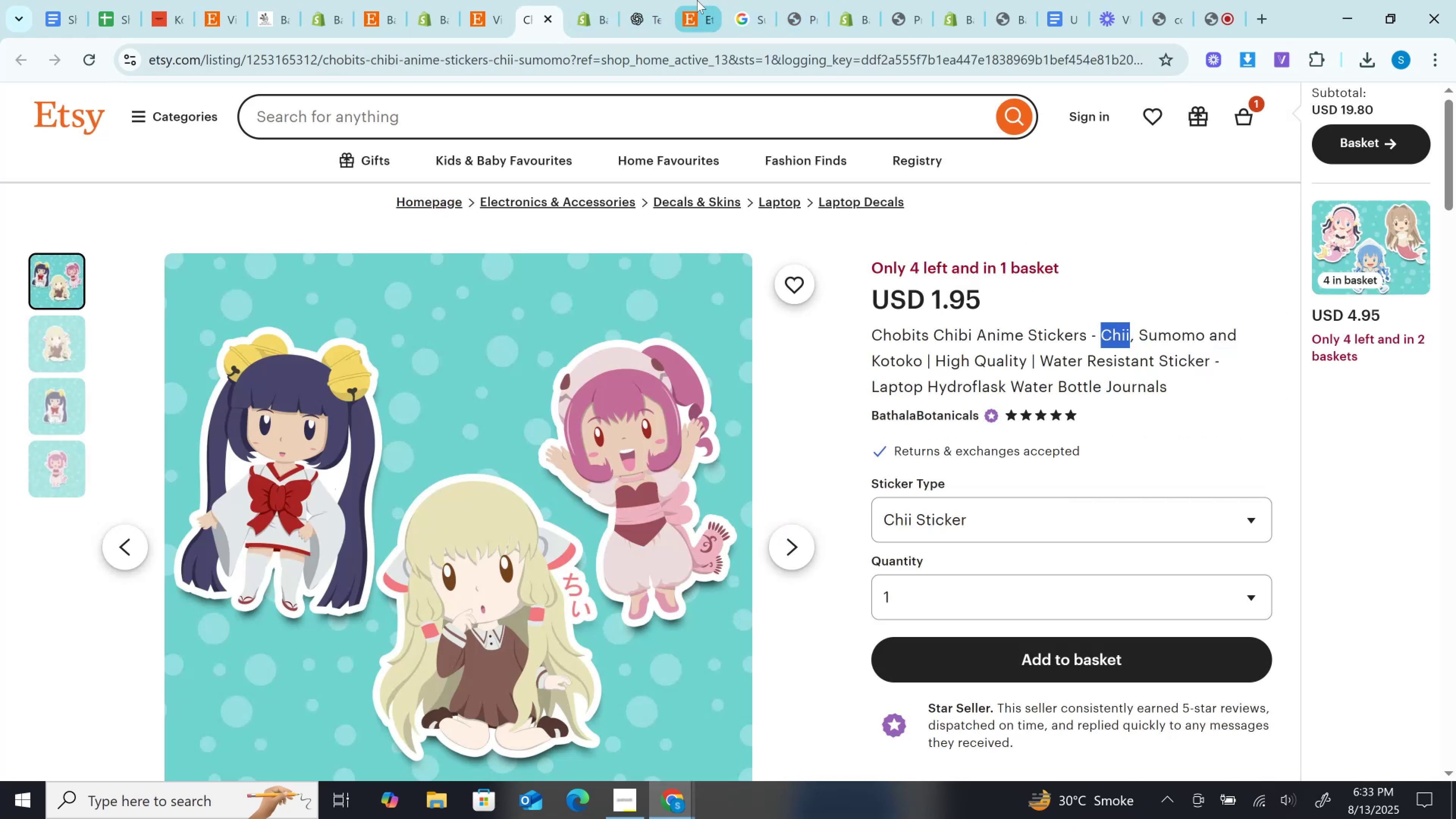 
left_click([697, 0])
 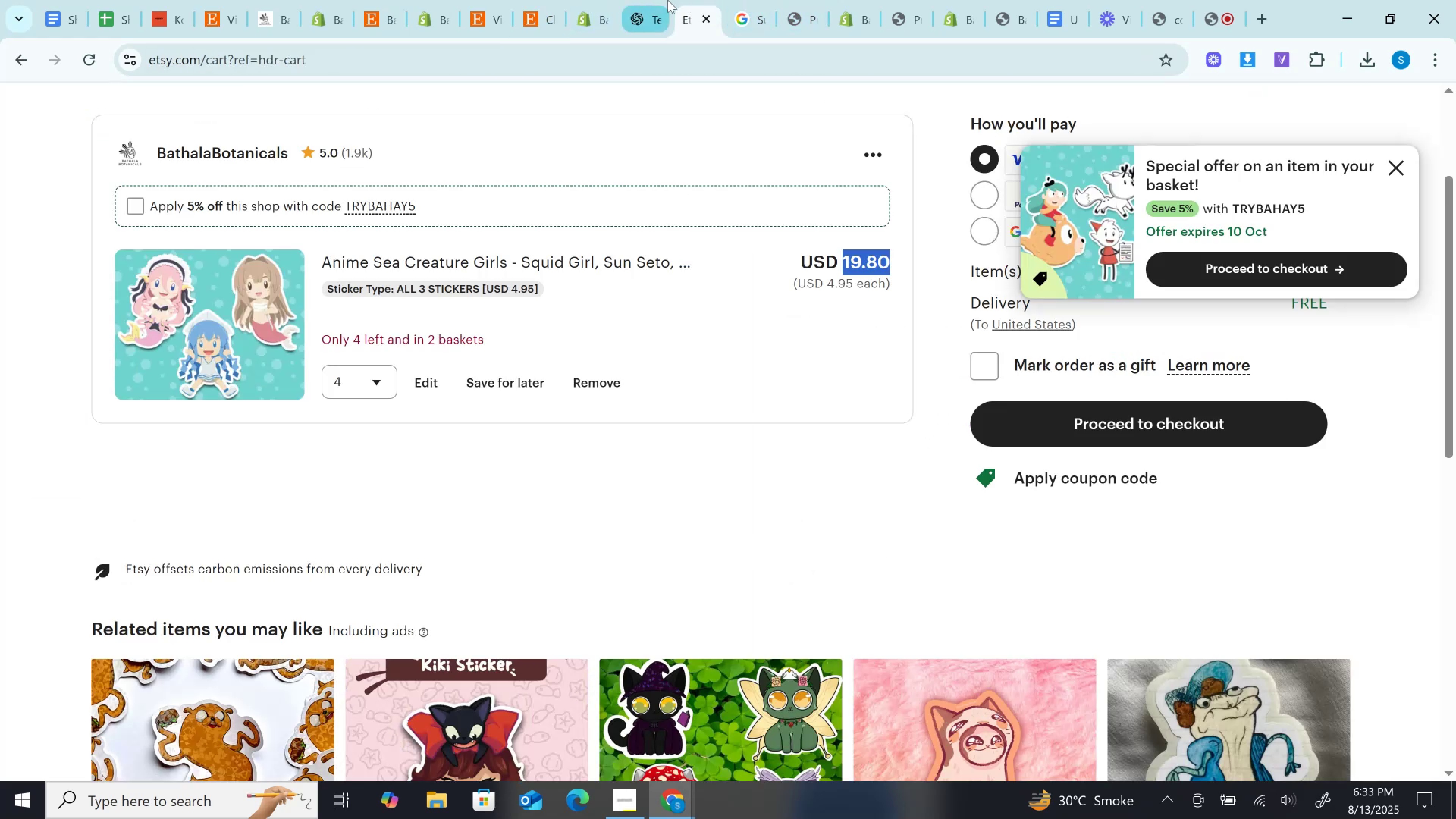 
left_click([754, 0])
 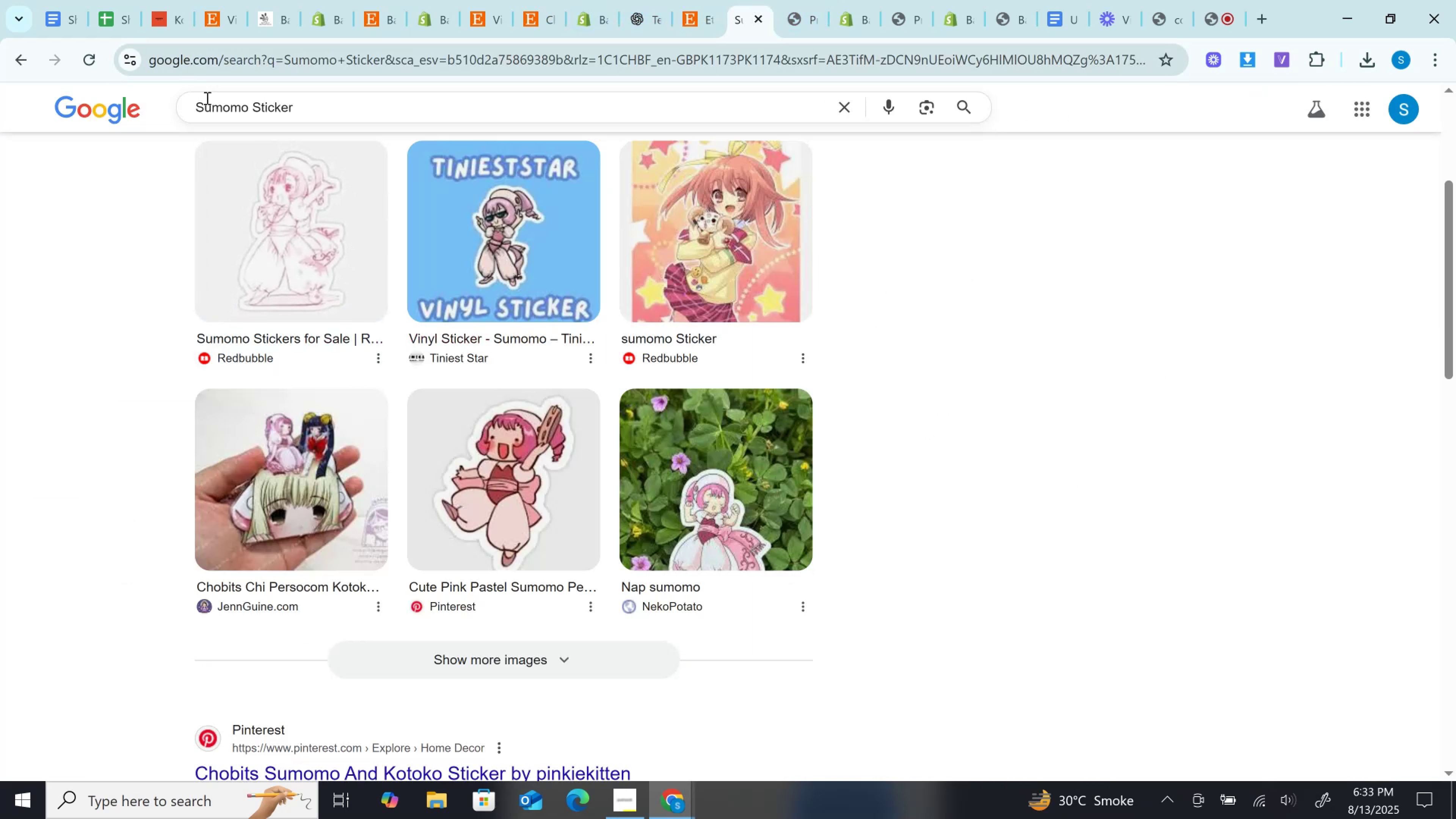 
left_click([212, 105])
 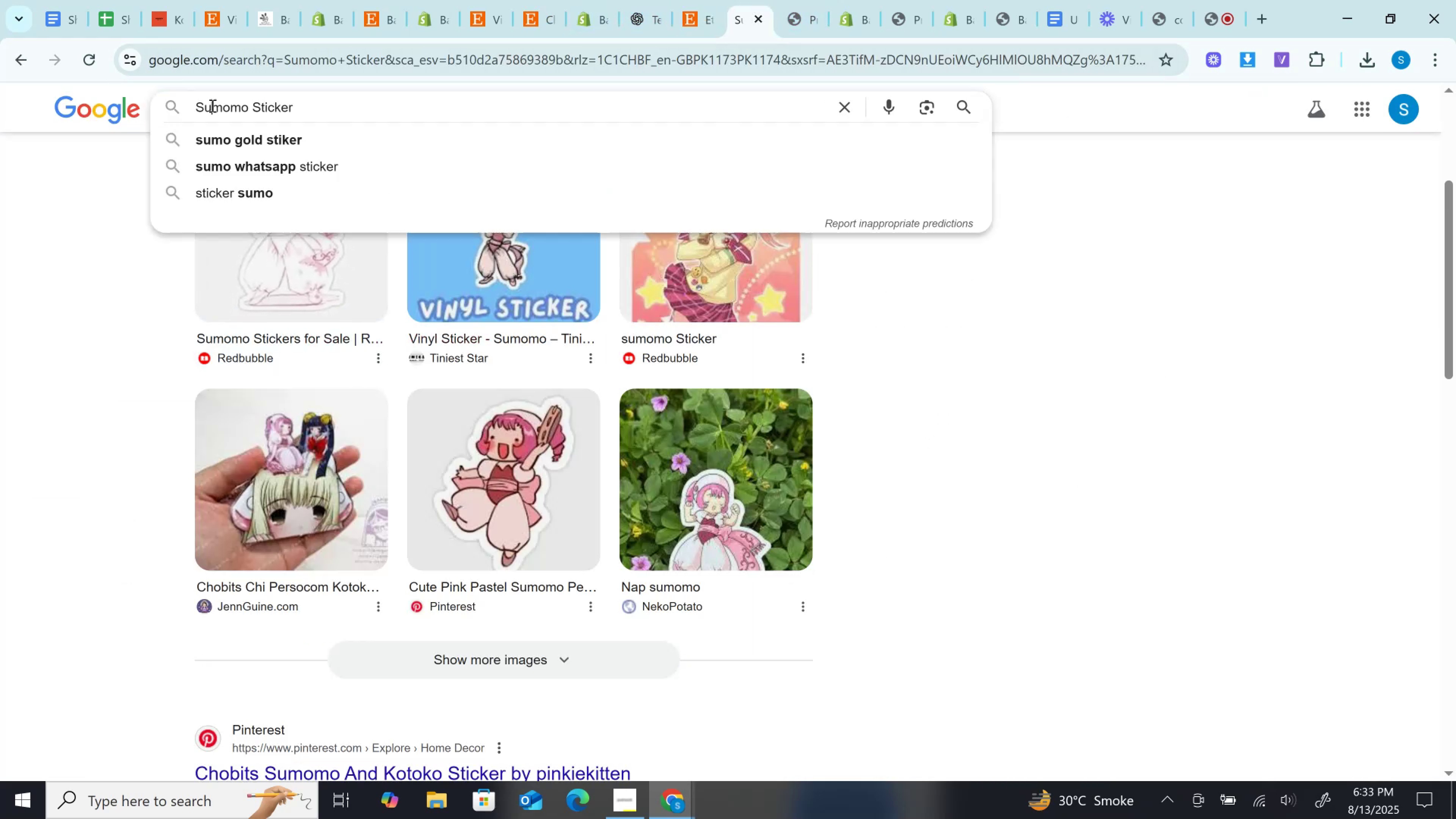 
double_click([212, 105])
 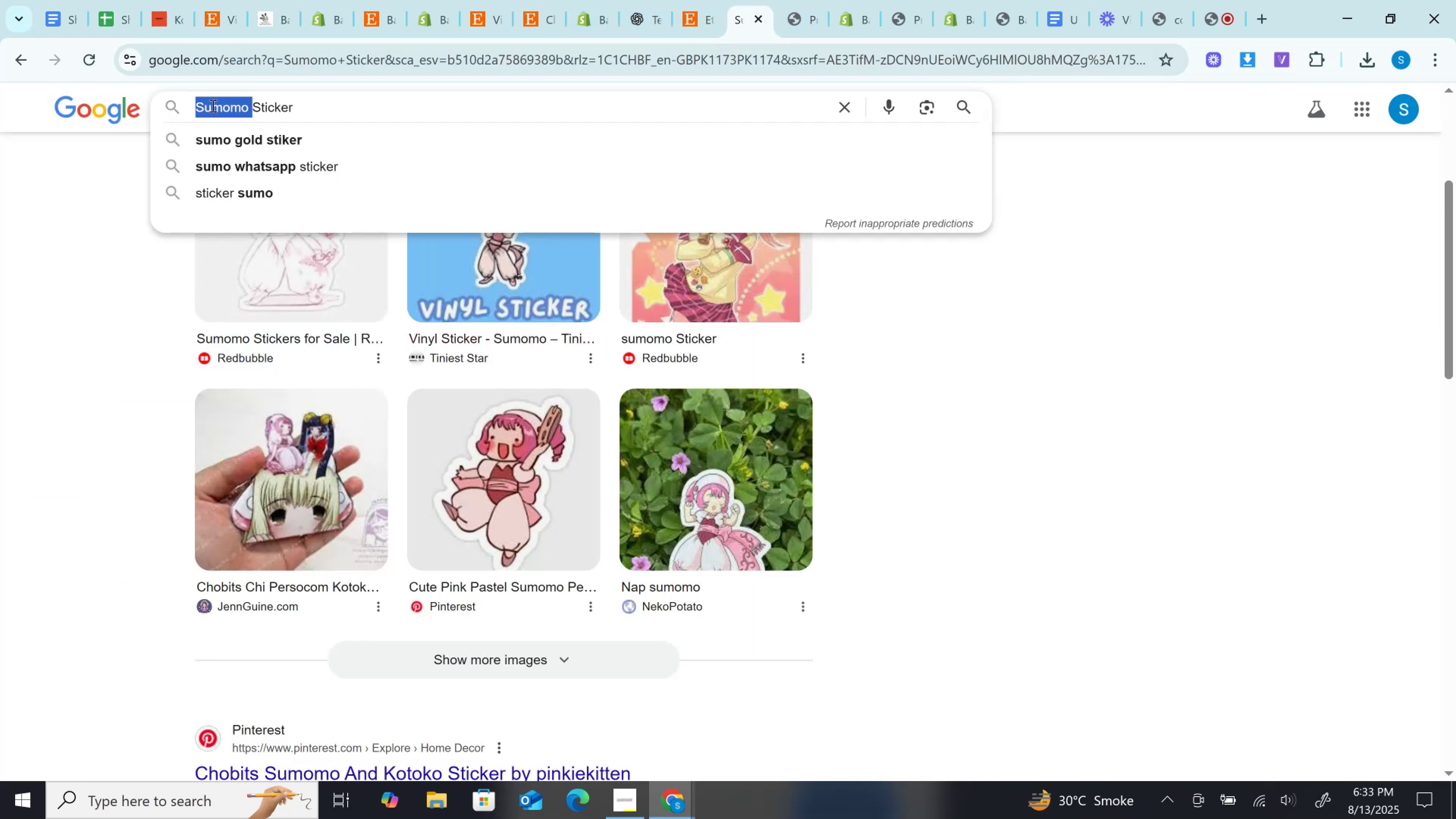 
key(Control+V)
 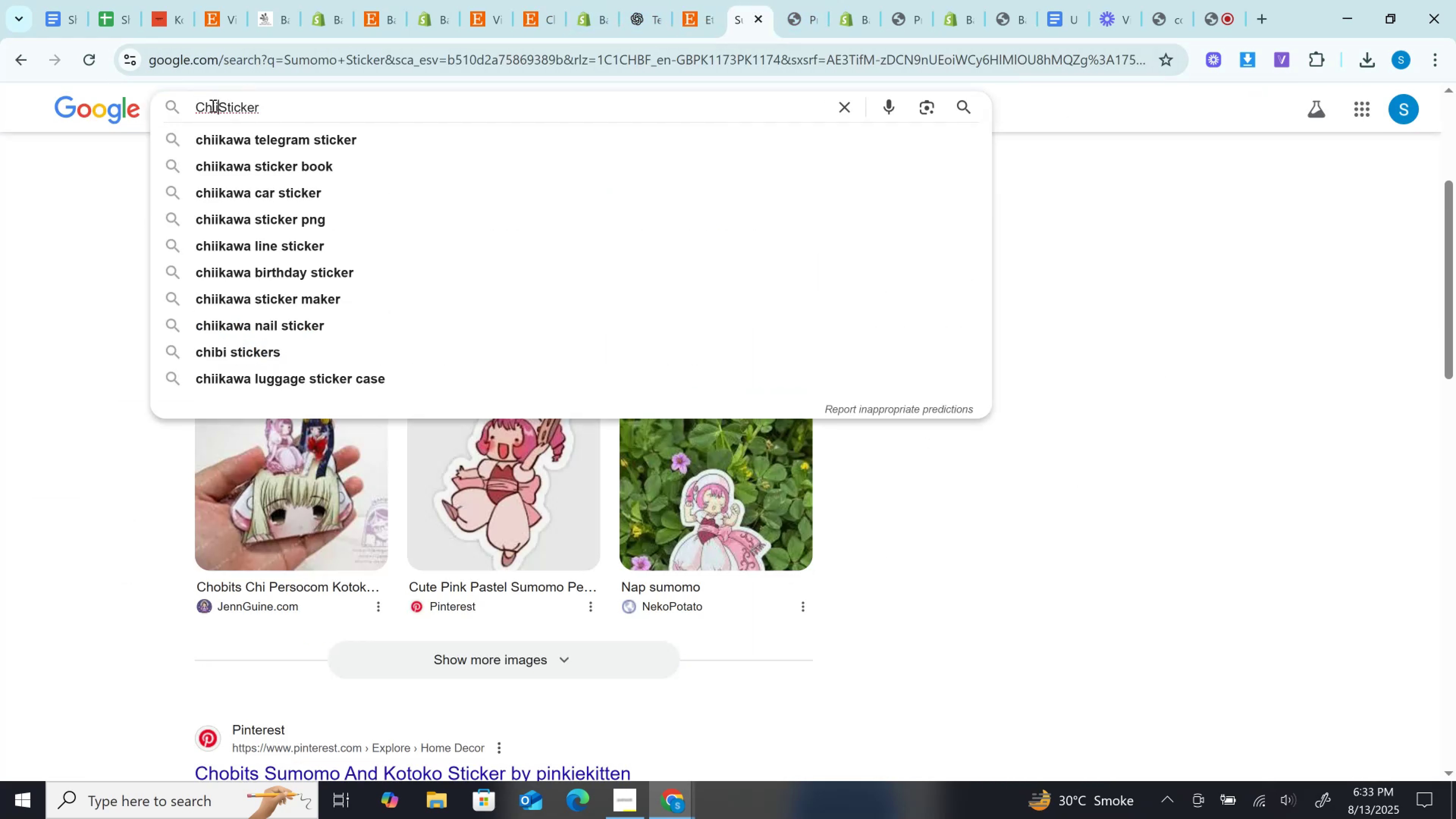 
key(Space)
 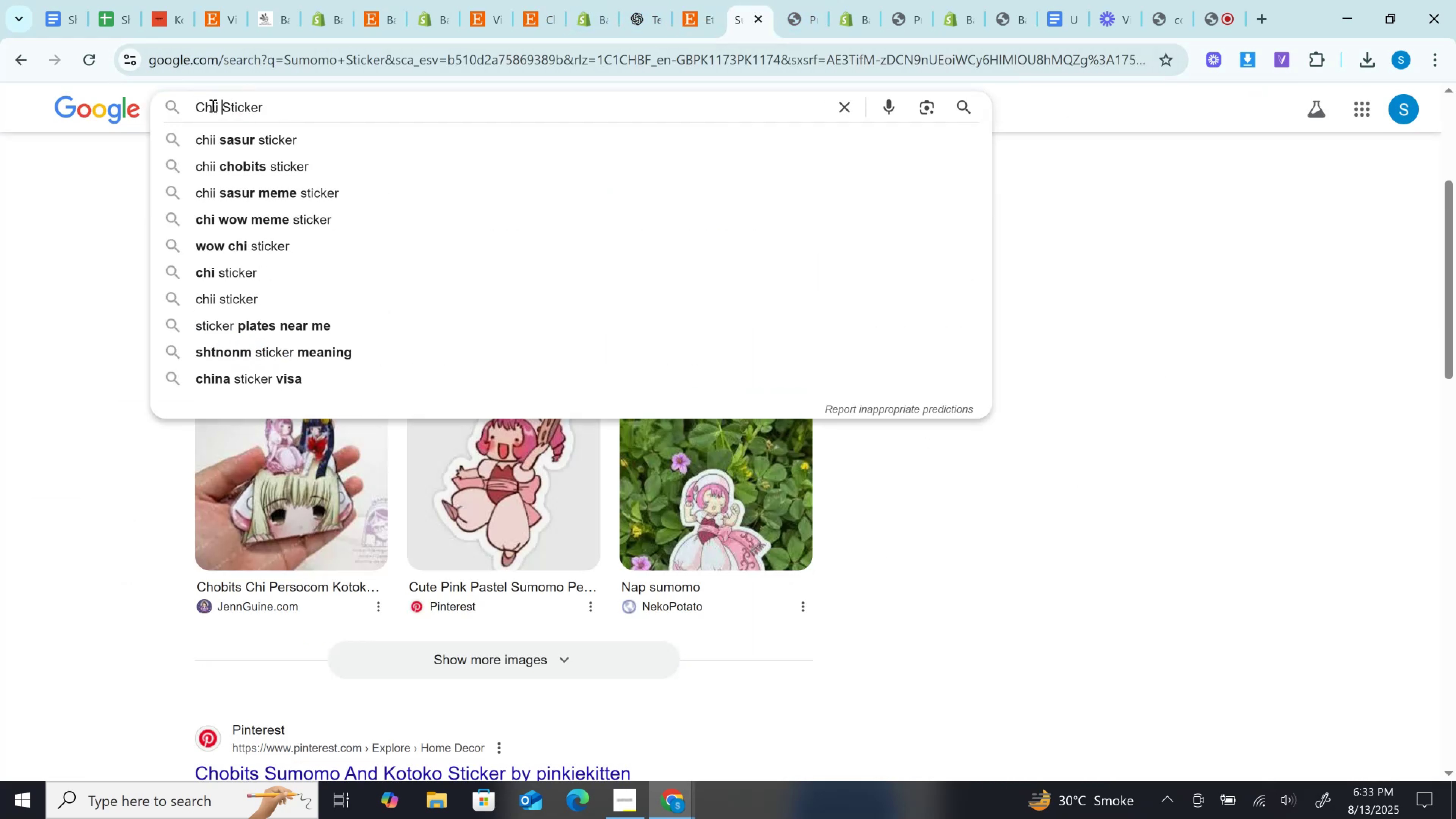 
key(Enter)
 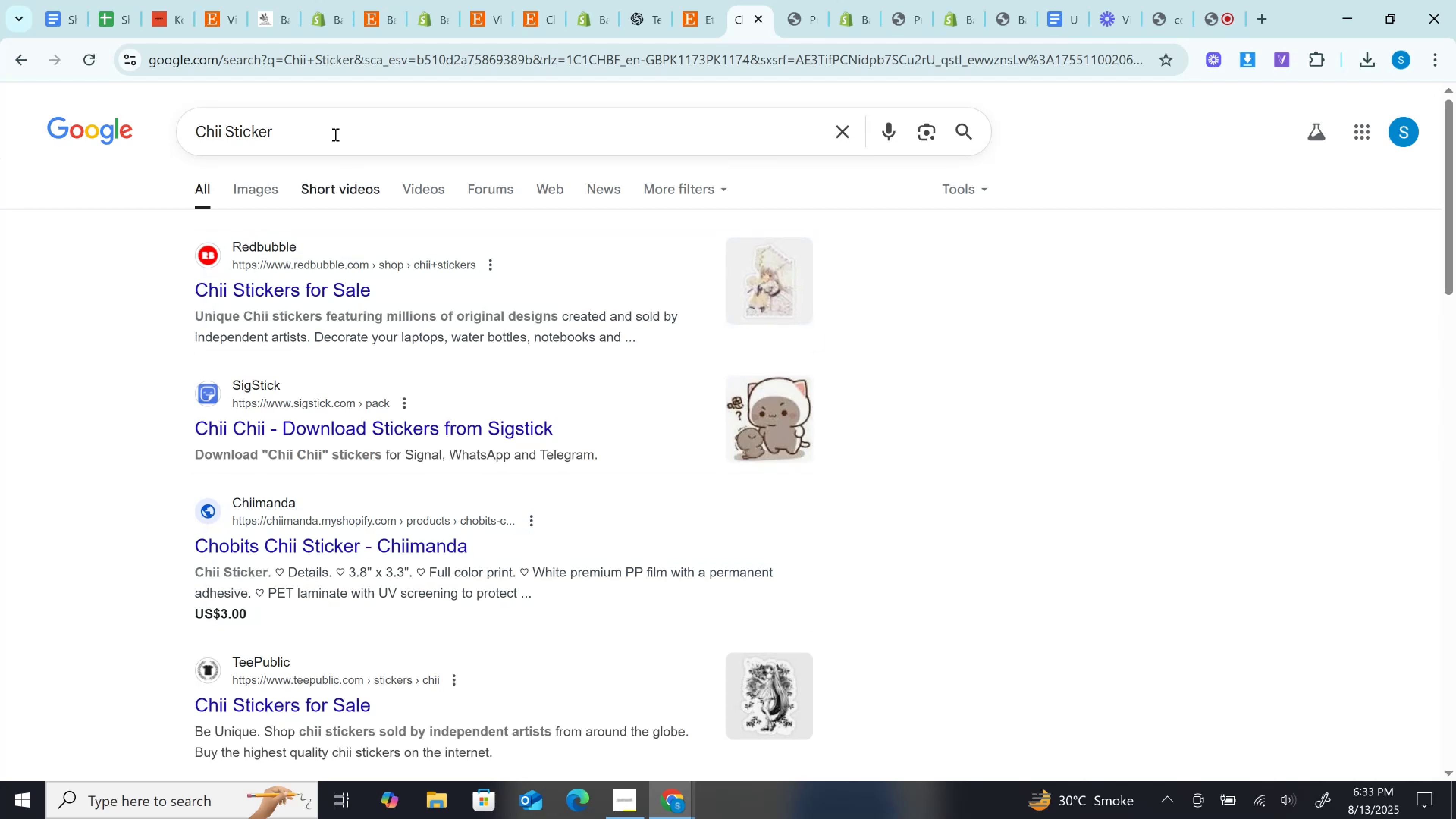 
left_click([245, 182])
 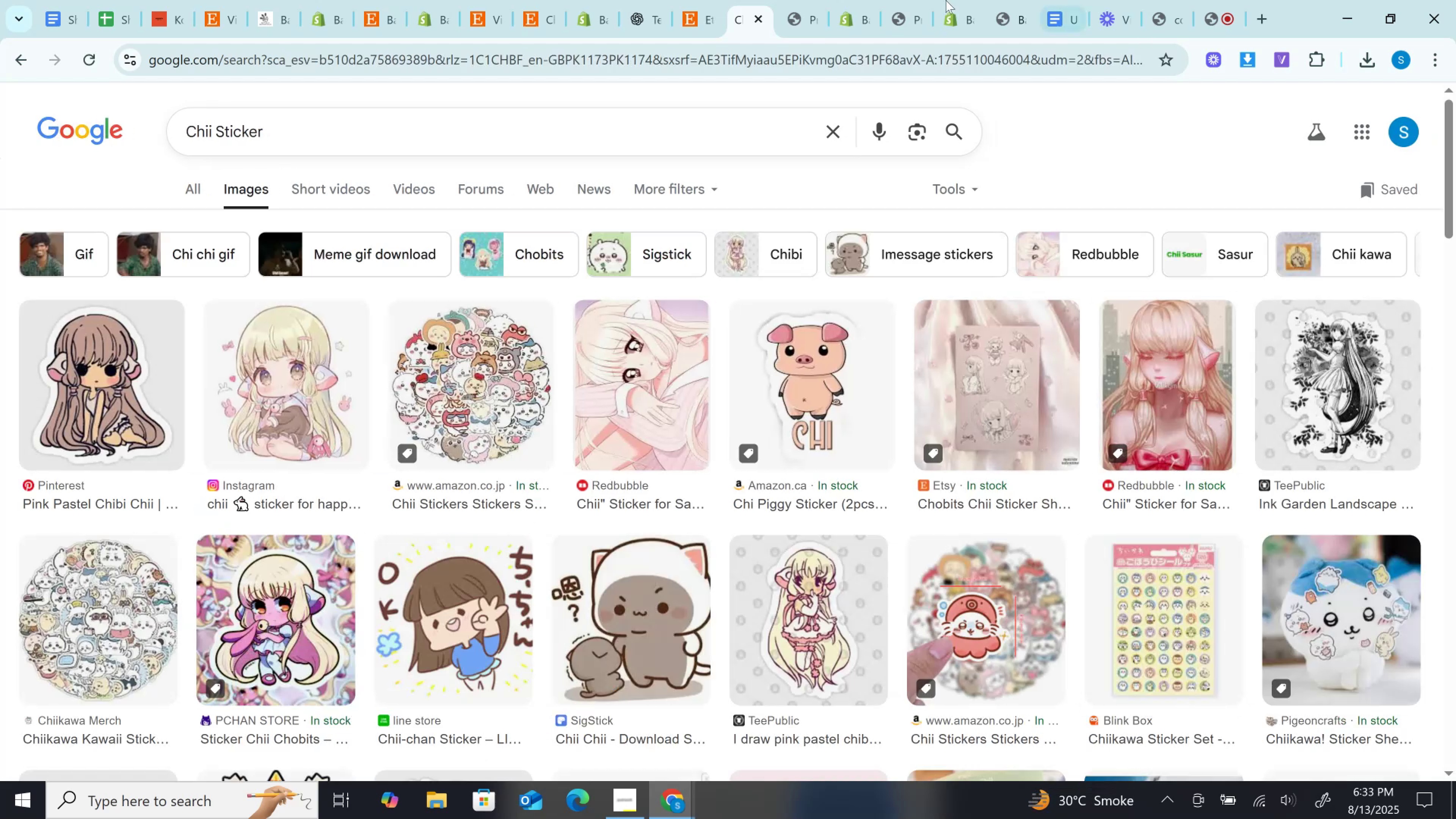 
left_click([548, 0])
 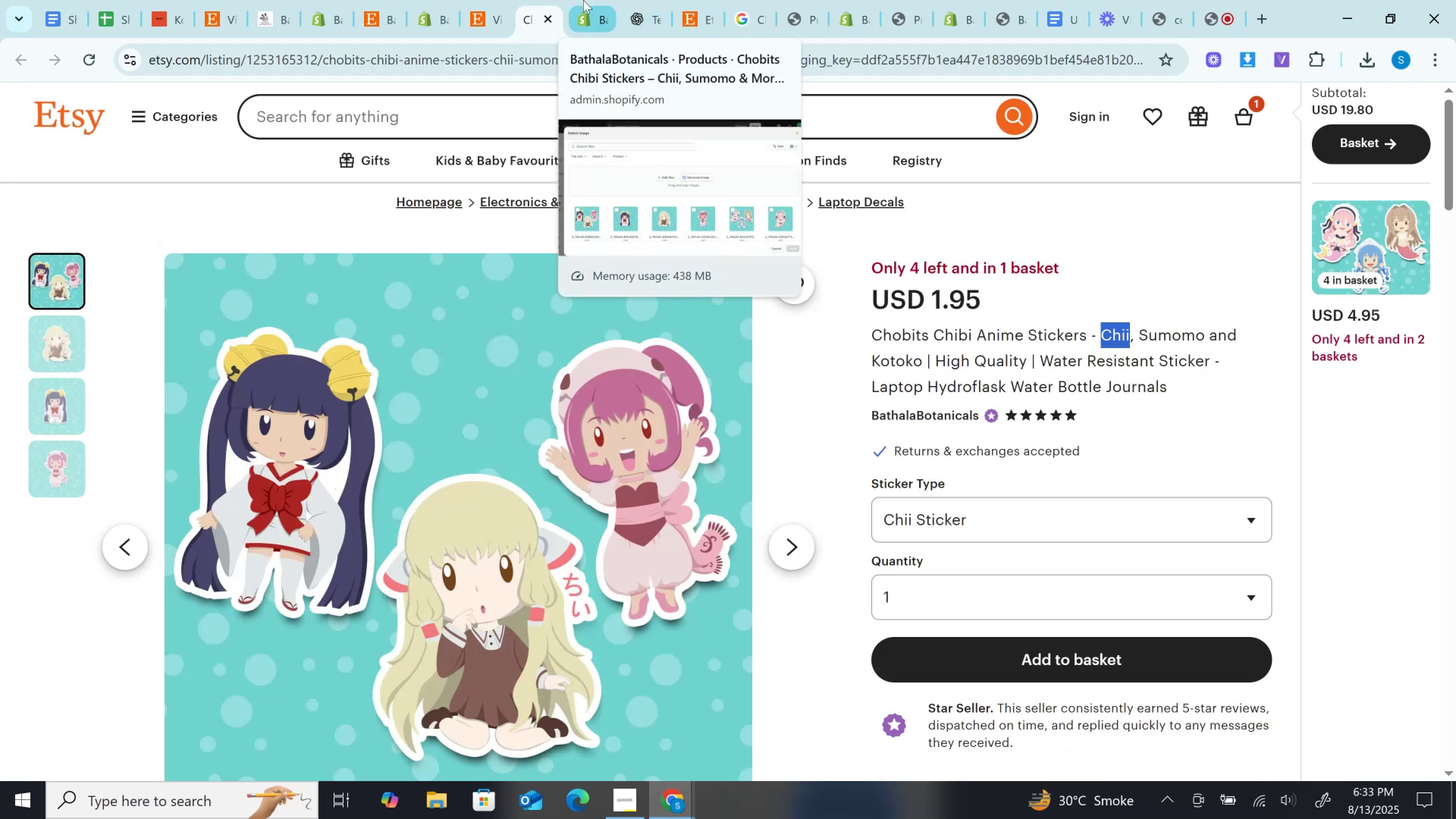 
left_click([583, 0])
 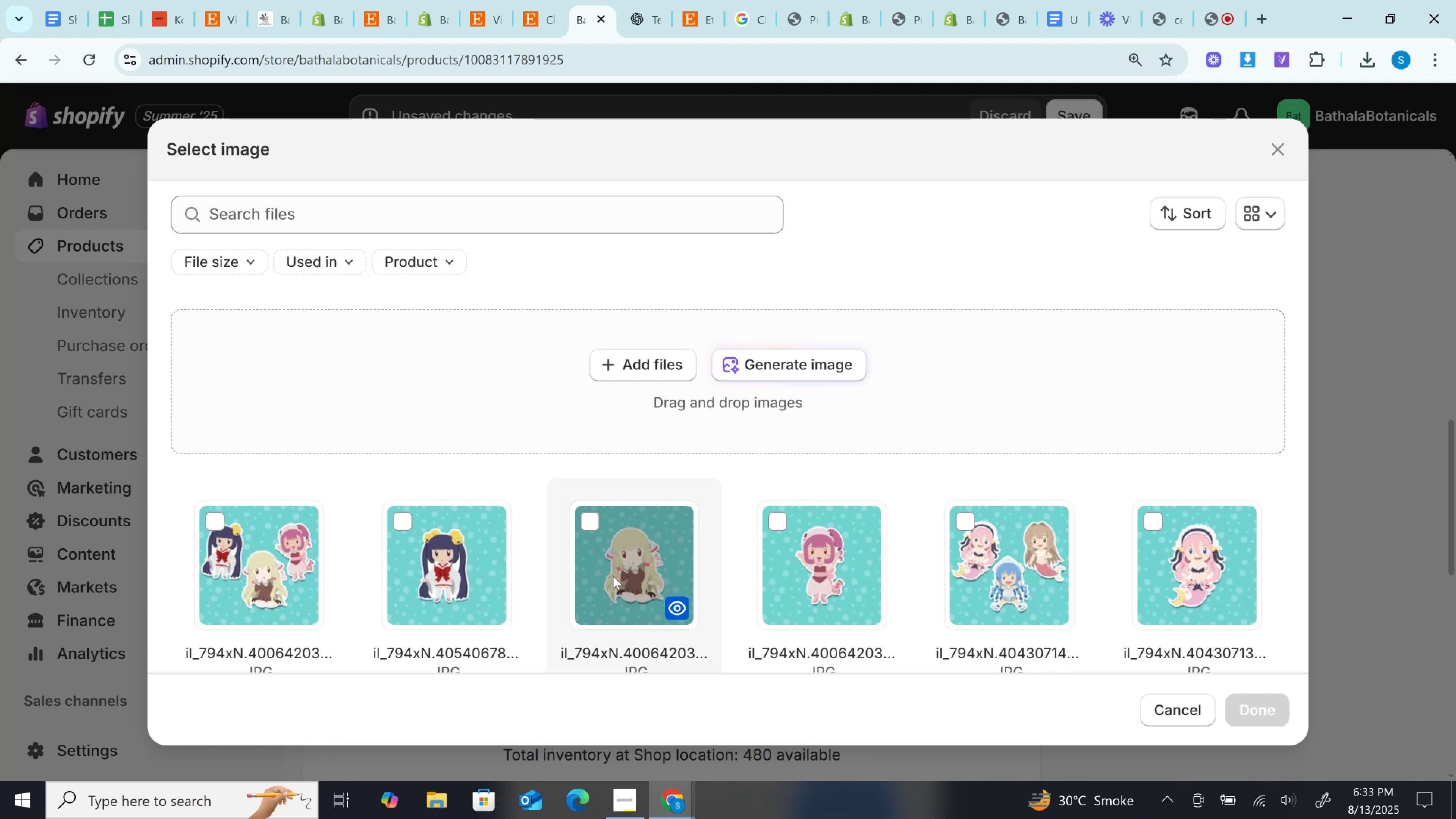 
left_click([613, 576])
 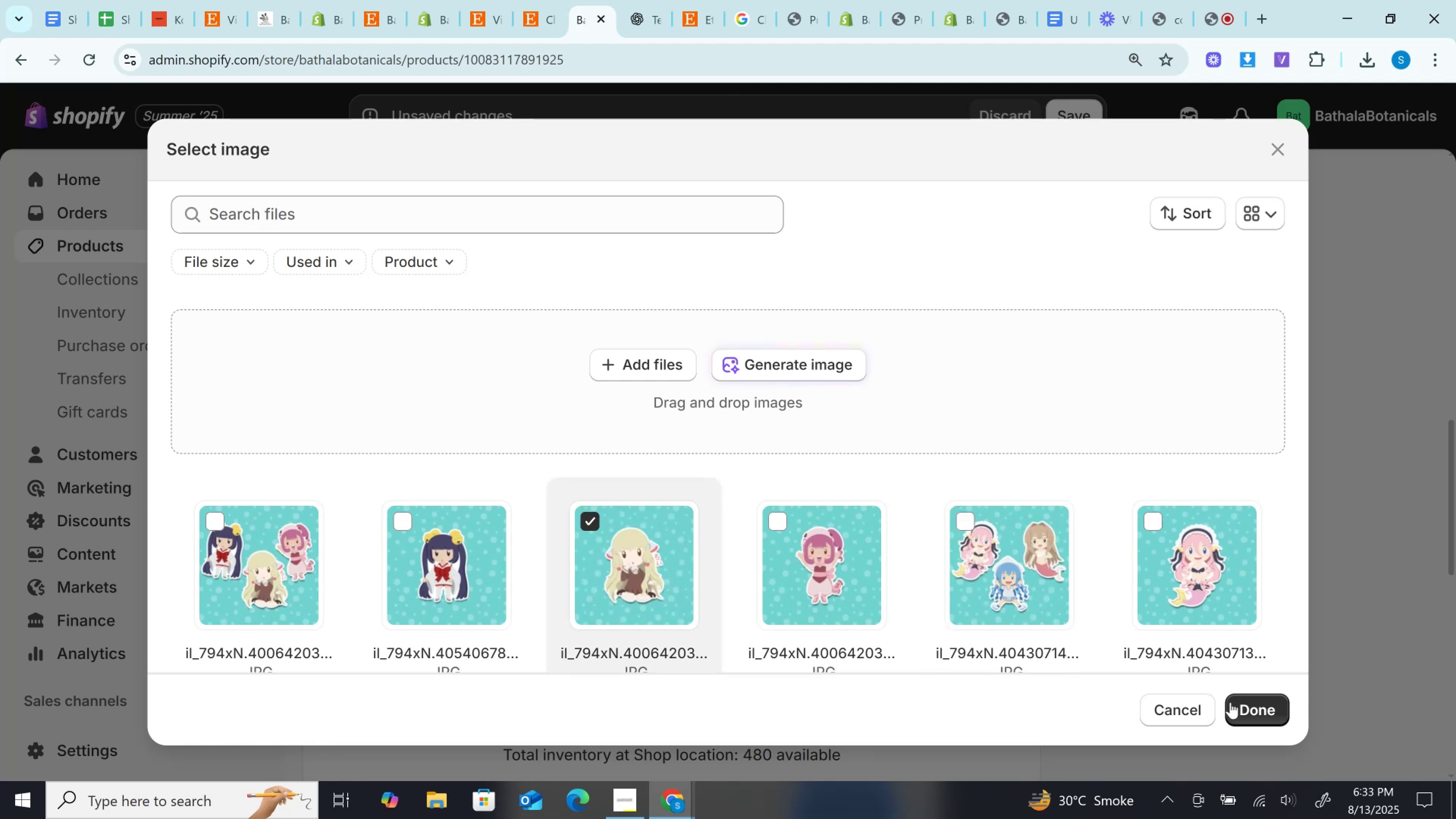 
left_click([1230, 702])
 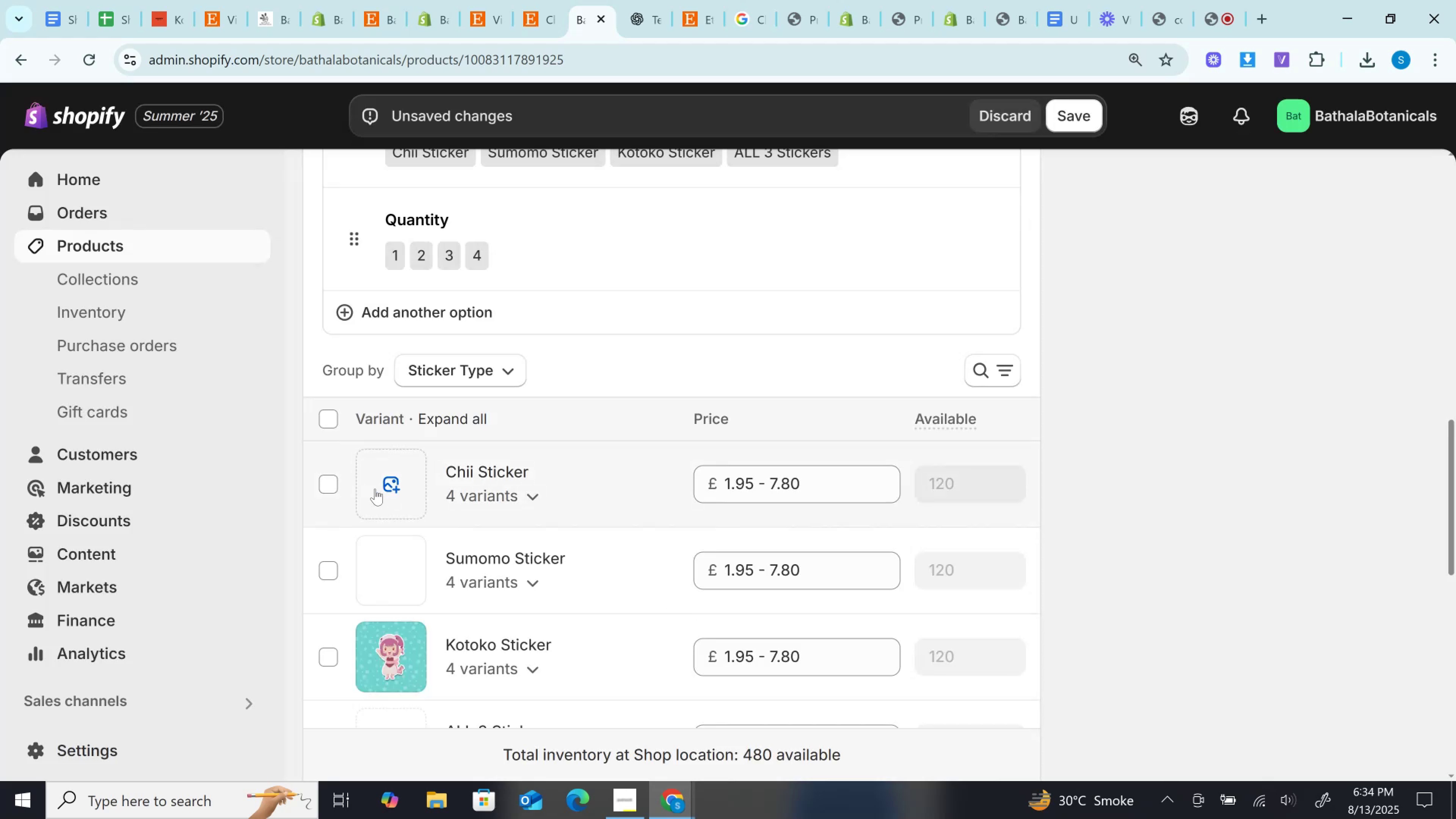 
left_click([394, 477])
 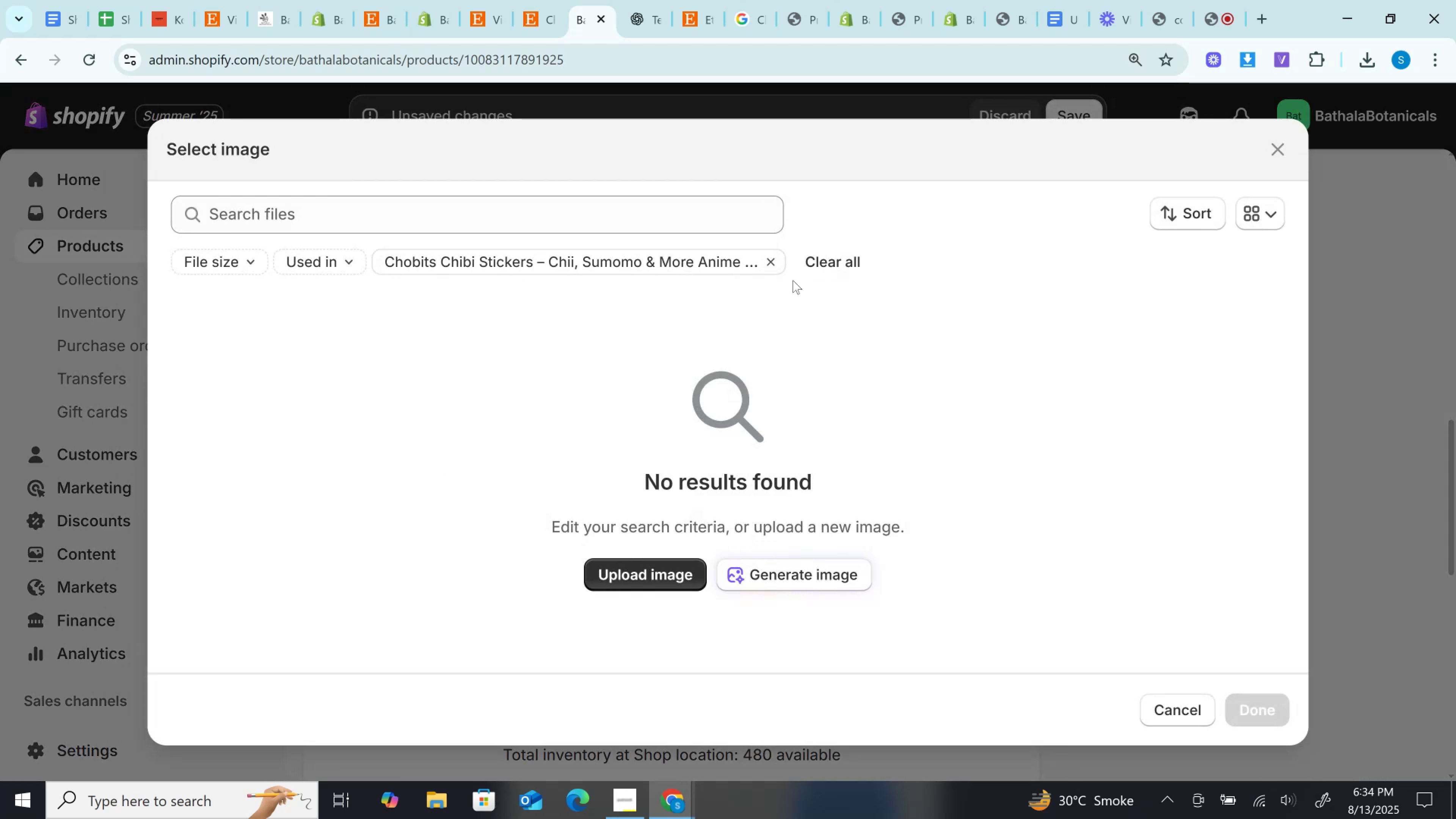 
left_click([775, 262])
 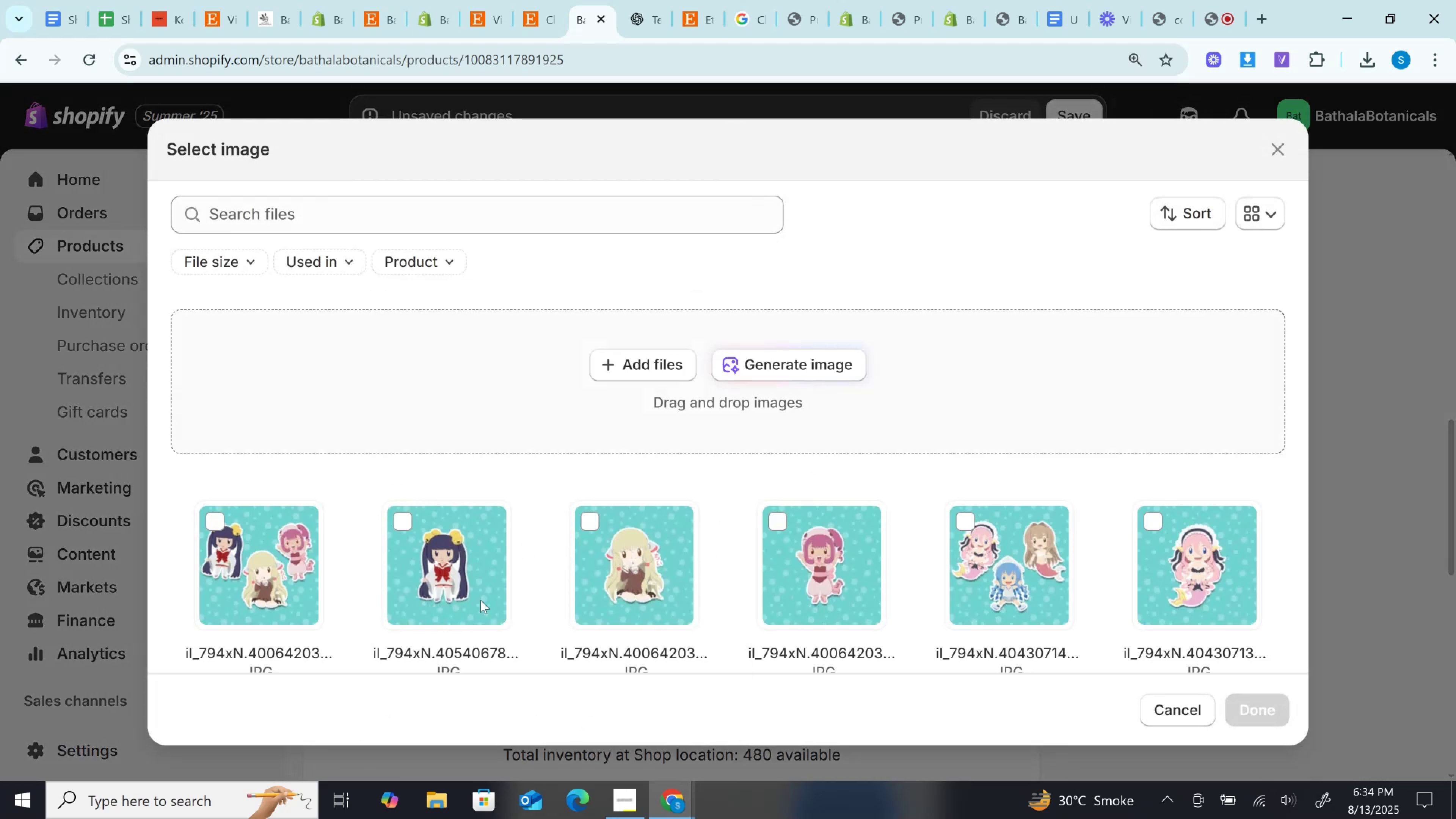 
left_click([422, 545])
 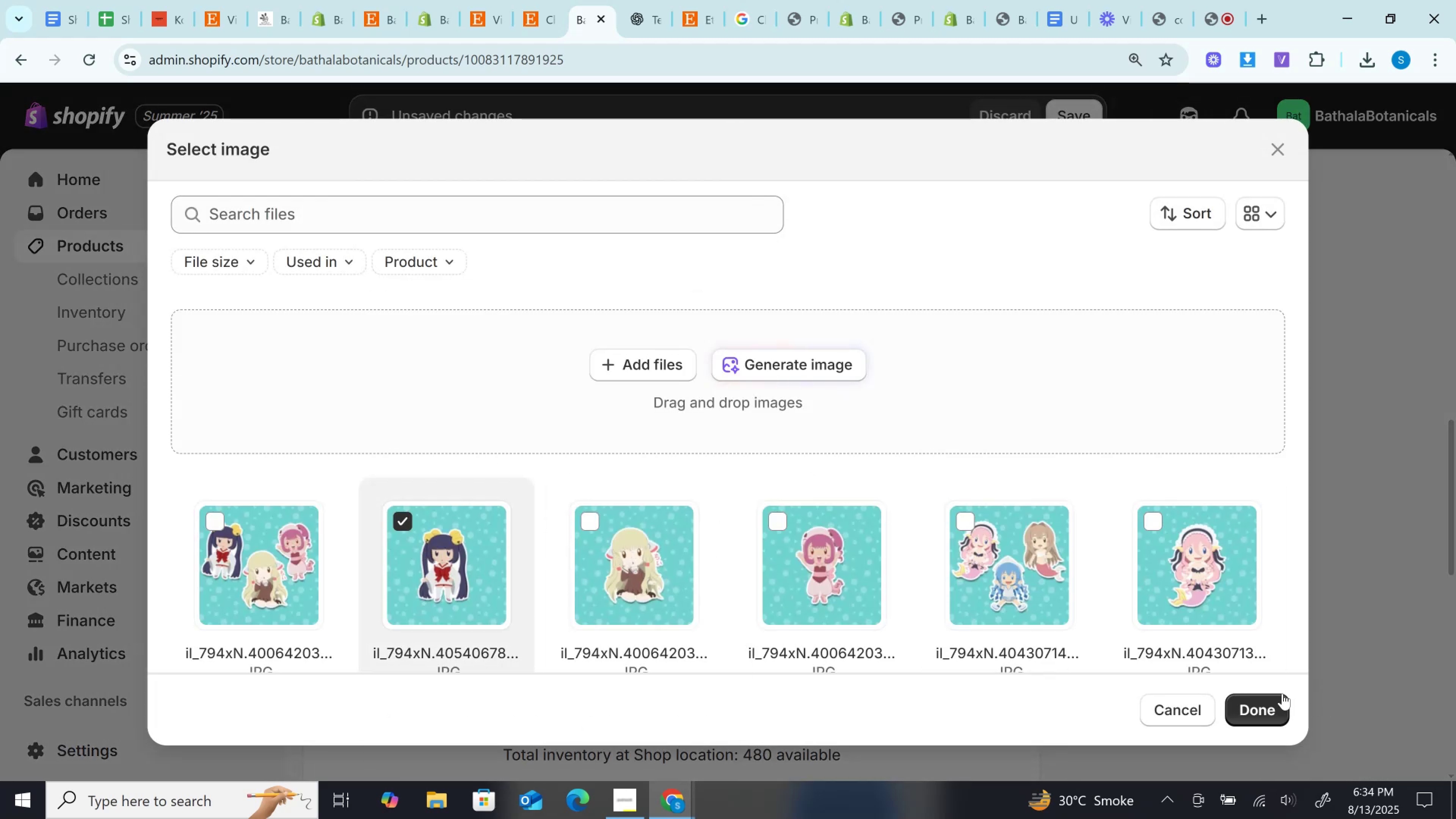 
left_click([1279, 706])
 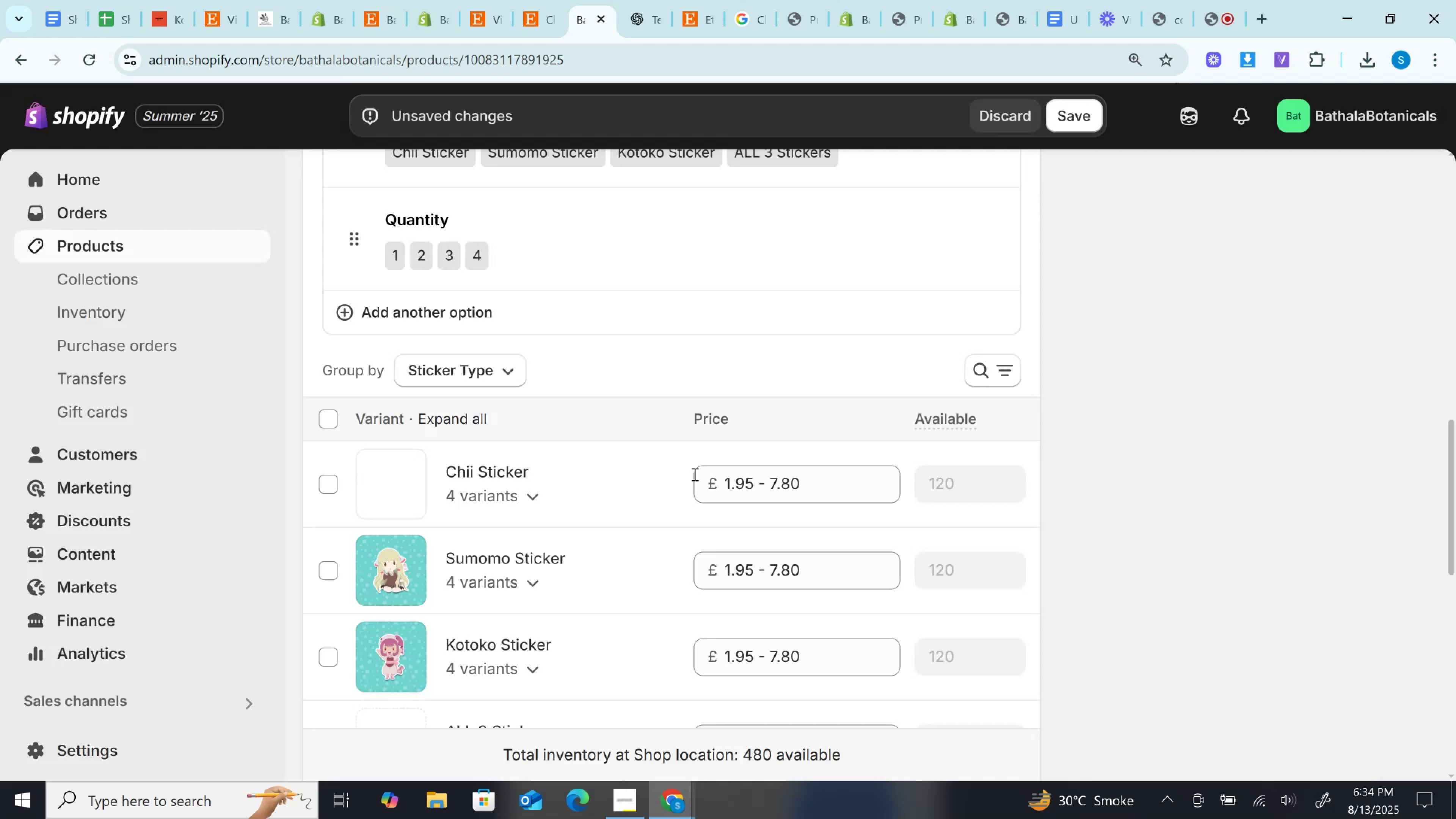 
scroll: coordinate [694, 474], scroll_direction: down, amount: 3.0
 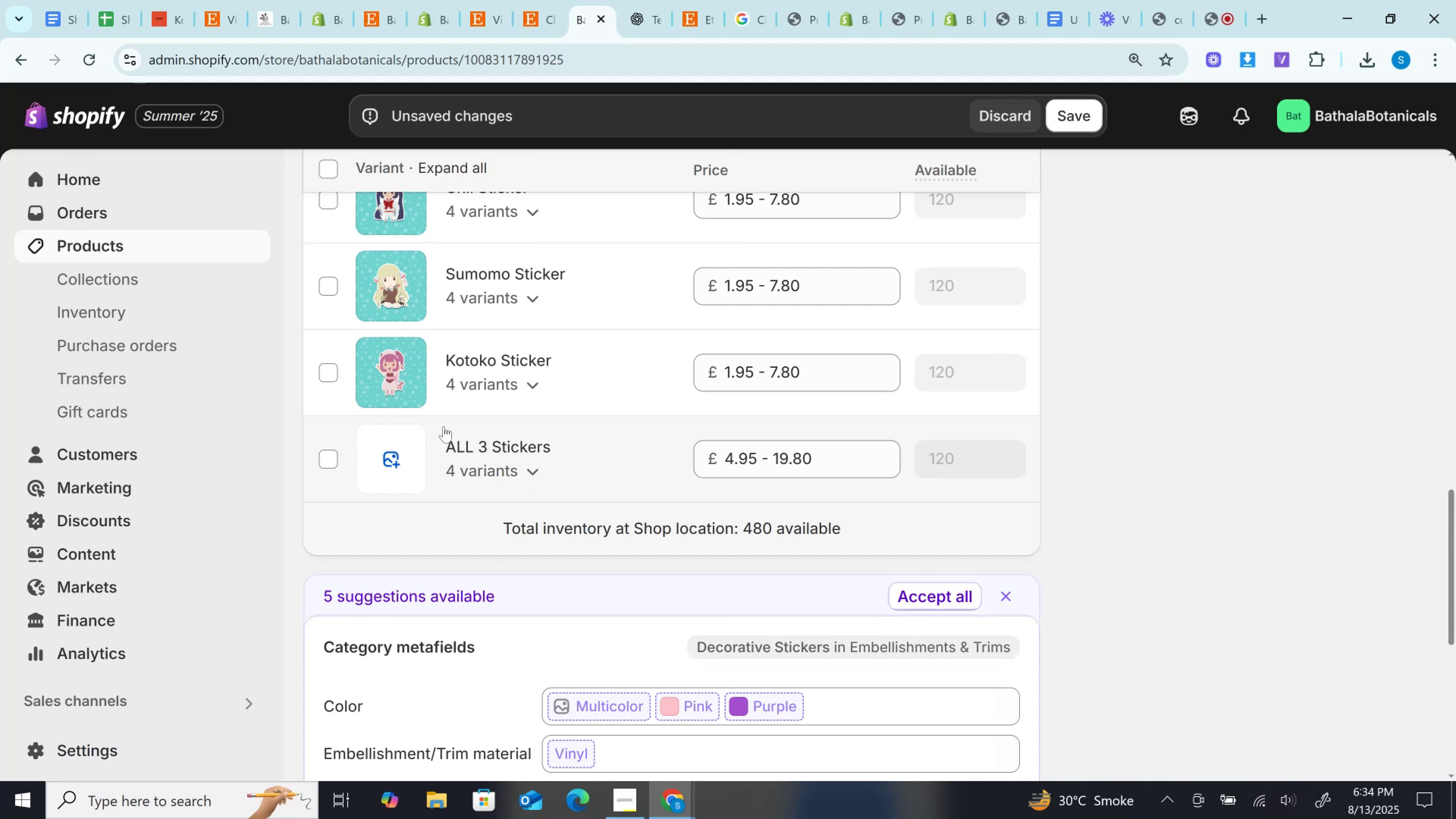 
left_click([385, 453])
 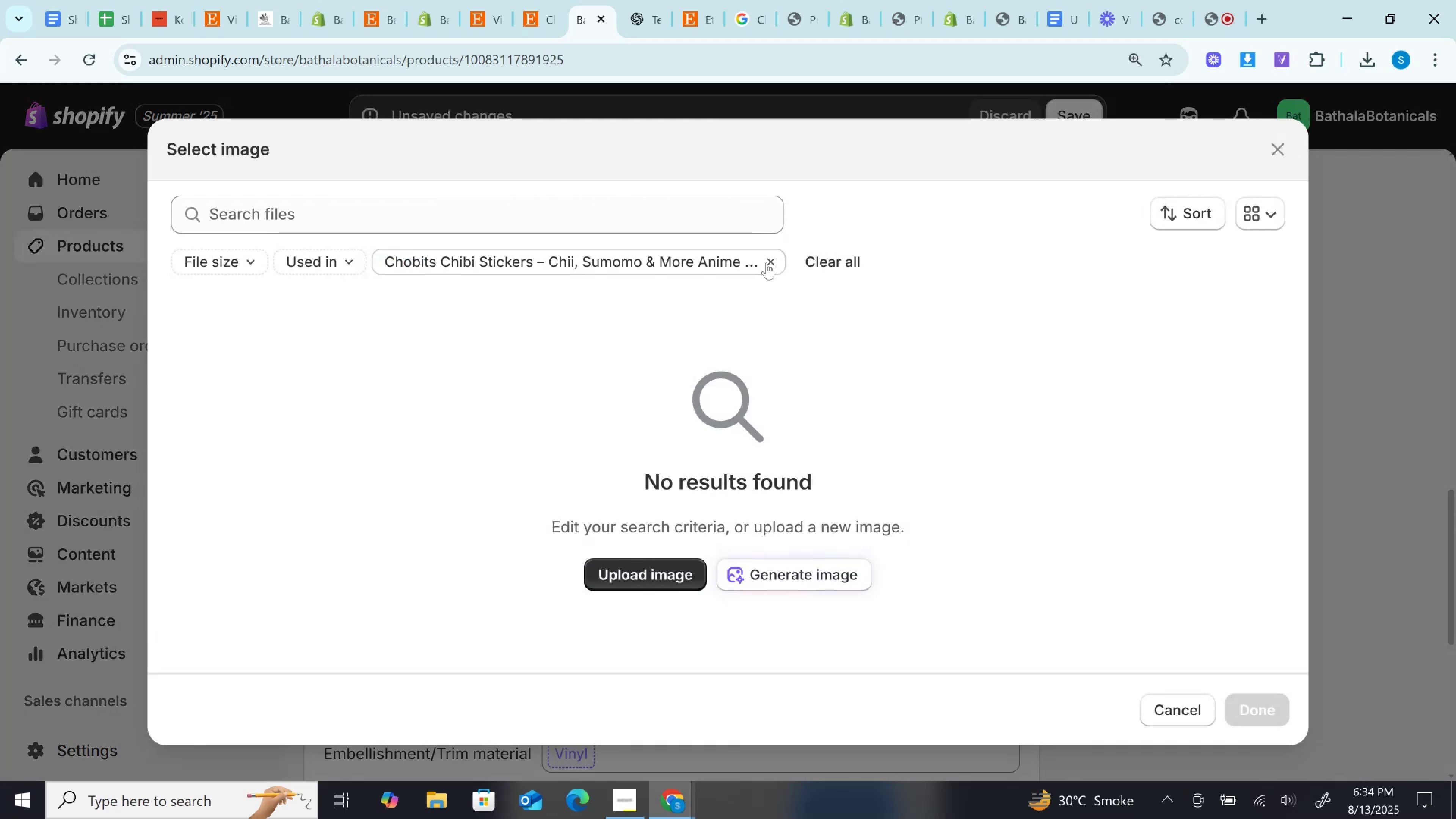 
left_click([767, 260])
 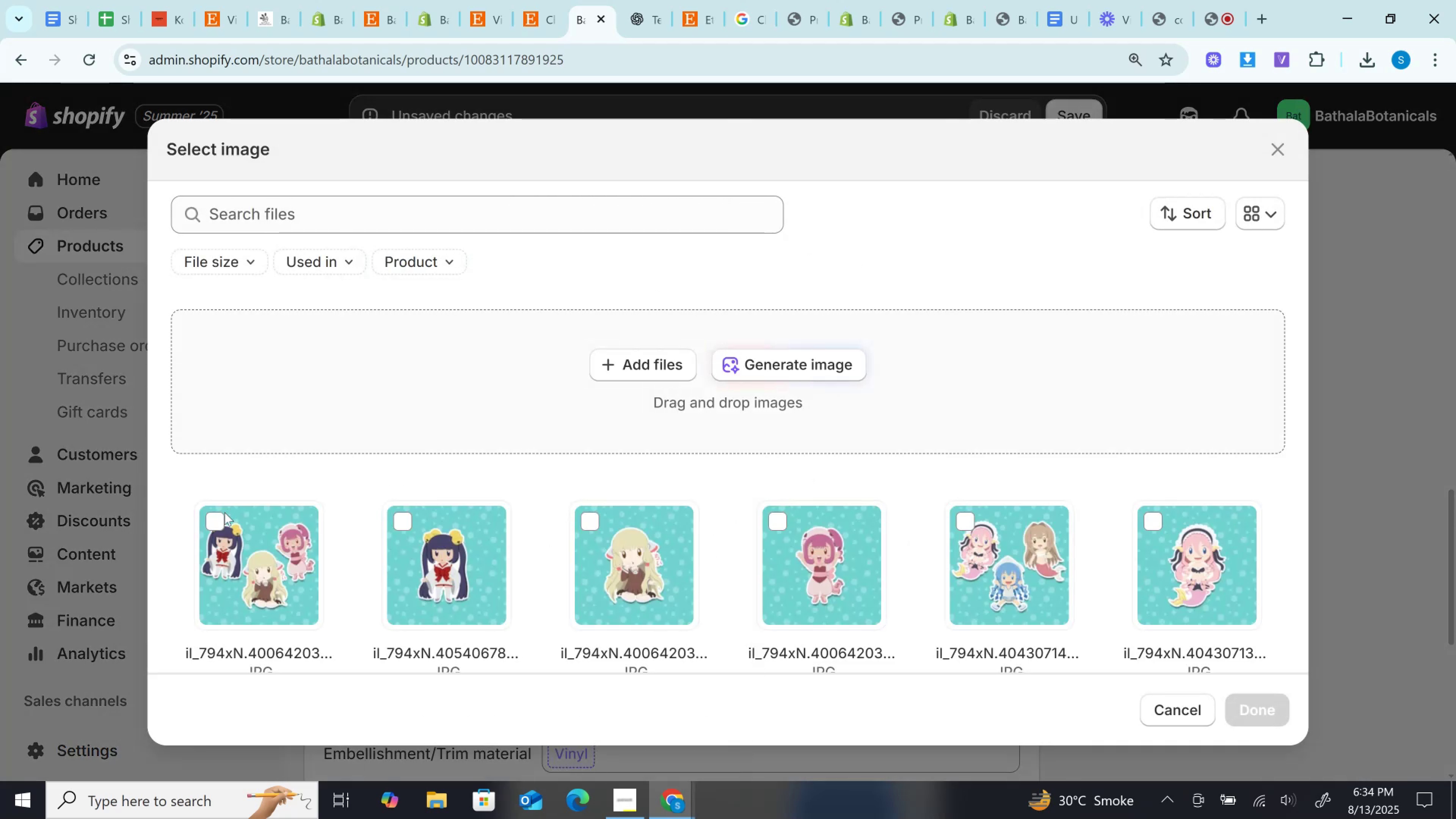 
left_click([269, 587])
 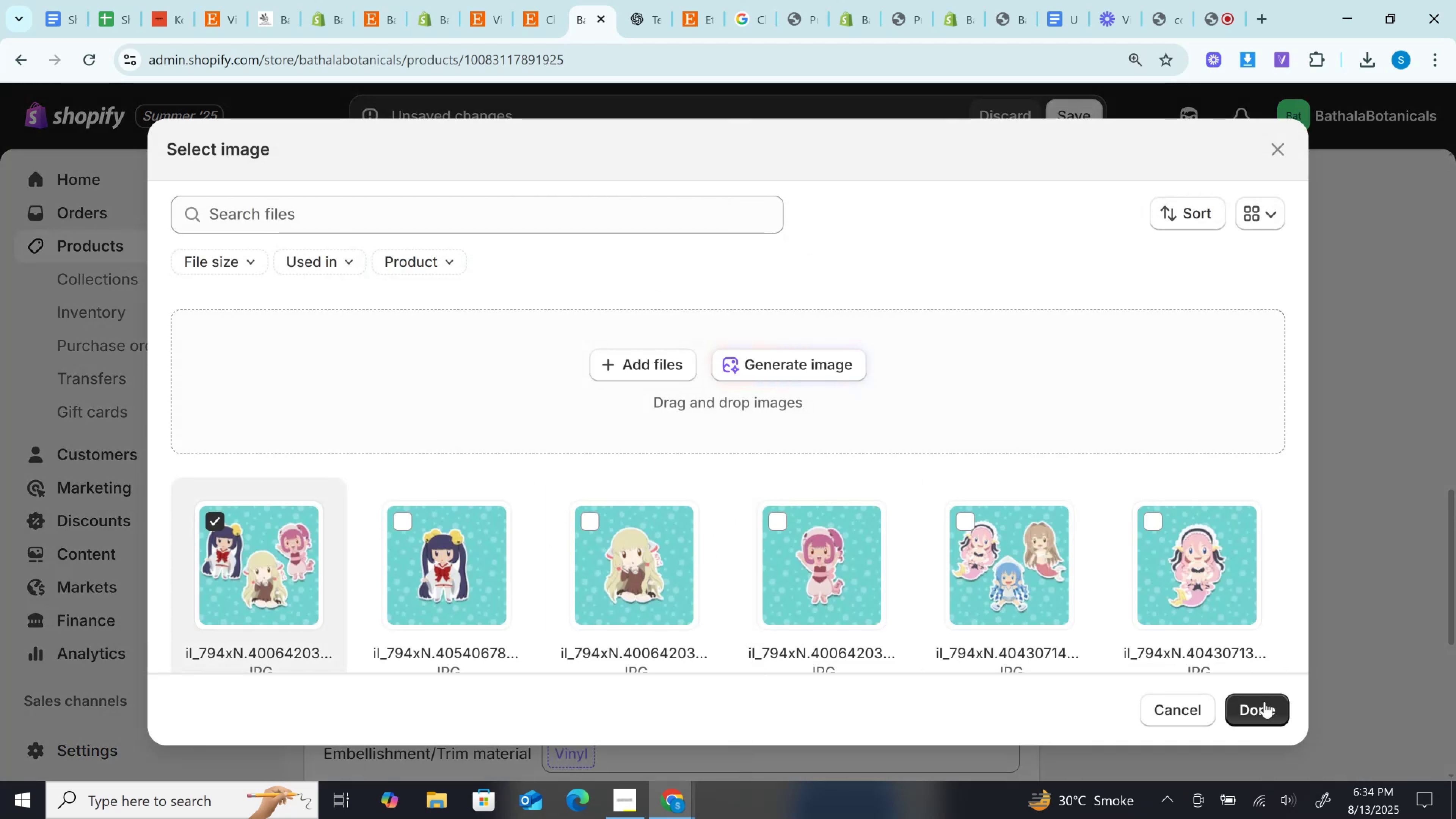 
left_click([1267, 712])
 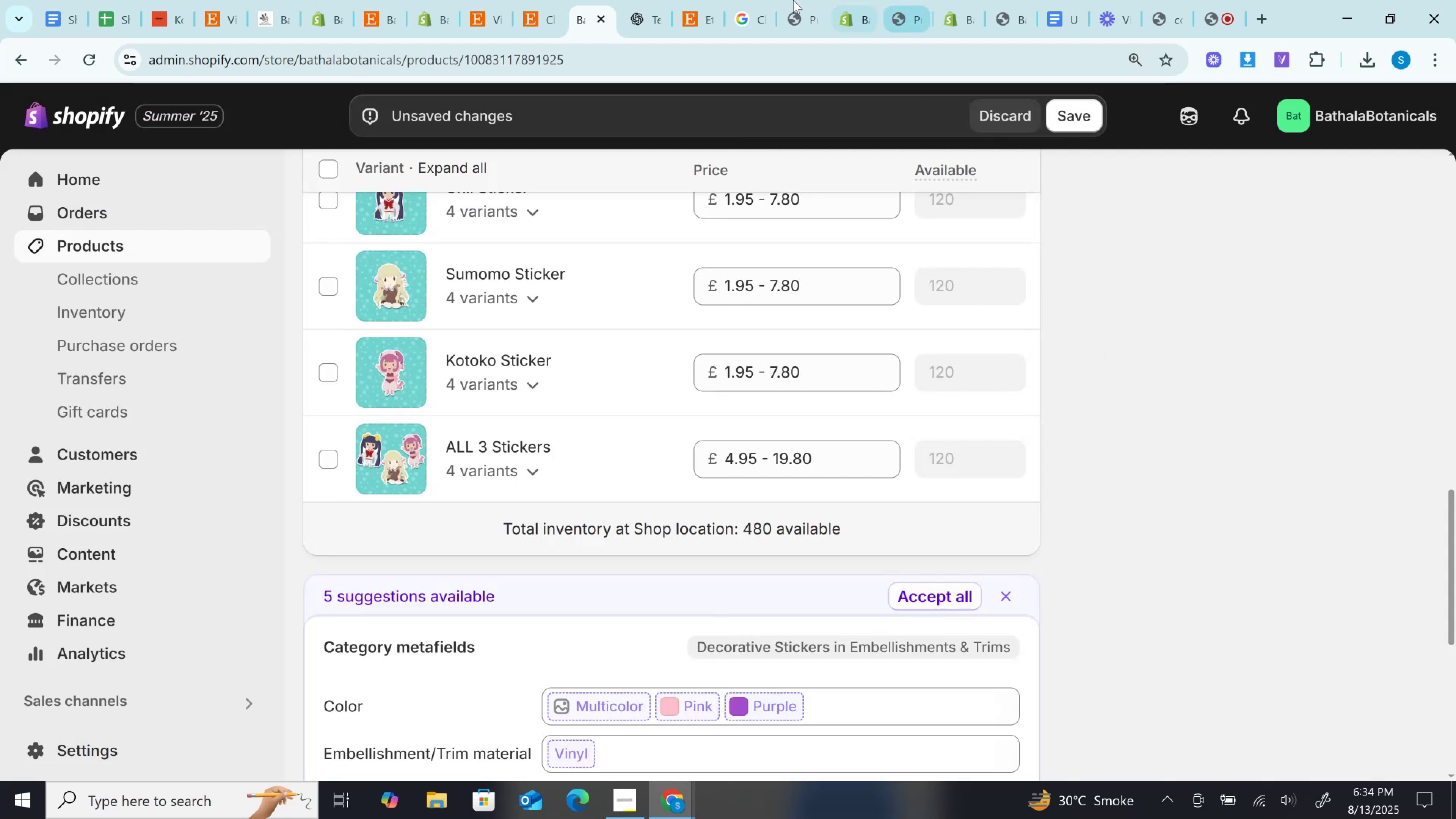 
left_click([536, 0])
 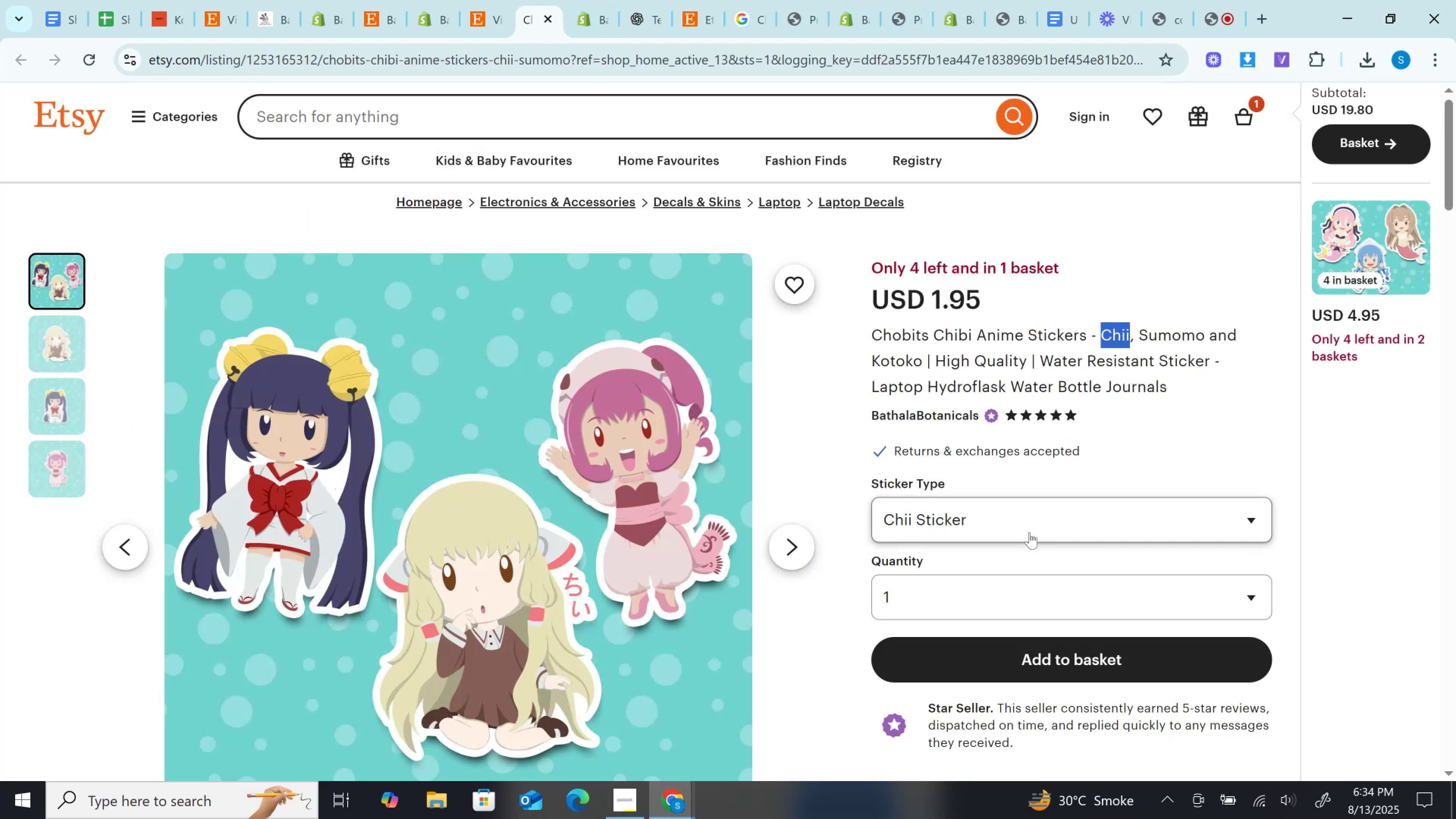 
left_click([1023, 526])
 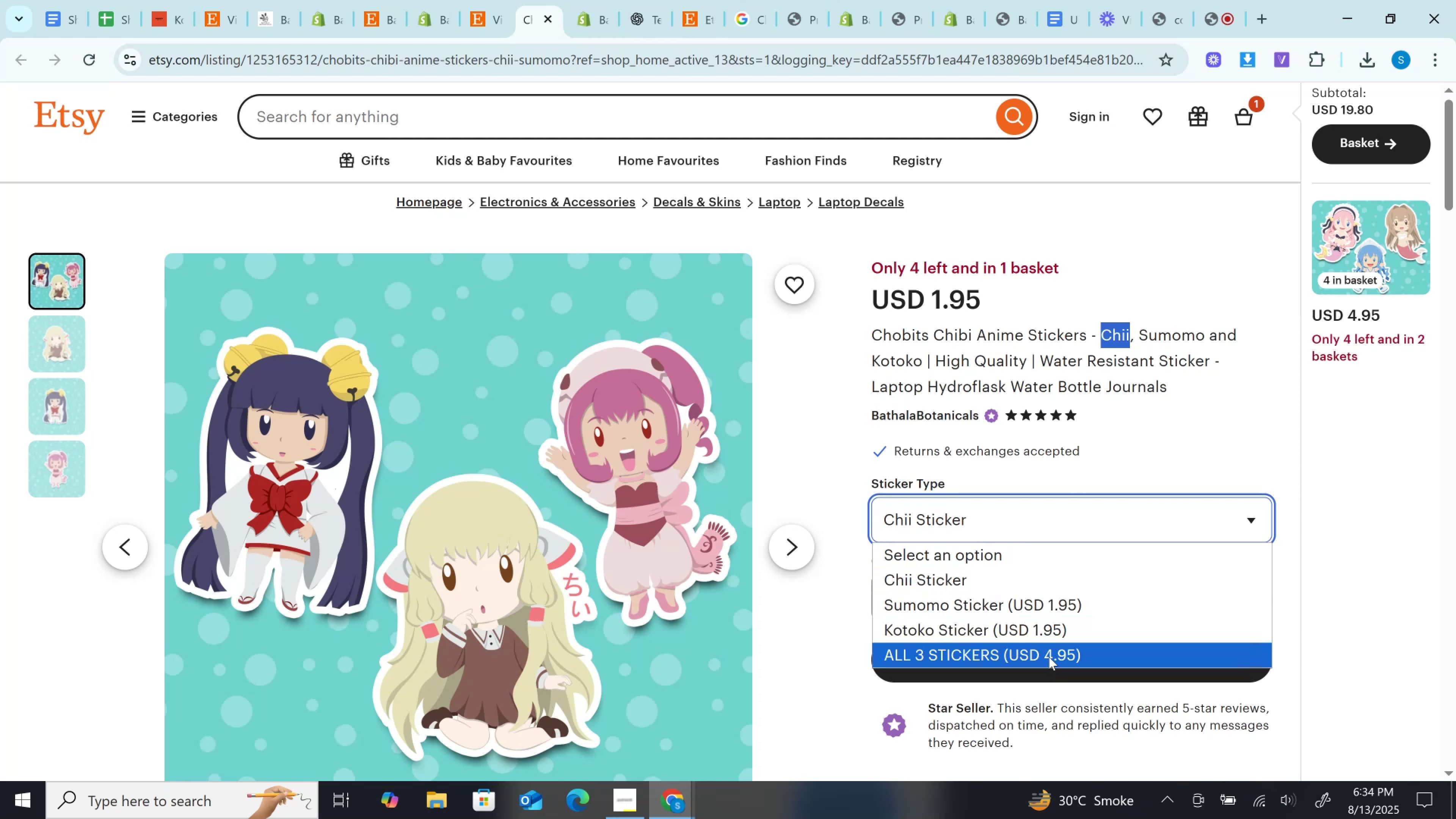 
left_click([1047, 646])
 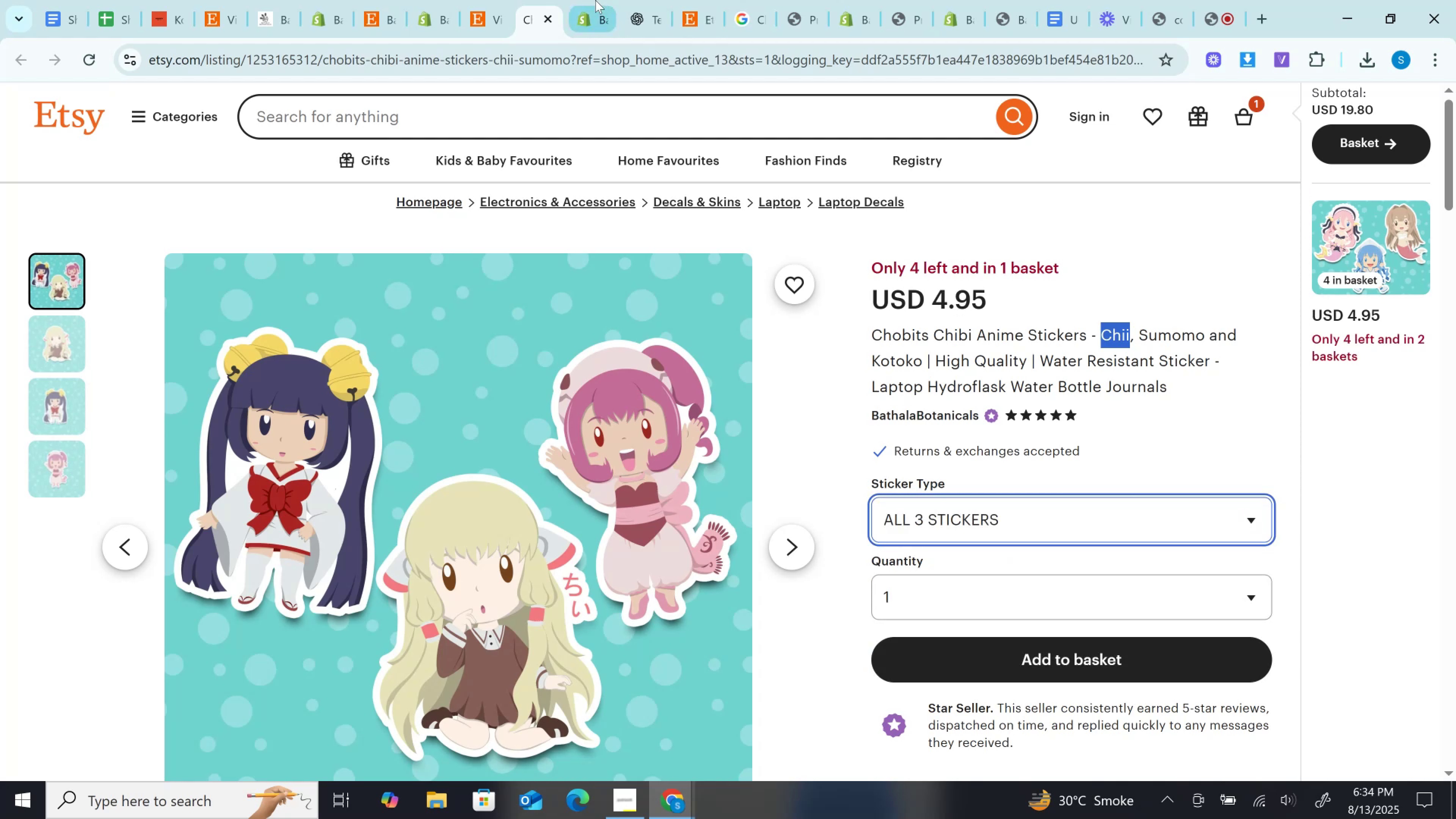 
left_click([595, 0])
 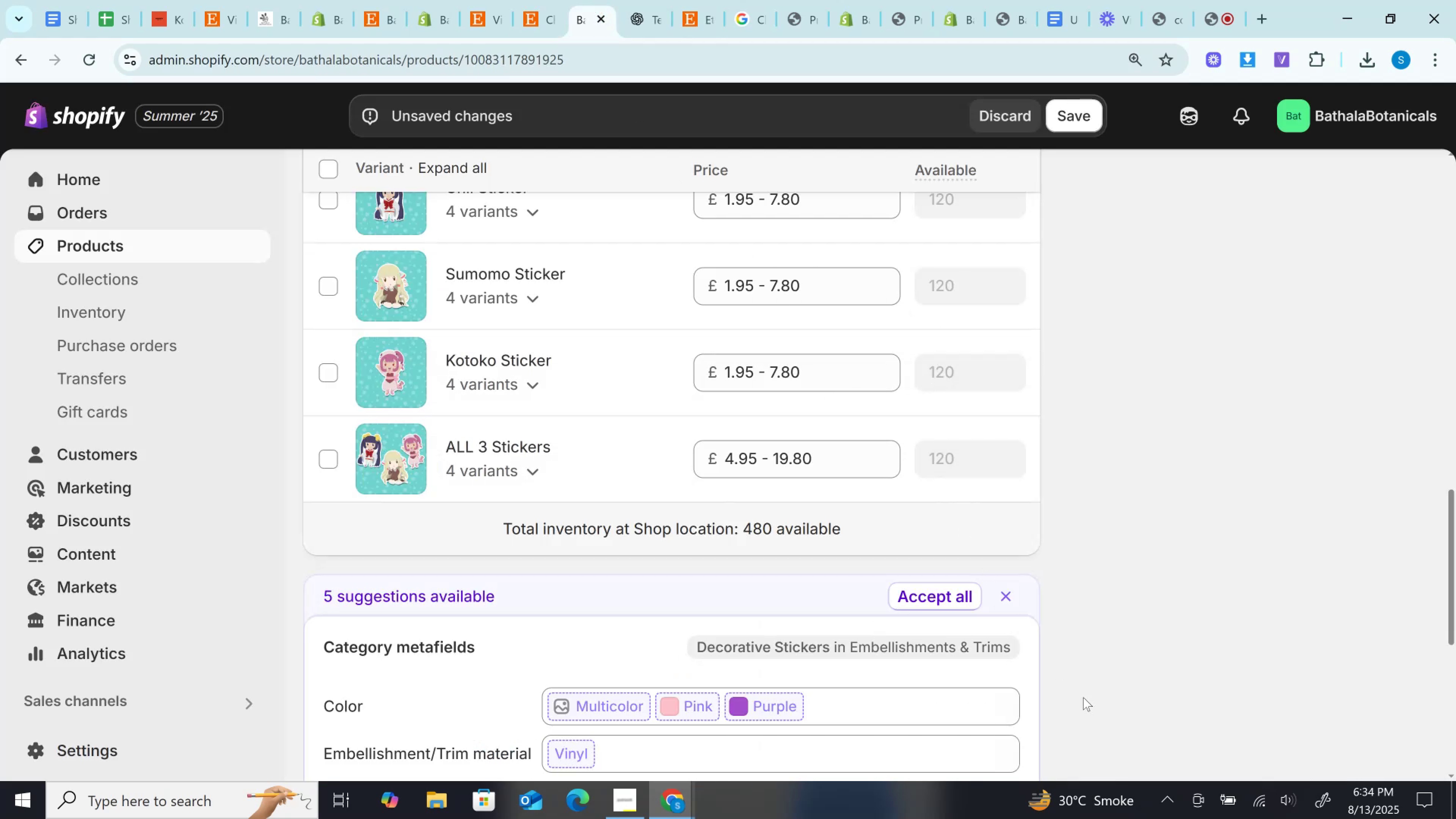 
scroll: coordinate [1139, 636], scroll_direction: up, amount: 11.0
 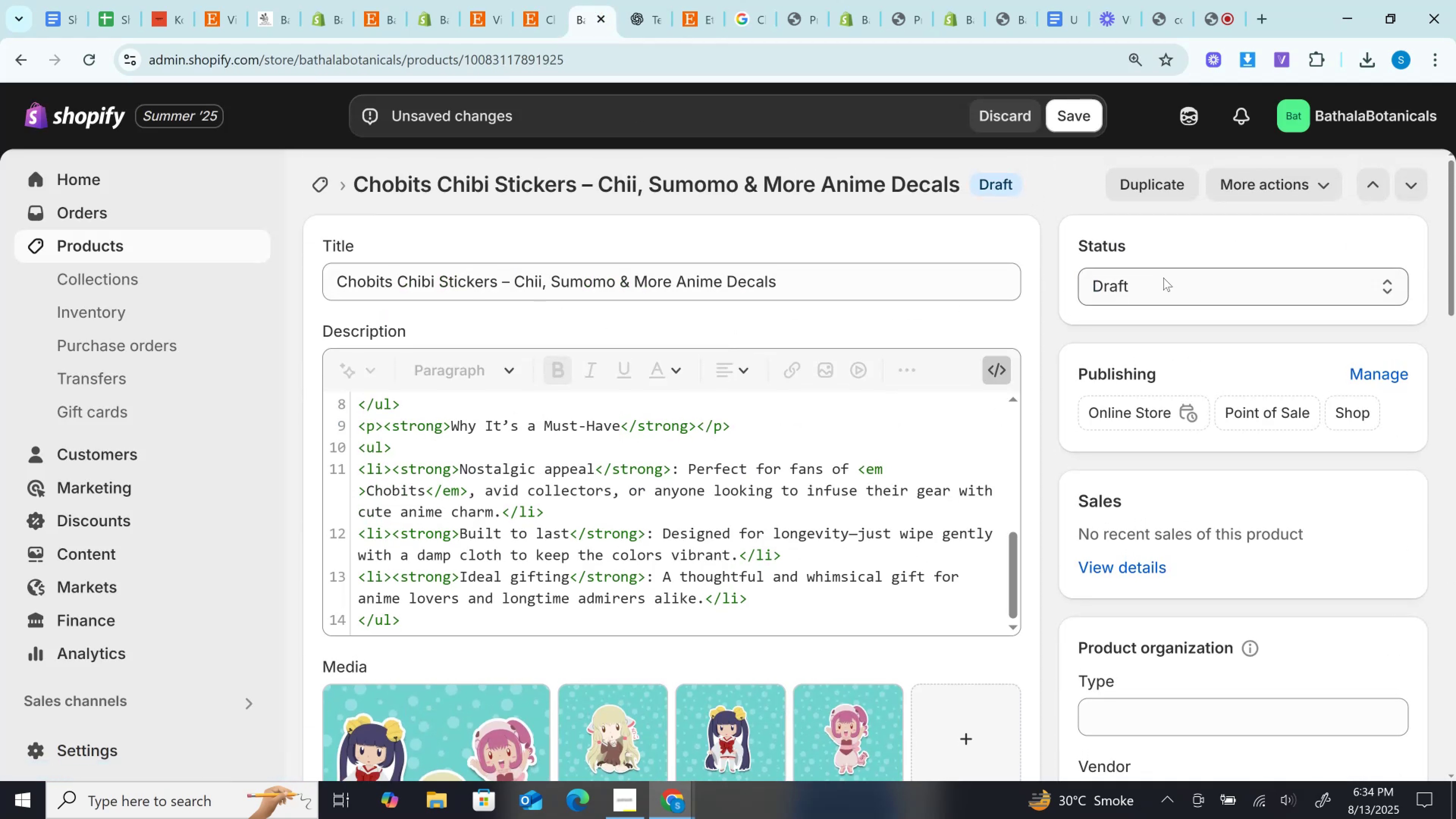 
left_click([1163, 278])
 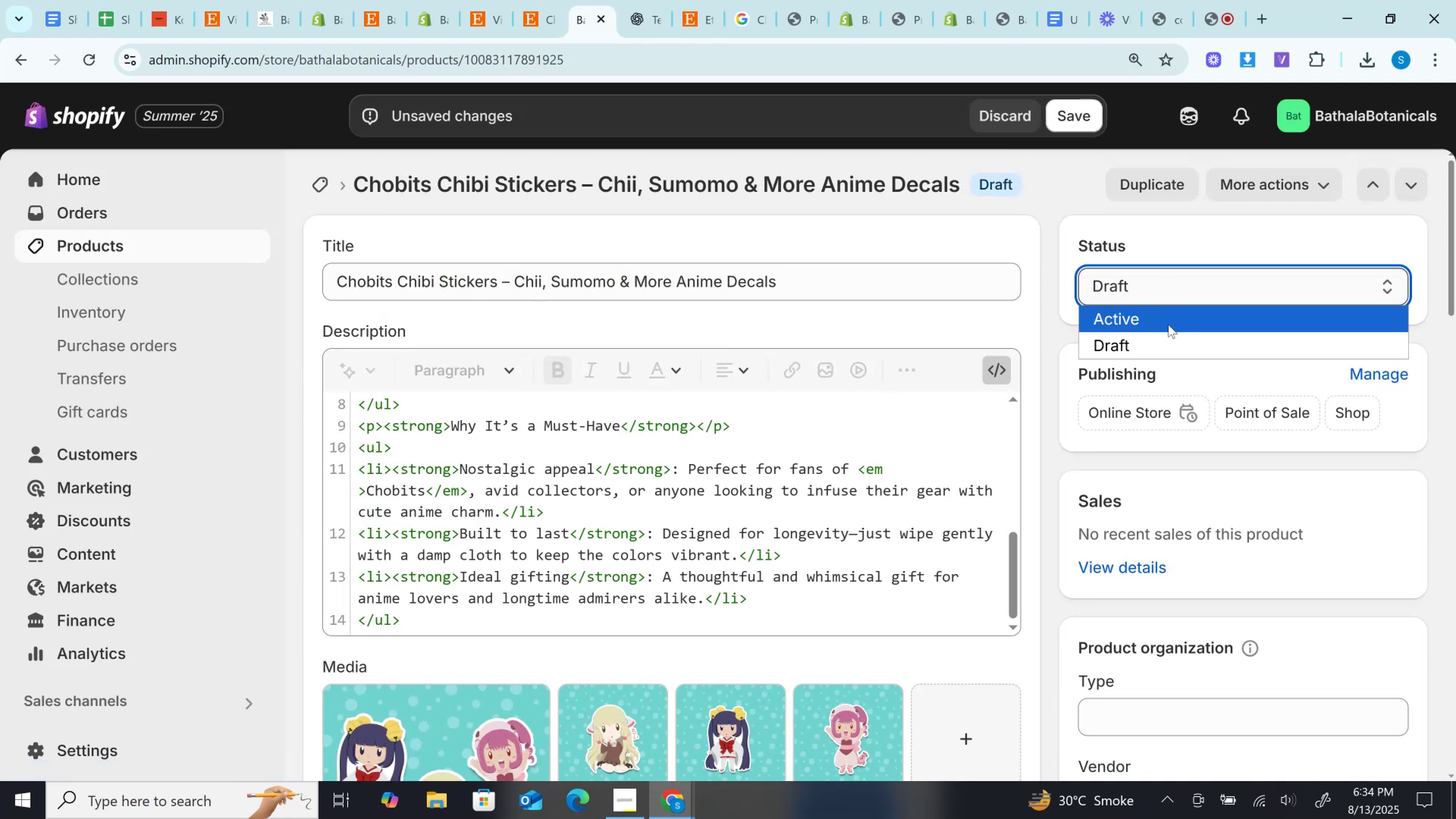 
left_click([1168, 325])
 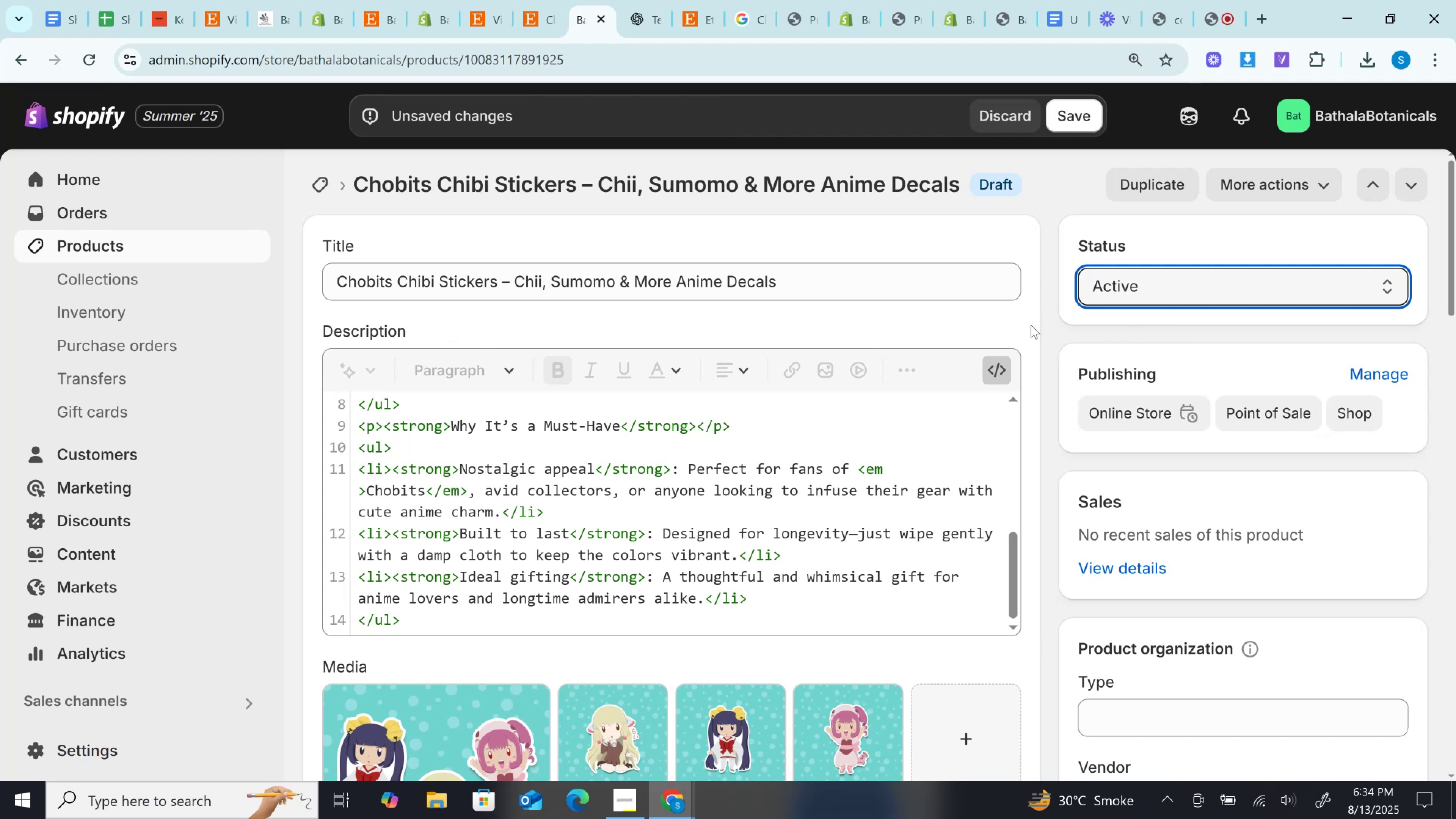 
scroll: coordinate [874, 472], scroll_direction: up, amount: 7.0
 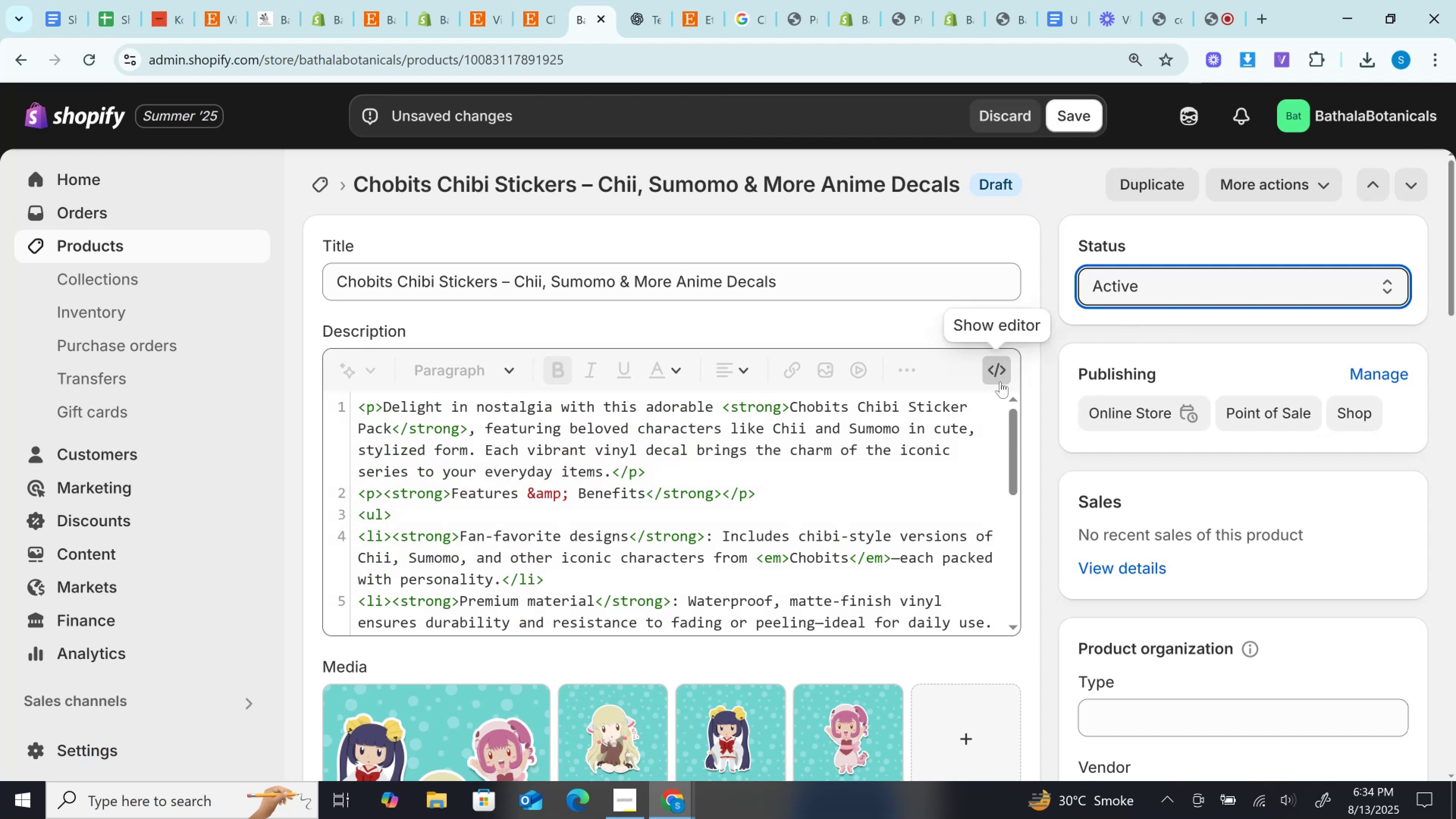 
left_click([996, 366])
 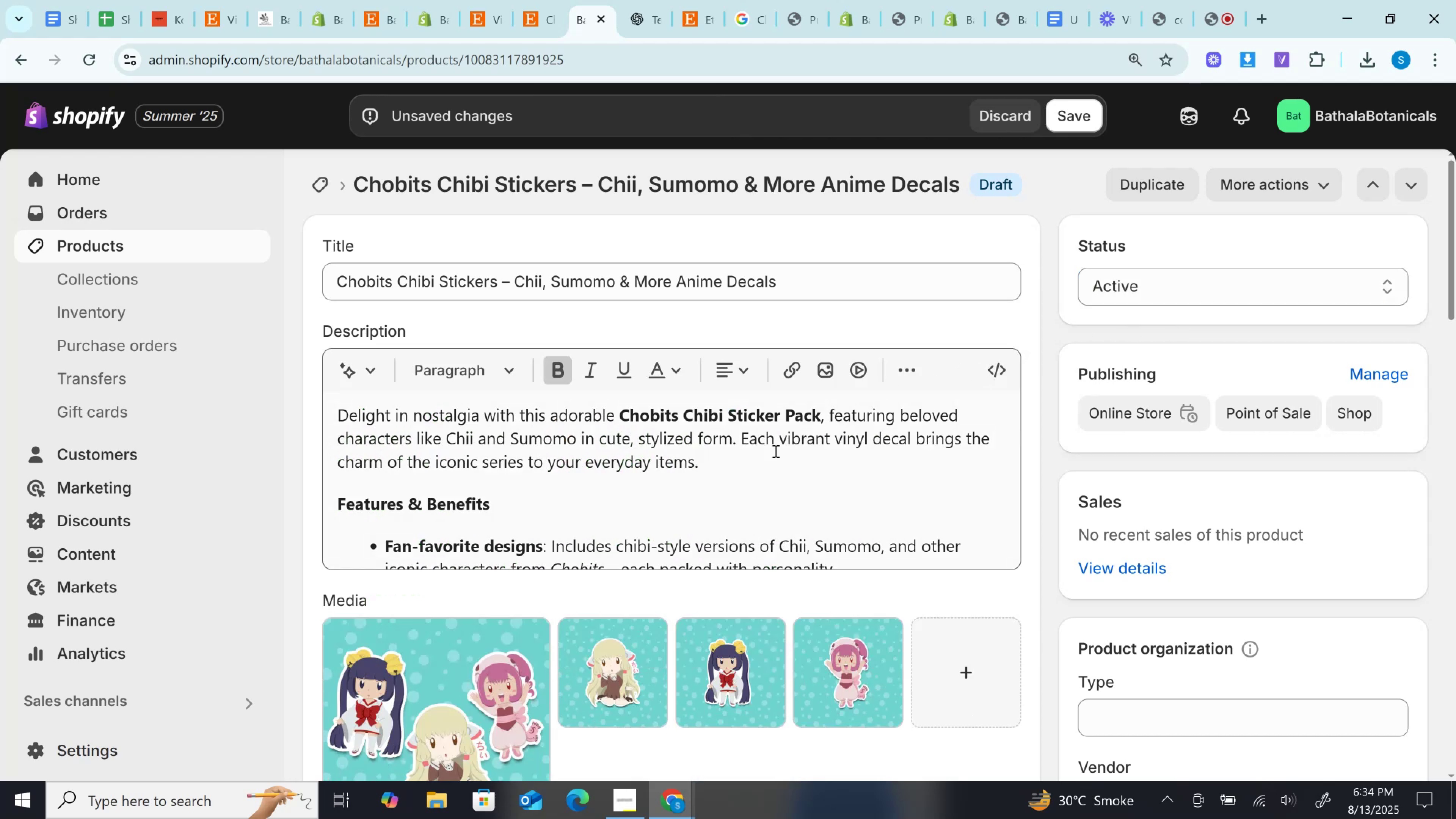 
left_click([775, 464])
 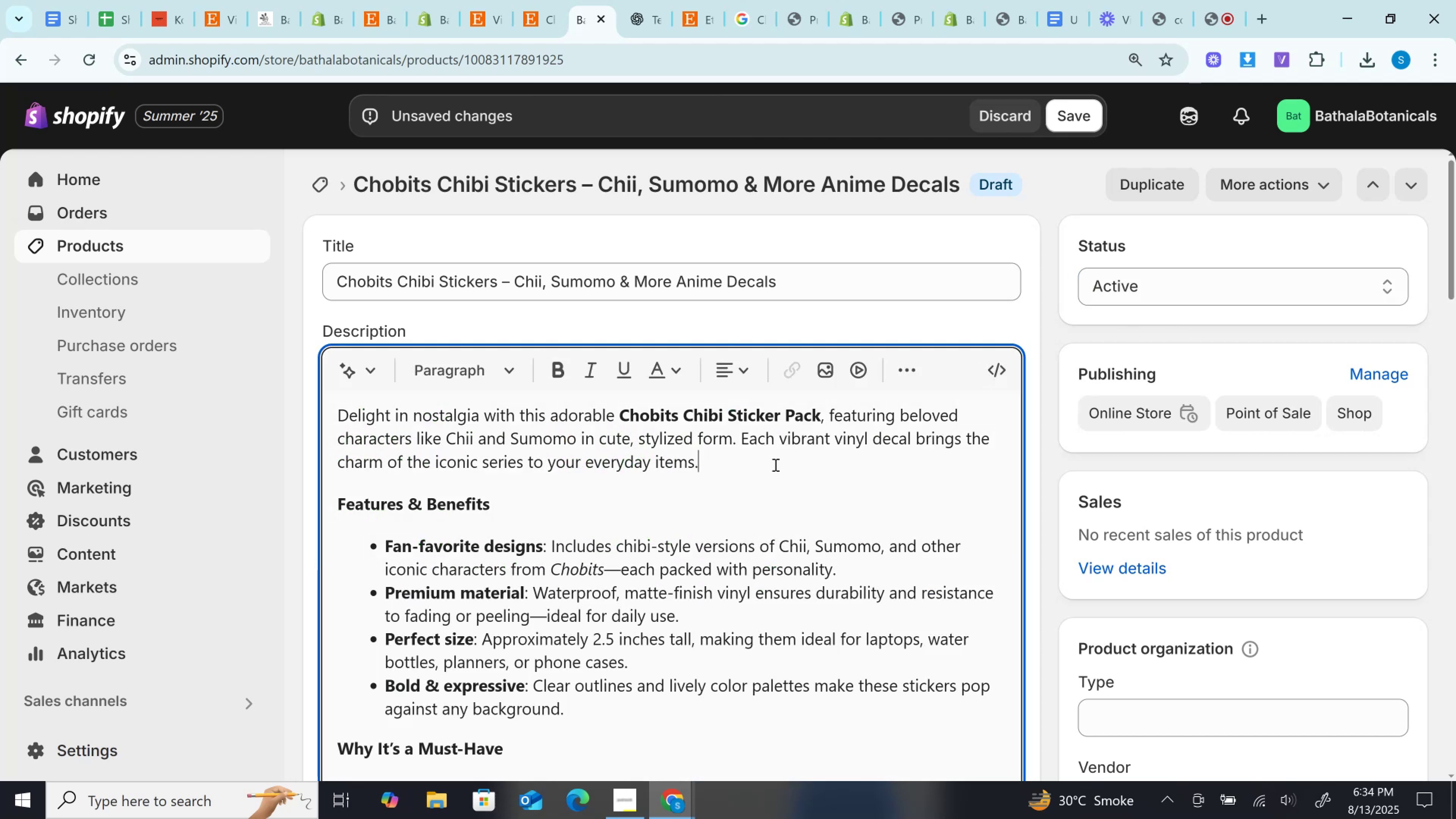 
scroll: coordinate [775, 464], scroll_direction: down, amount: 1.0
 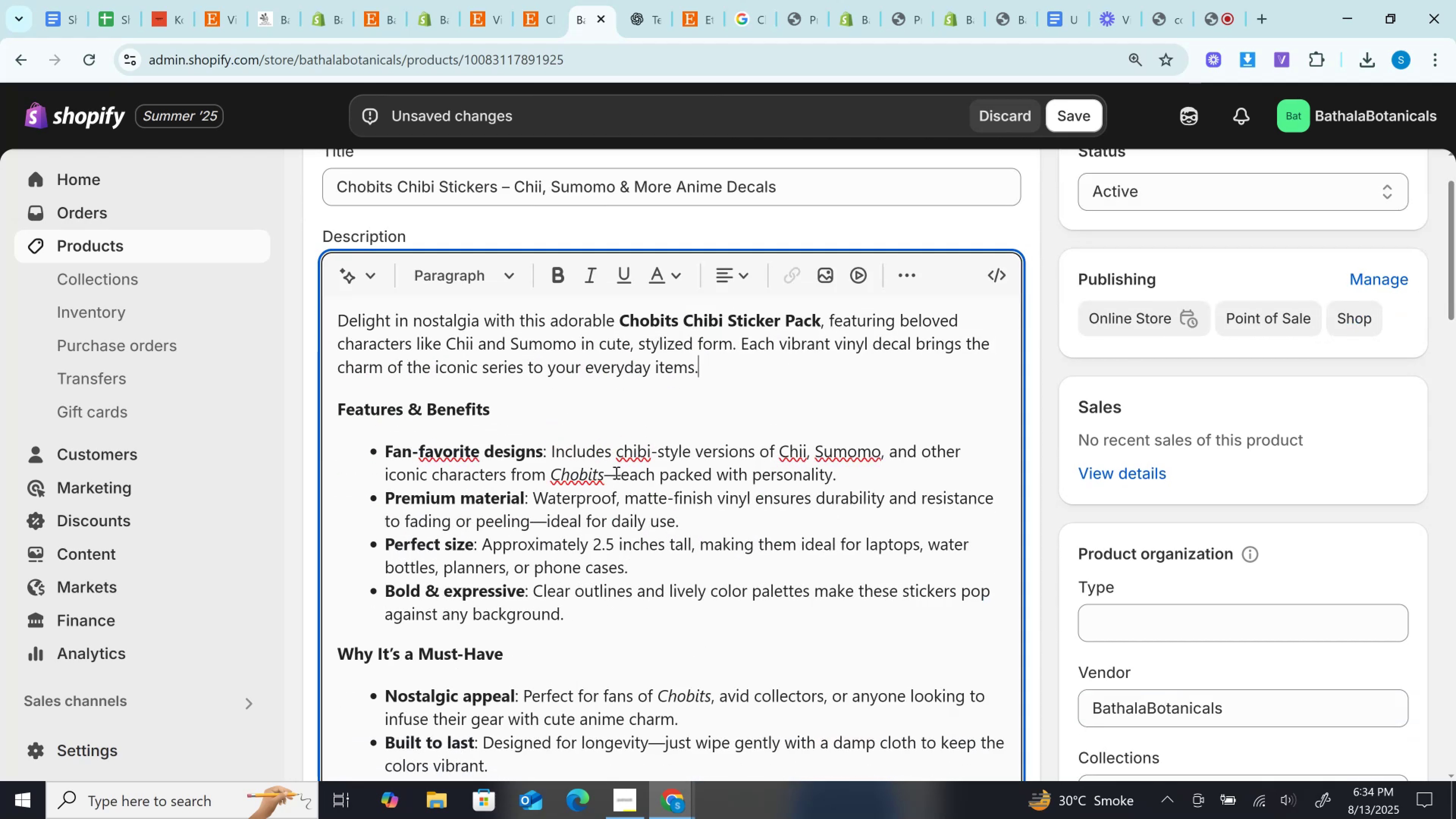 
double_click([611, 473])
 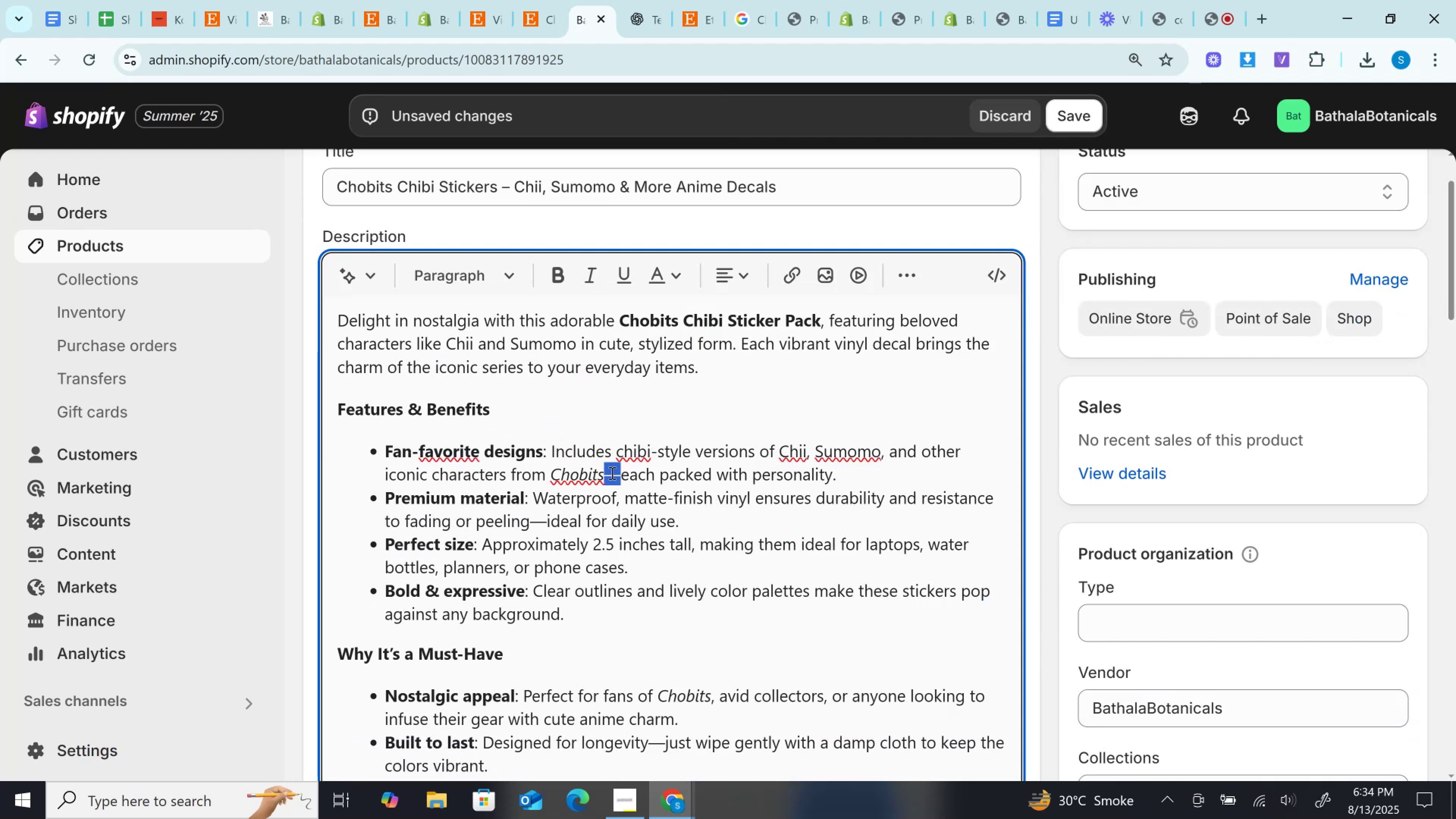 
key(Space)
 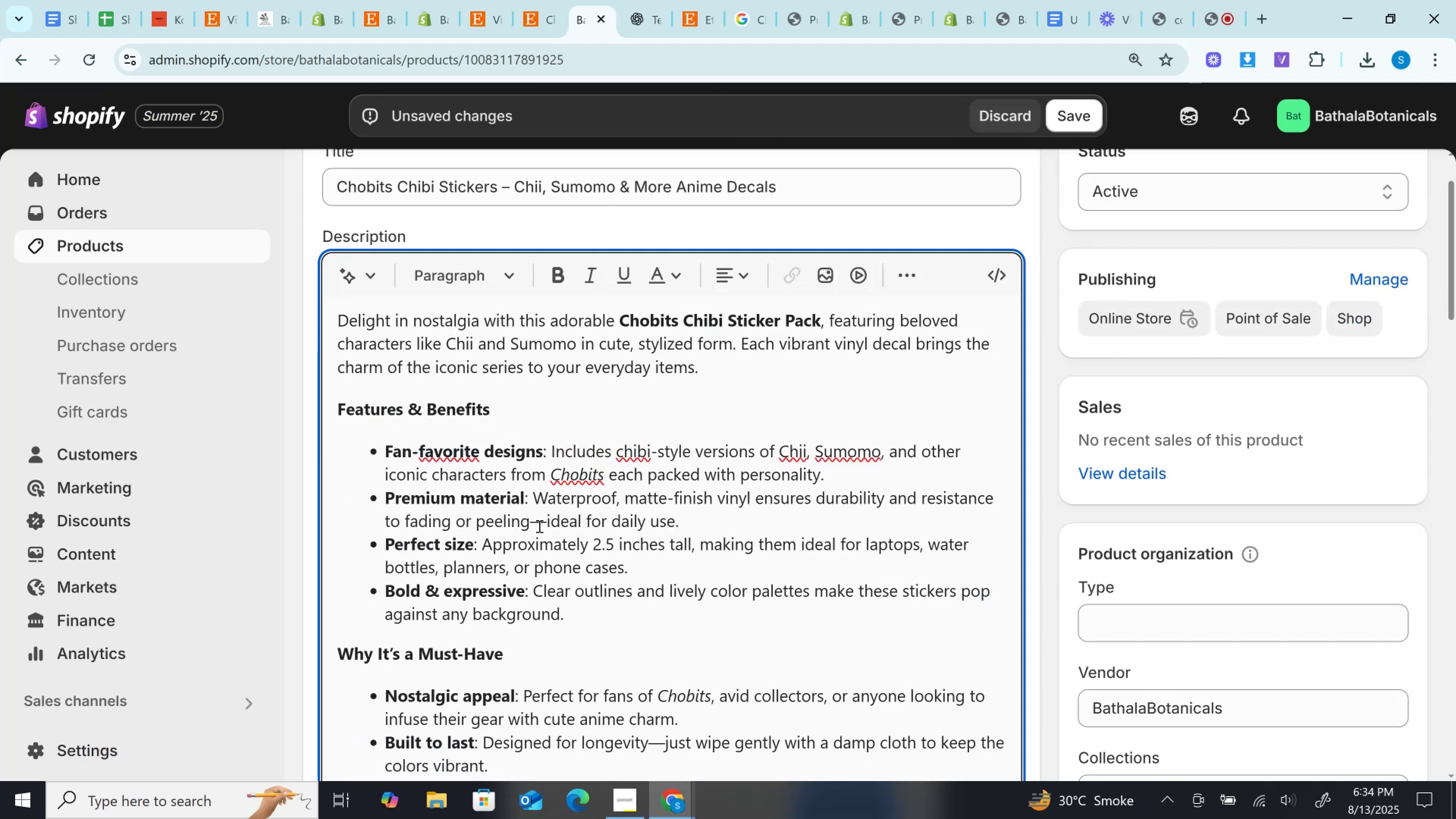 
double_click([538, 527])
 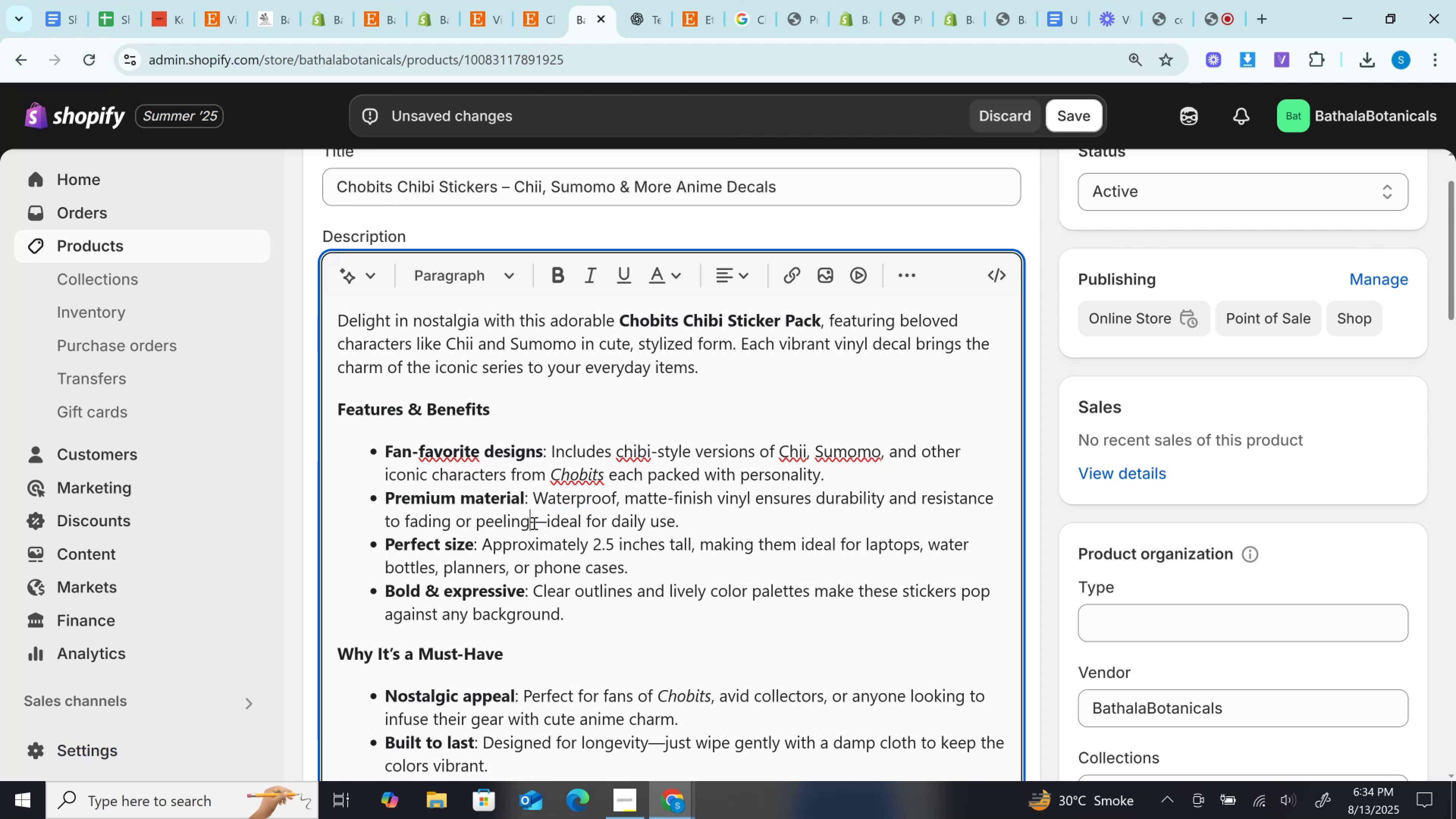 
double_click([533, 523])
 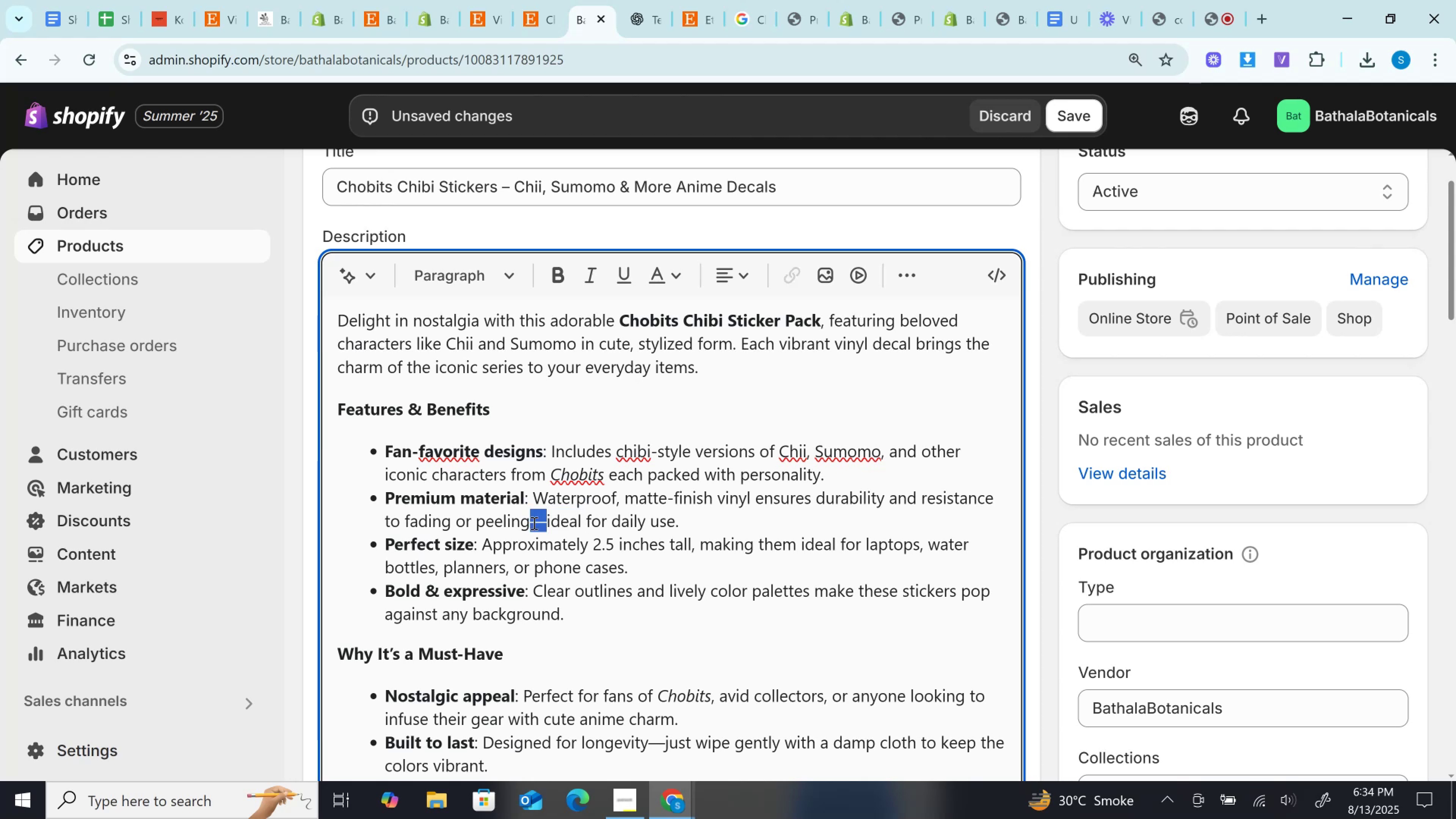 
key(Space)
 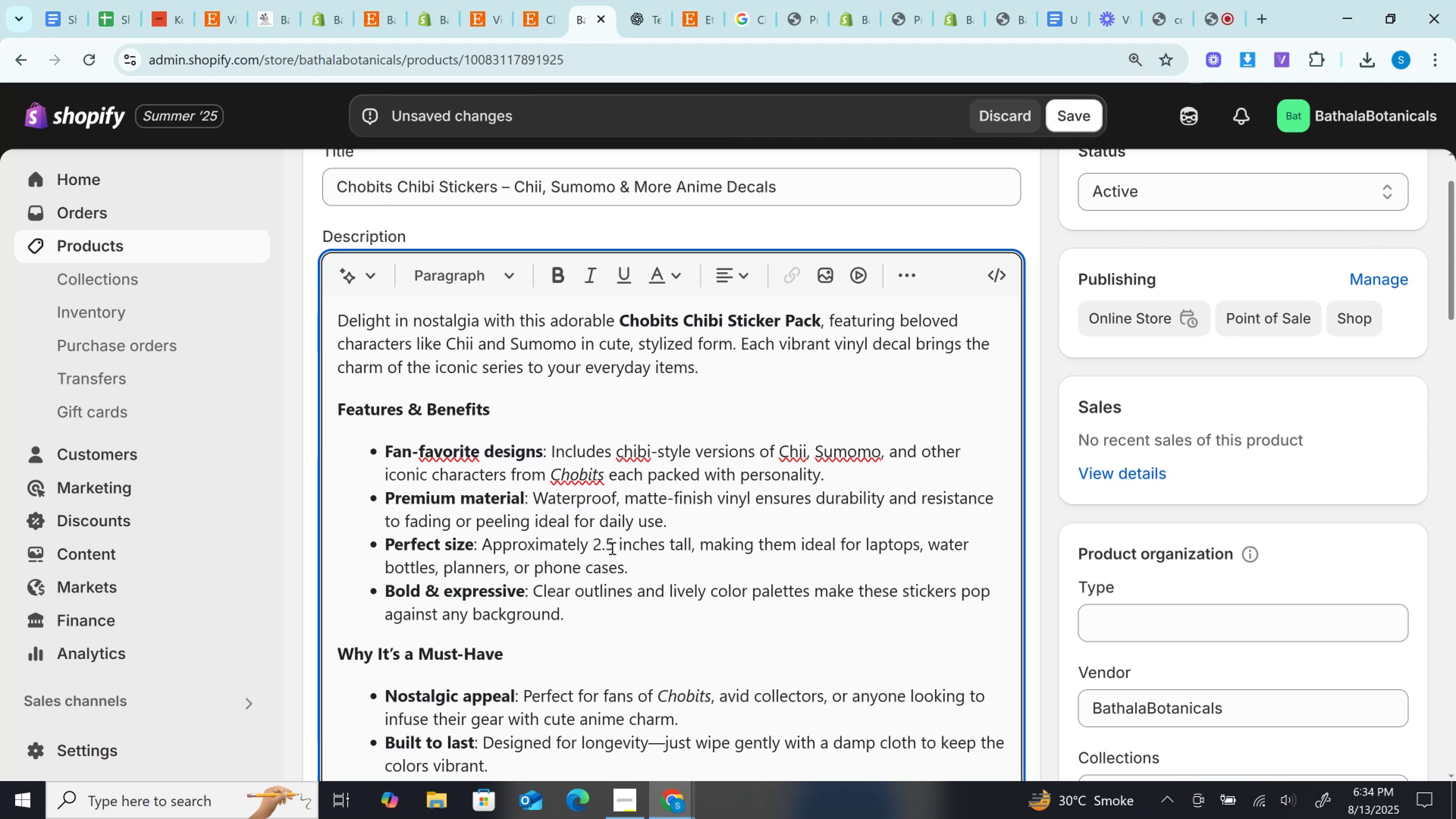 
scroll: coordinate [611, 548], scroll_direction: down, amount: 3.0
 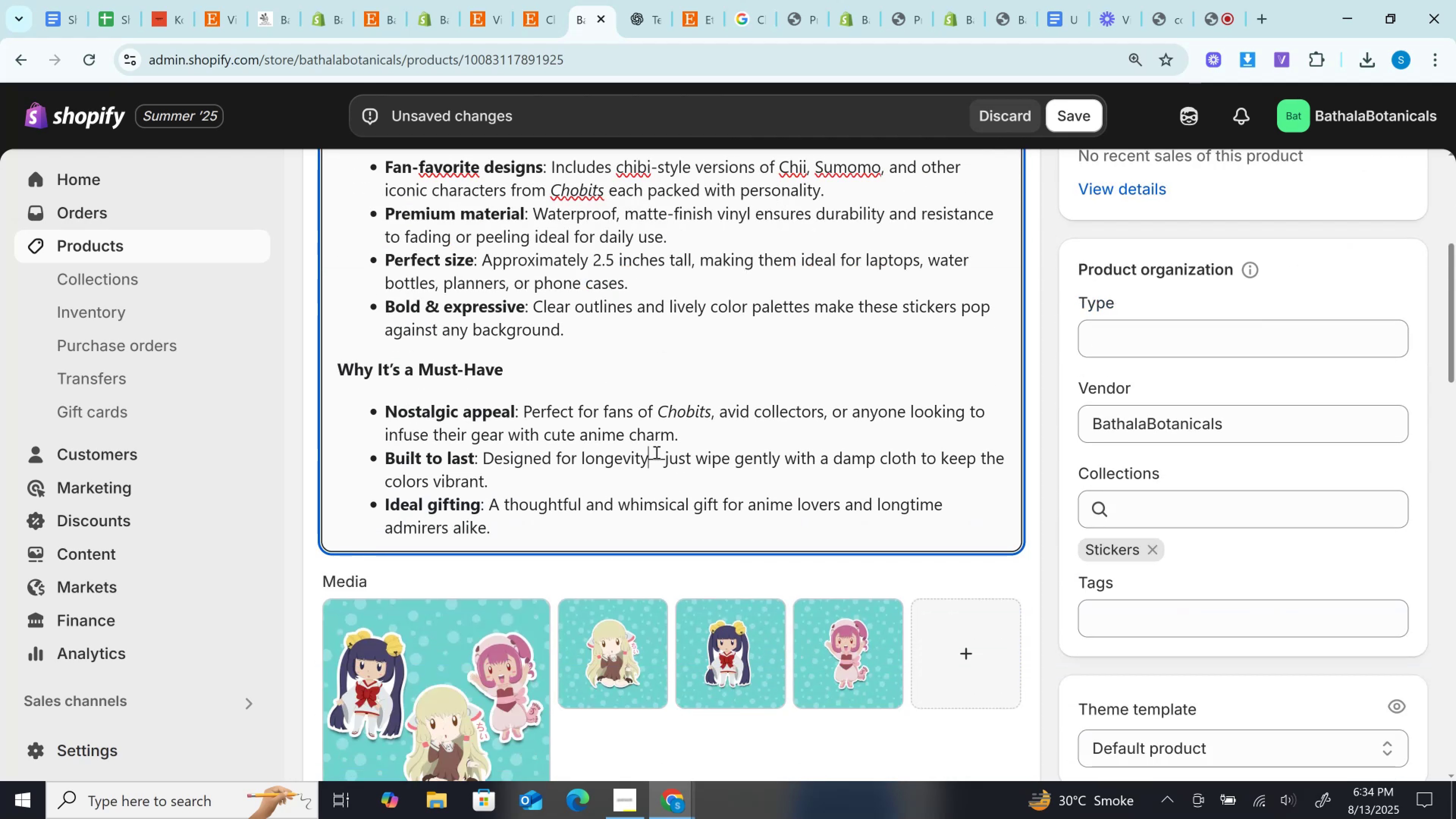 
double_click([656, 452])
 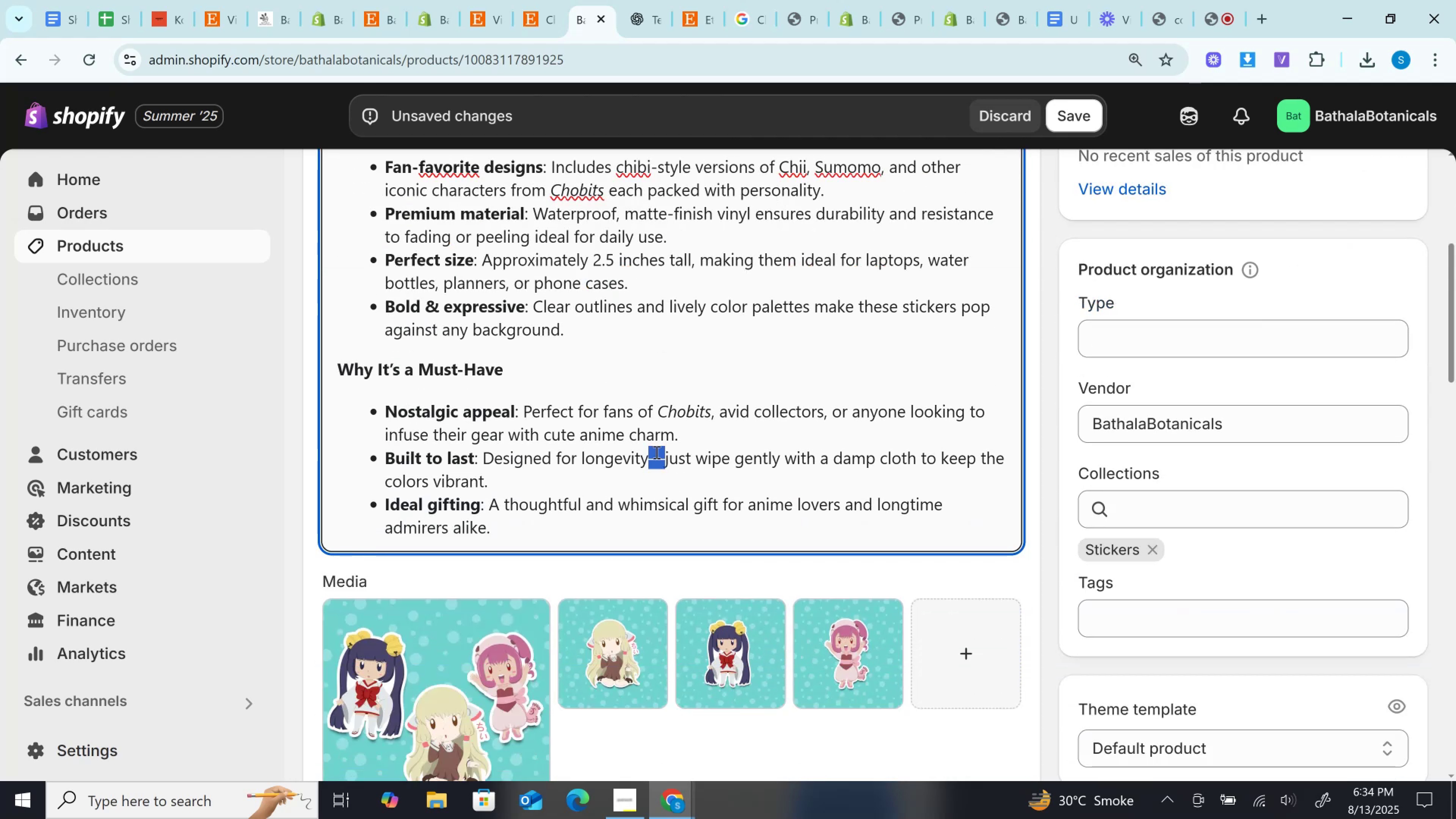 
key(Space)
 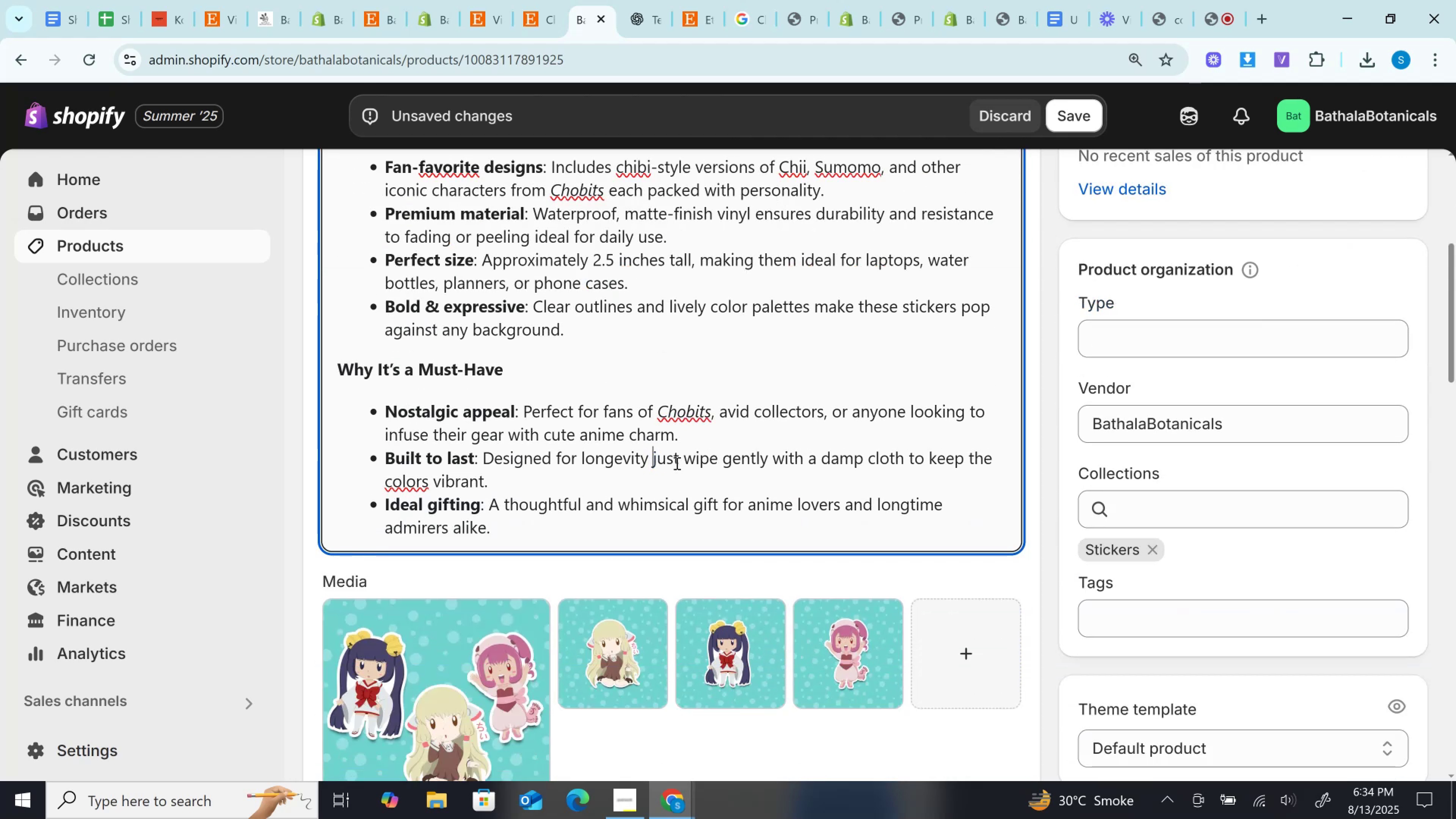 
scroll: coordinate [676, 463], scroll_direction: none, amount: 0.0
 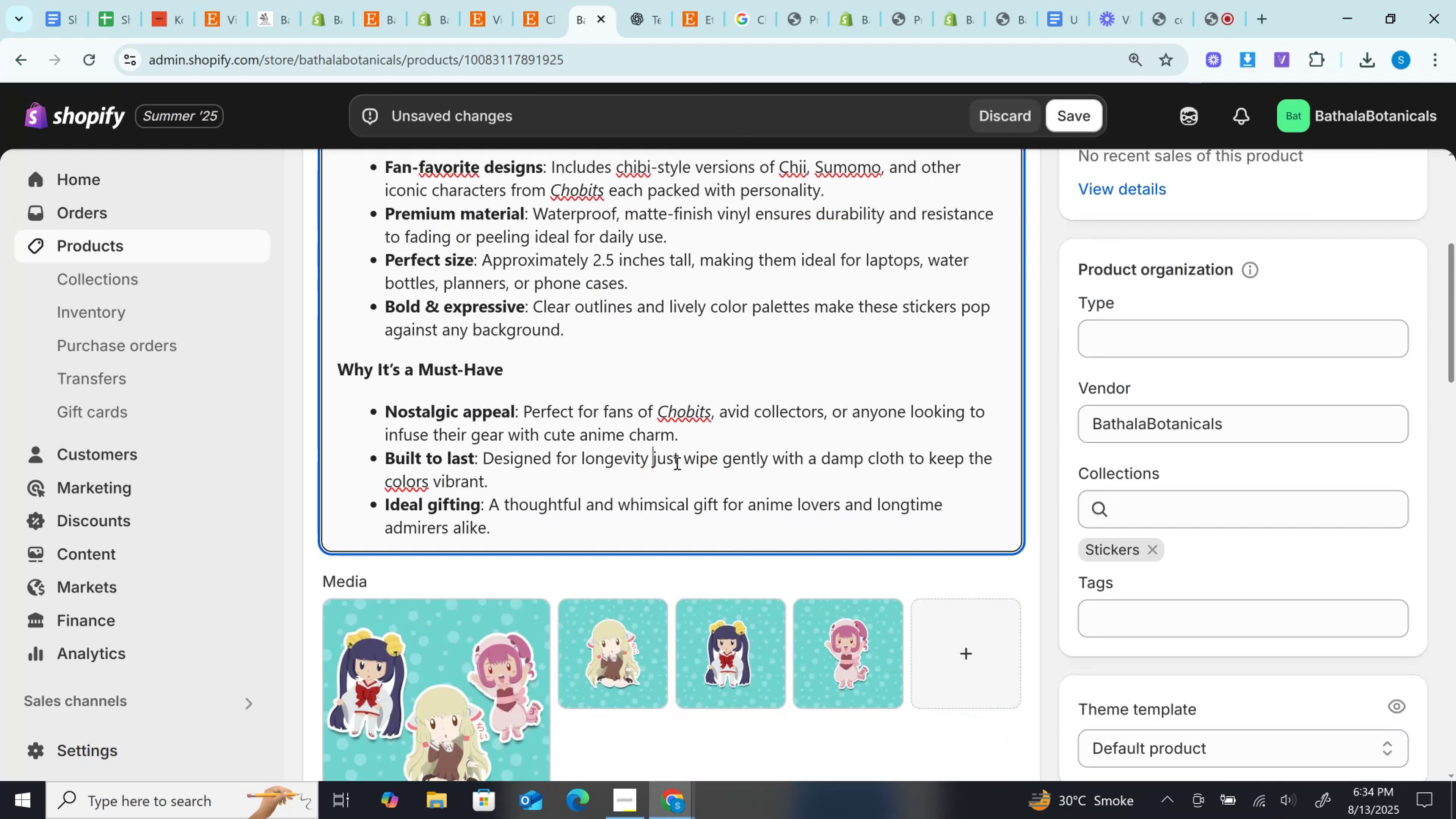 
scroll: coordinate [1169, 250], scroll_direction: up, amount: 6.0
 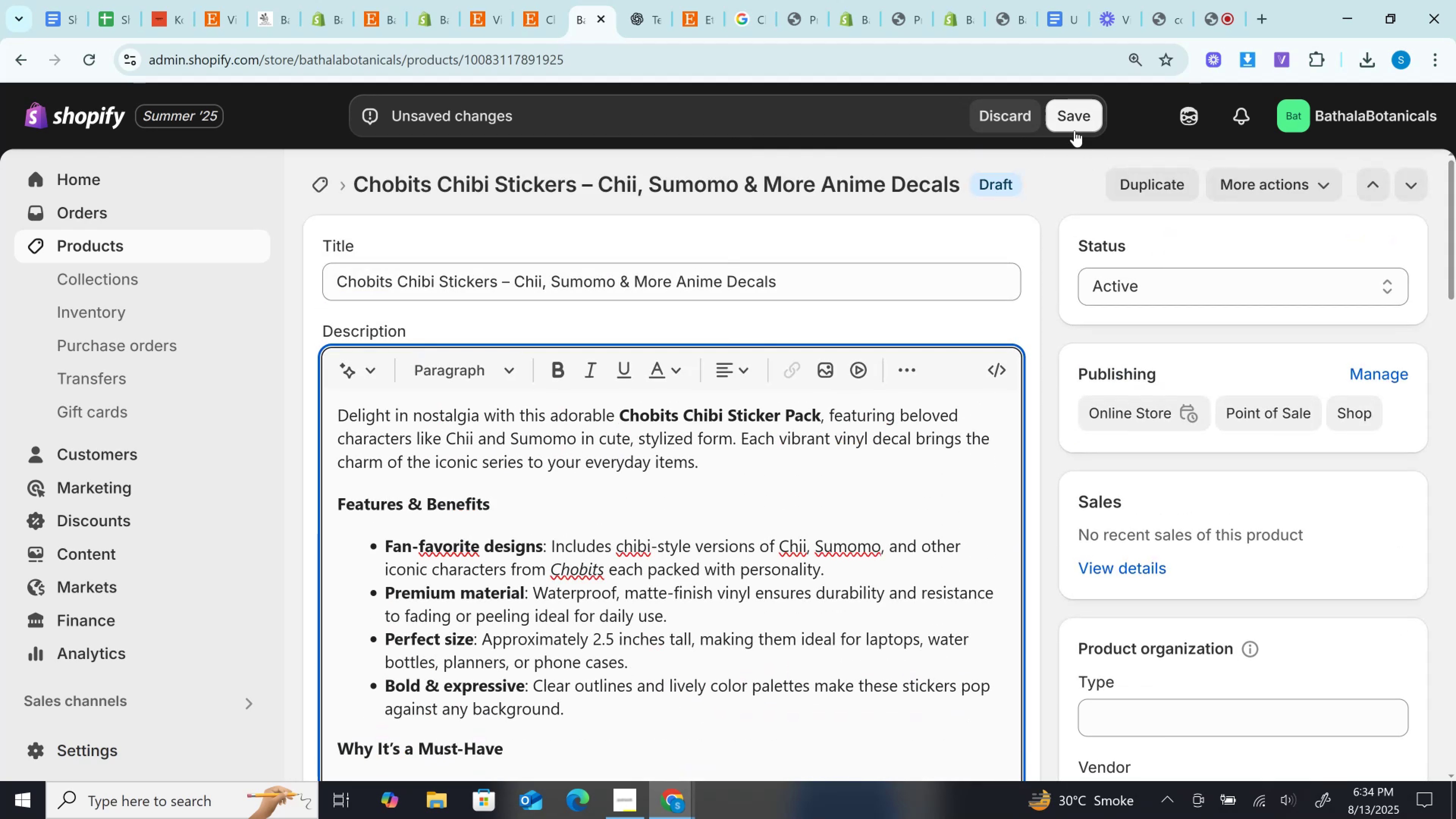 
left_click([1076, 121])
 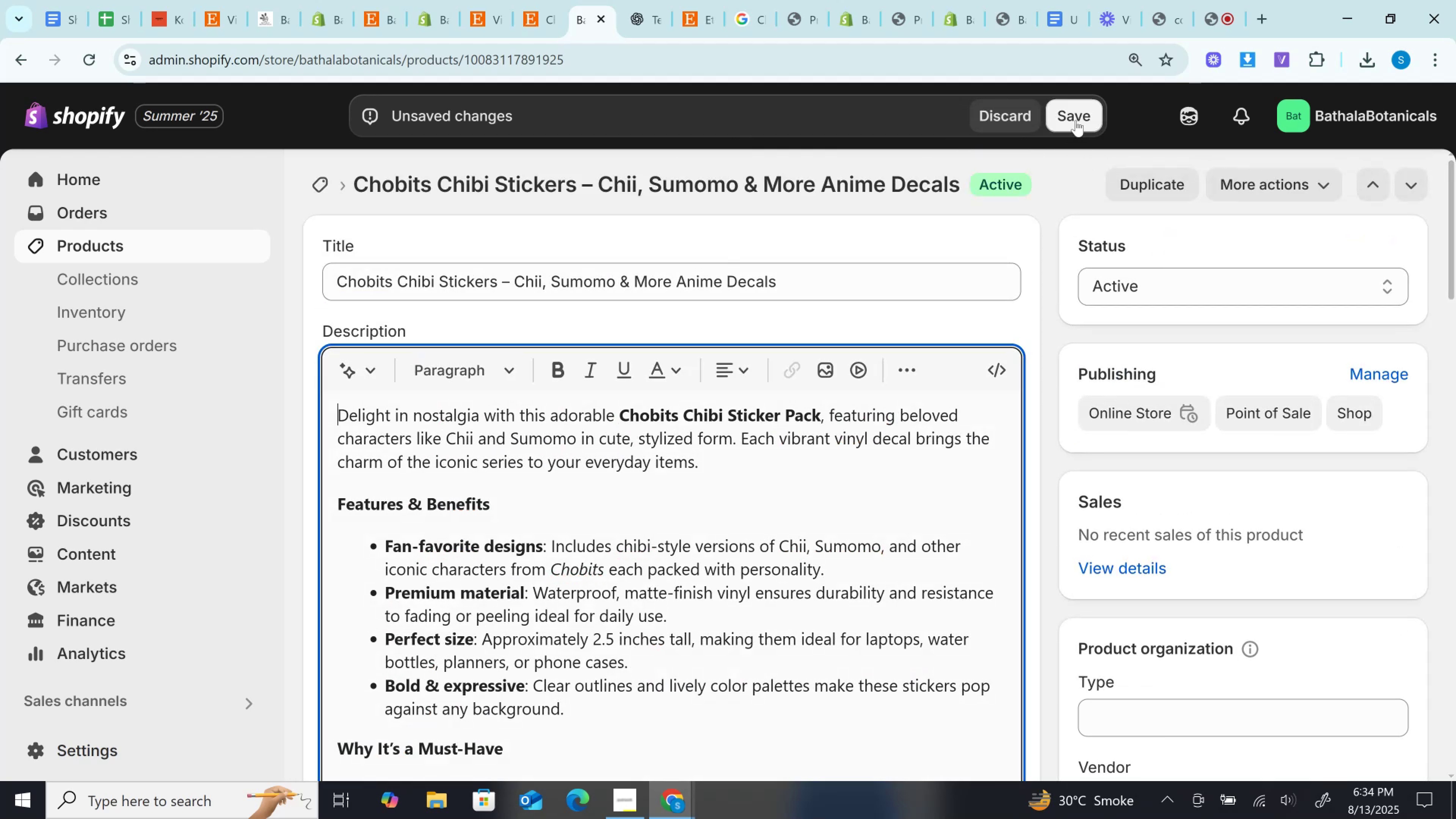 
wait(6.74)
 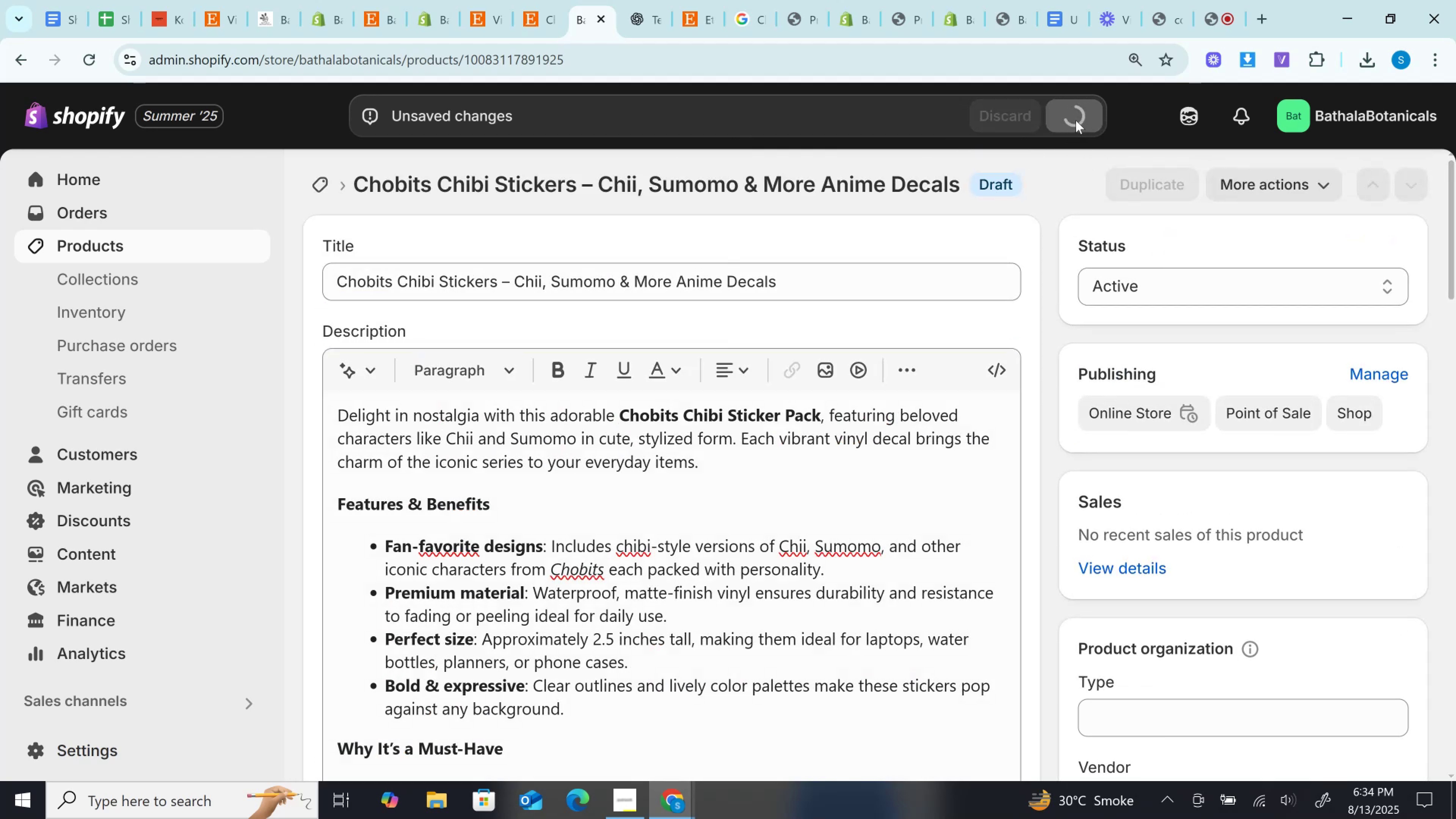 
left_click([543, 0])
 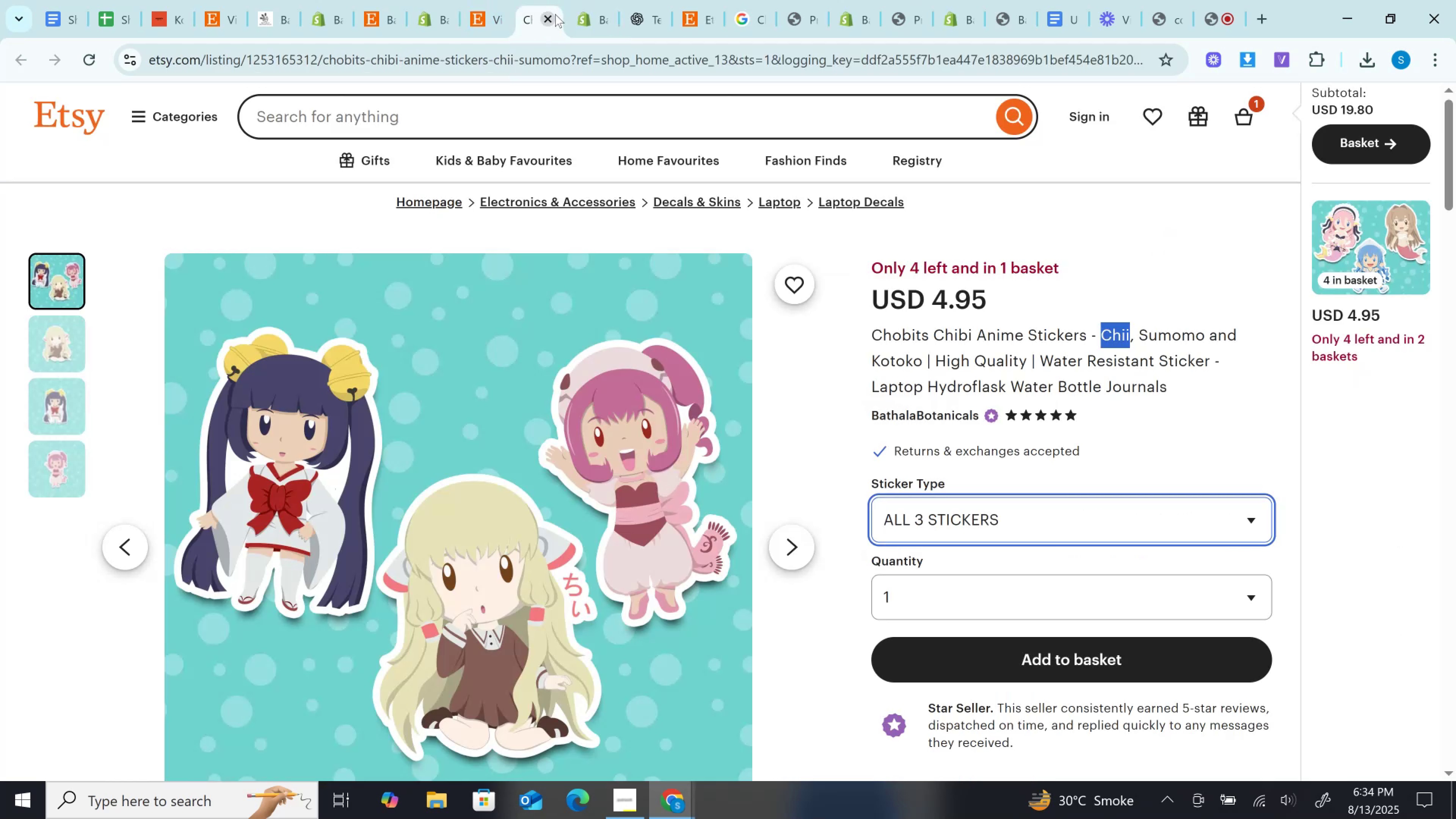 
left_click([555, 14])
 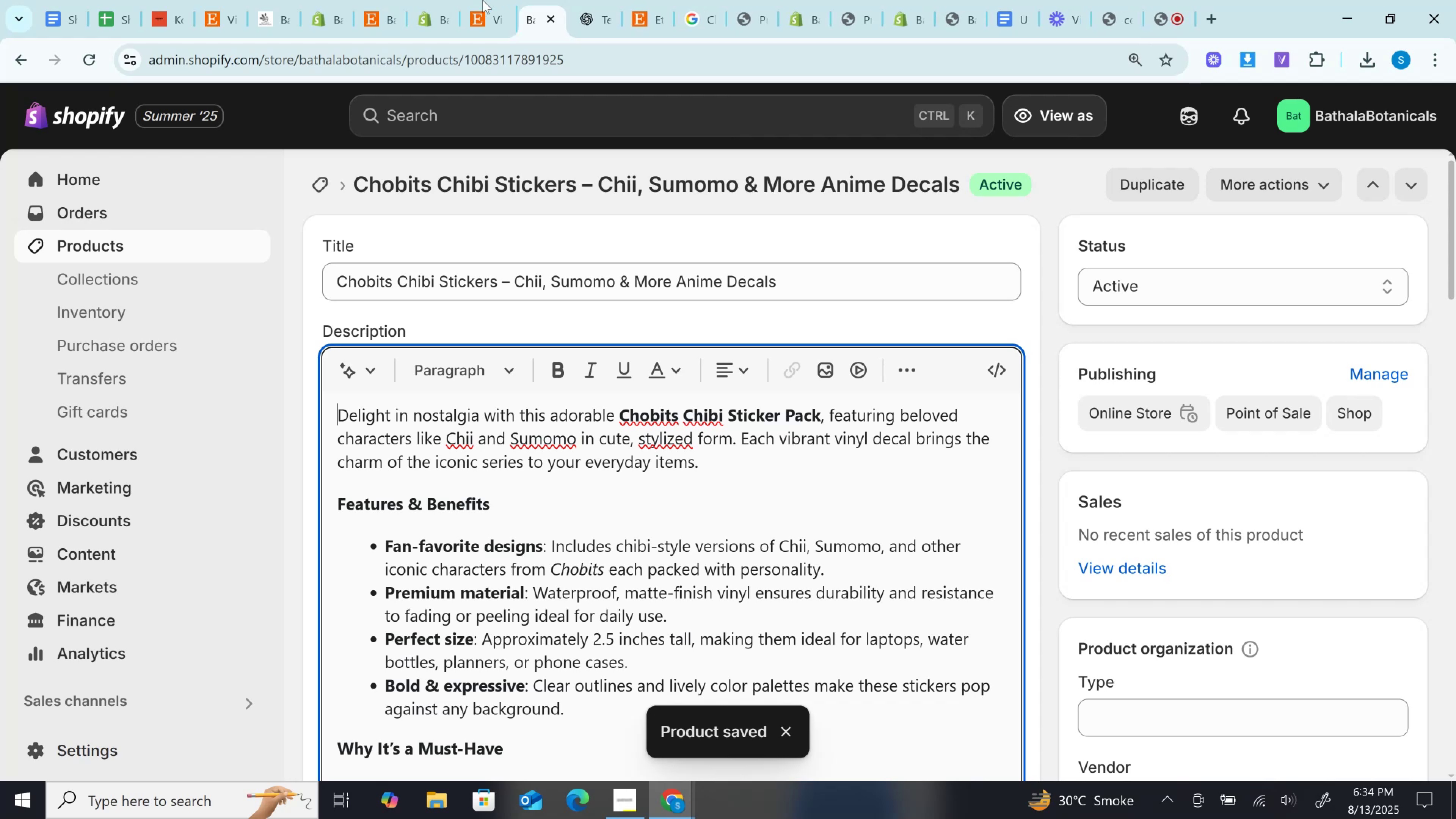 
left_click([483, 0])
 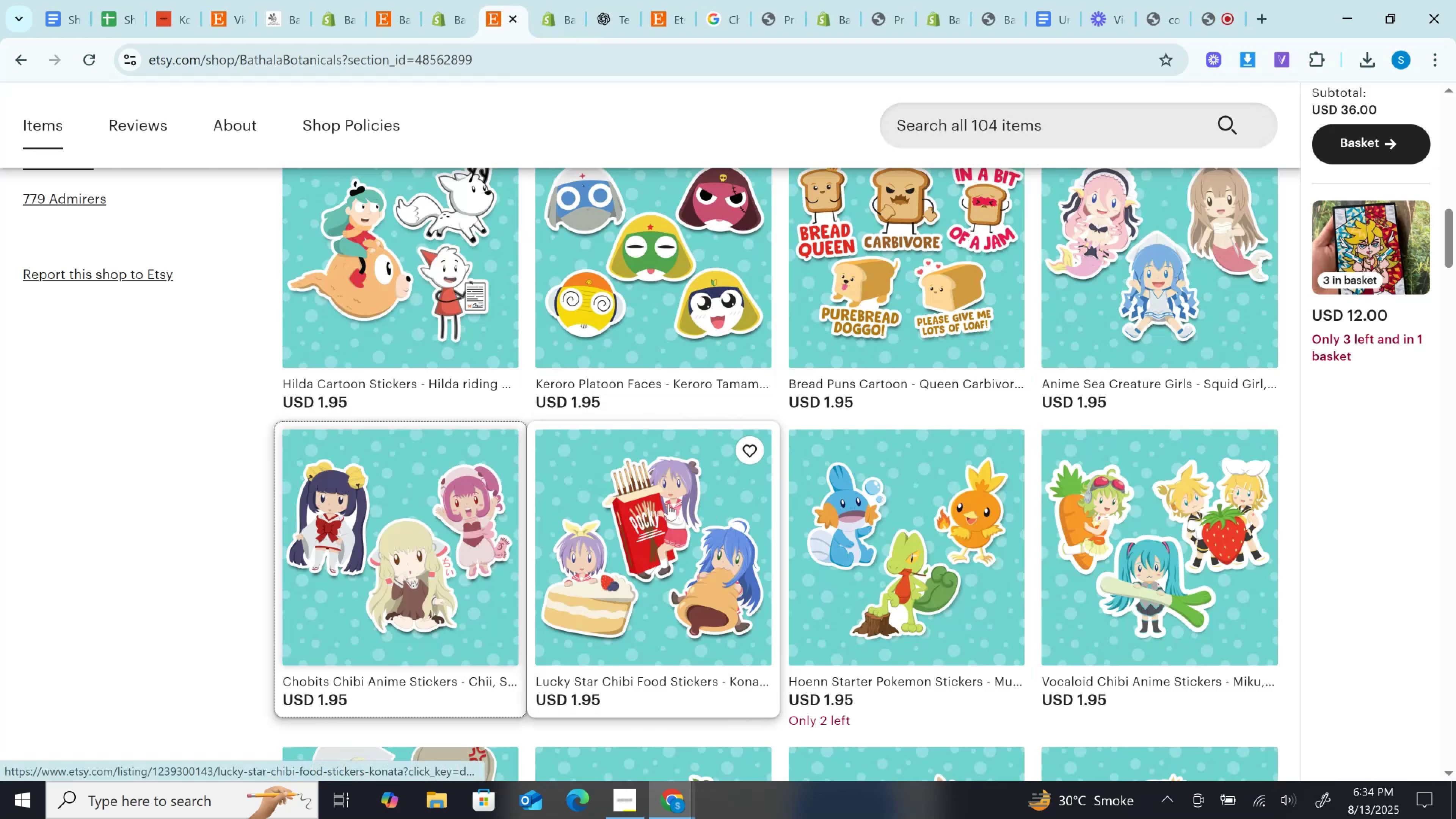 
right_click([668, 504])
 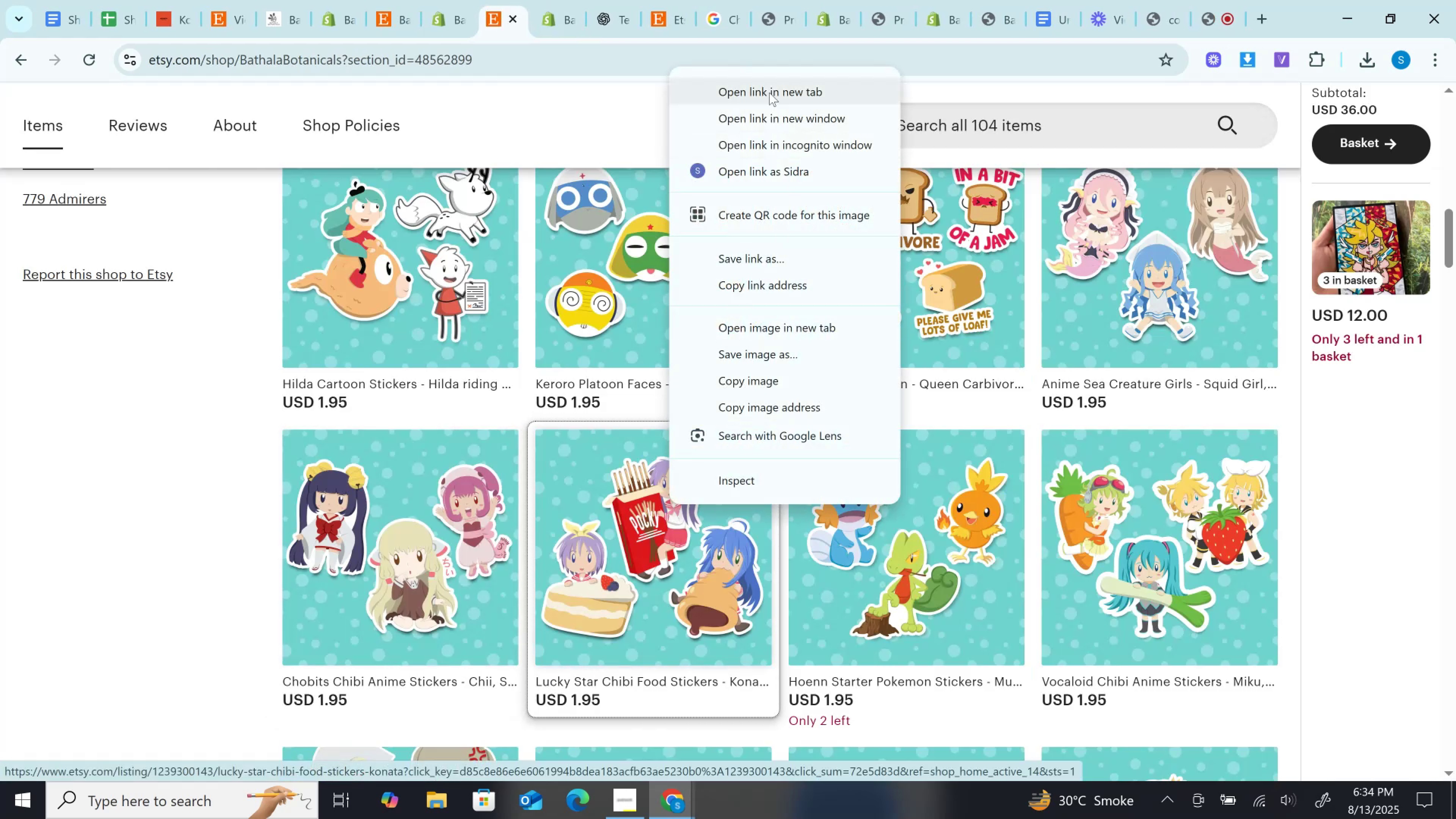 
left_click([768, 90])
 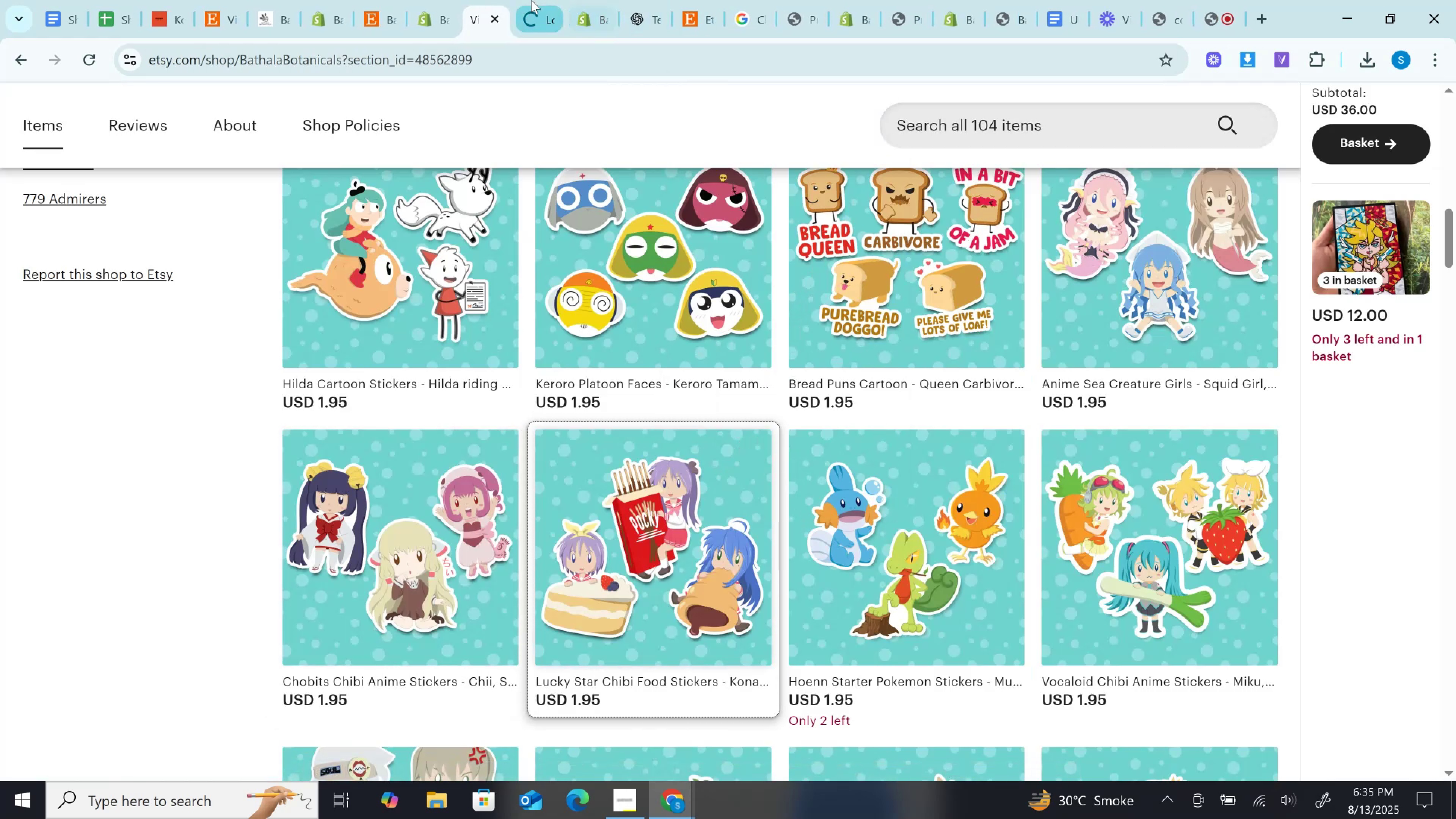 
left_click([531, 0])
 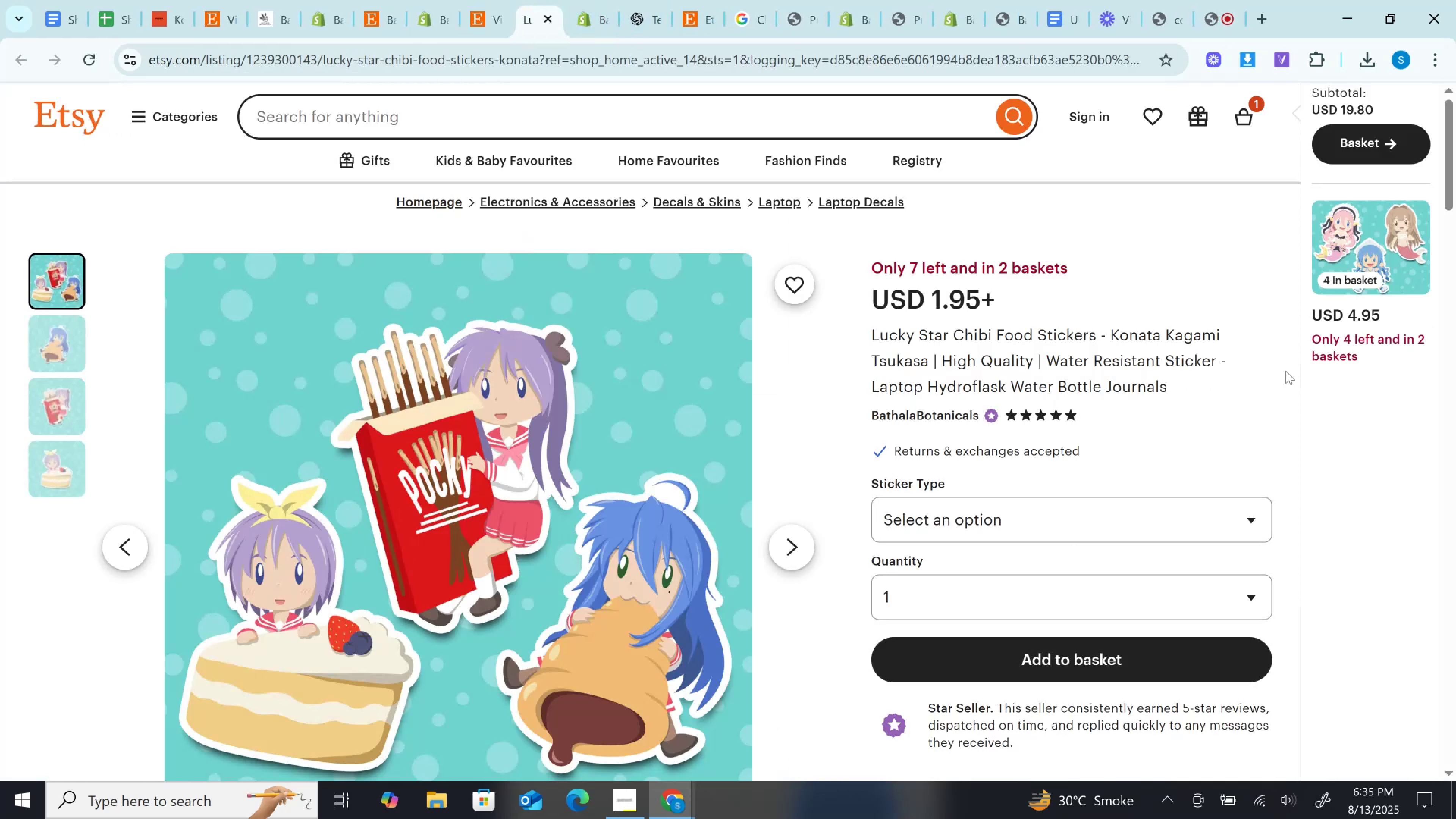 
left_click([1116, 598])
 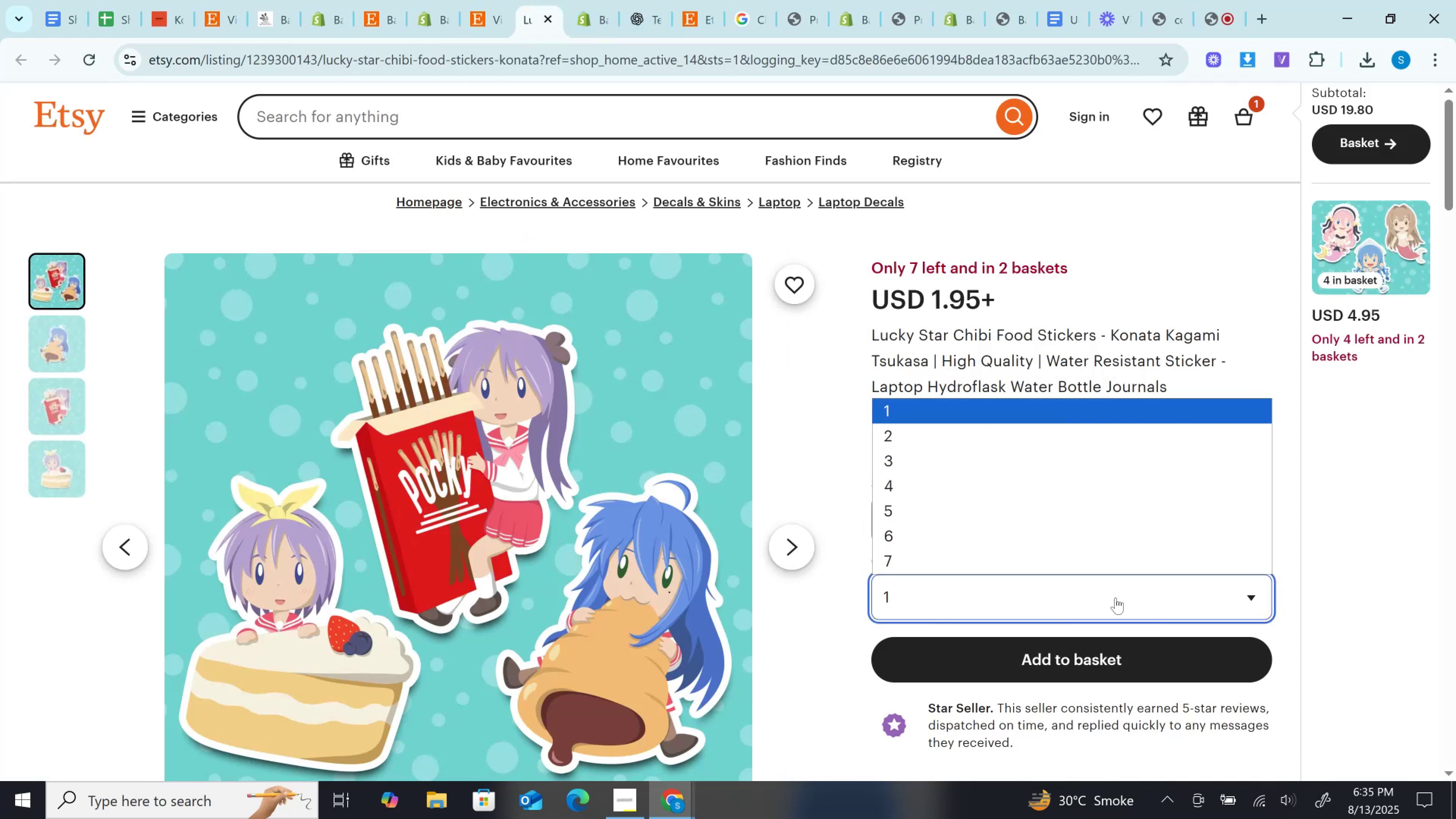 
left_click([1116, 598])
 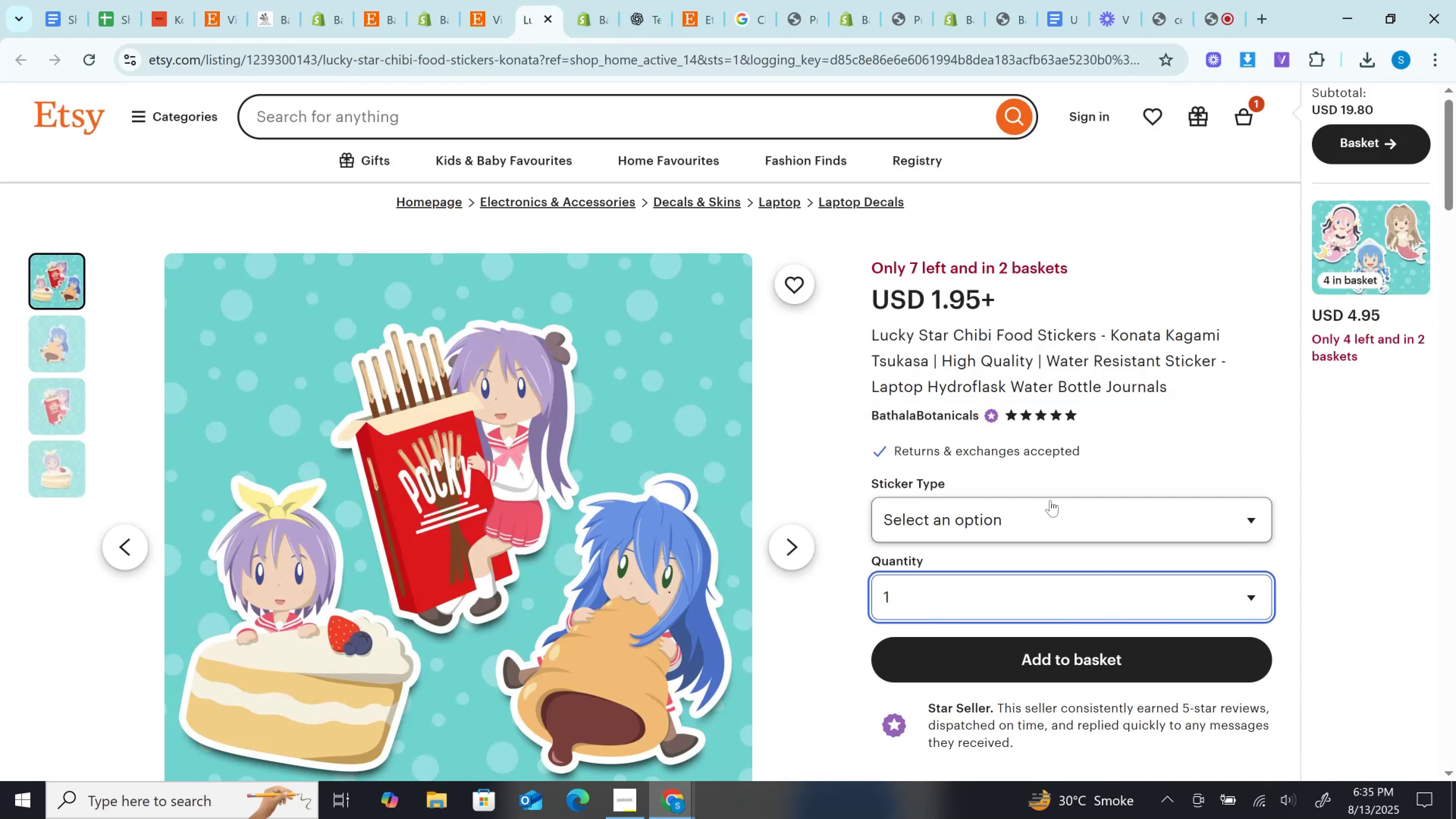 
double_click([1050, 500])
 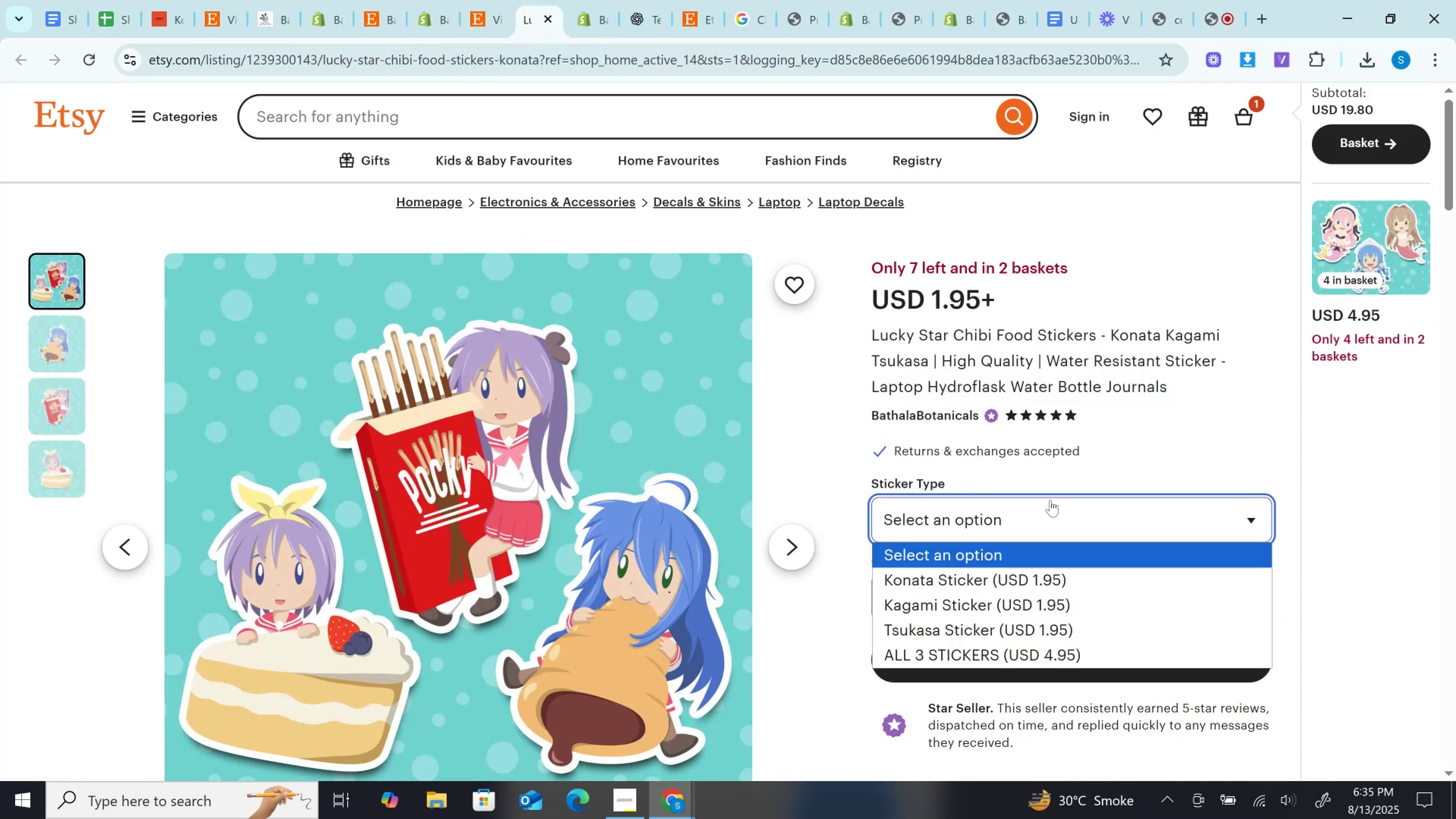 
left_click([1050, 500])
 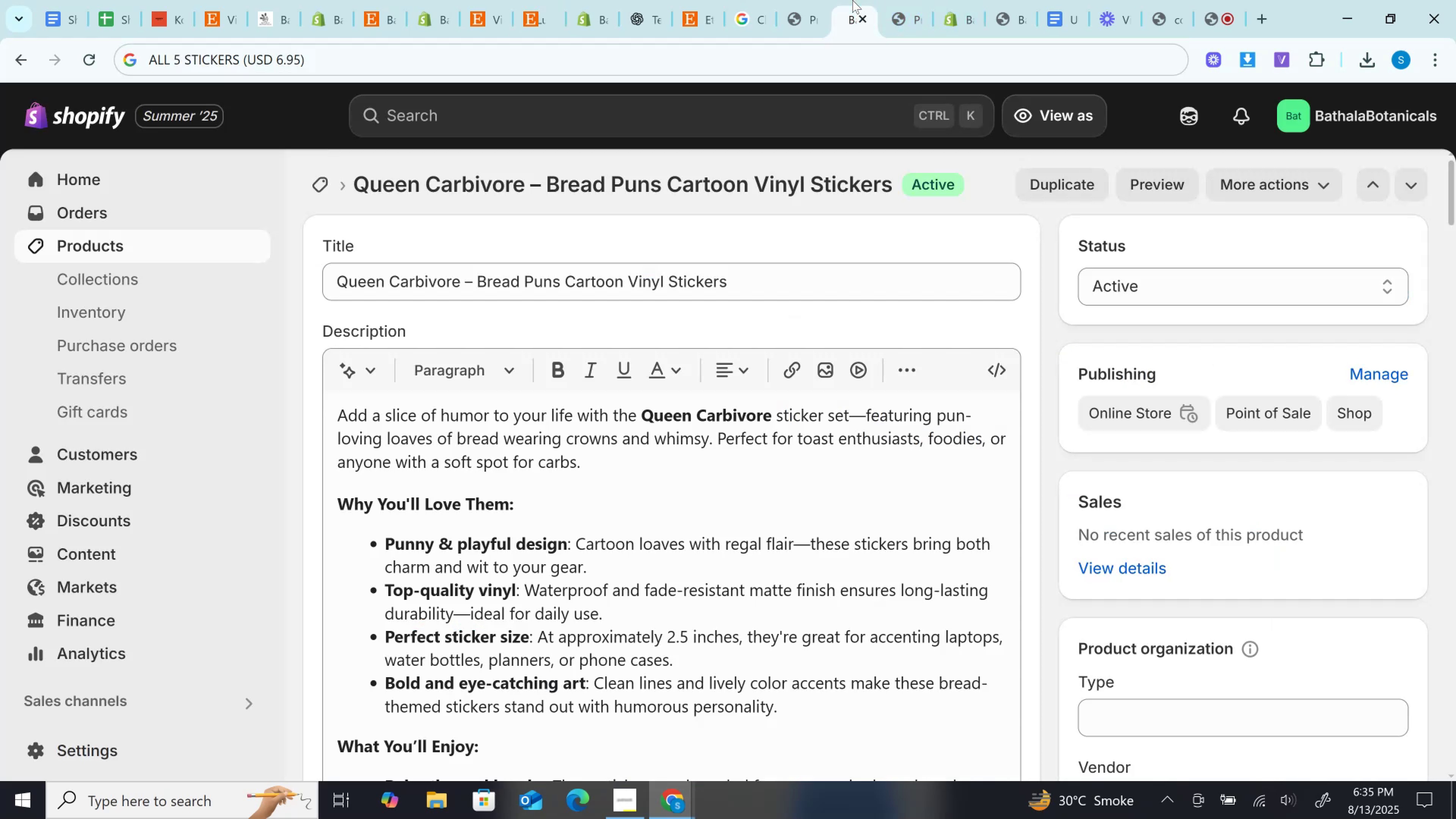 
scroll: coordinate [871, 410], scroll_direction: down, amount: 9.0
 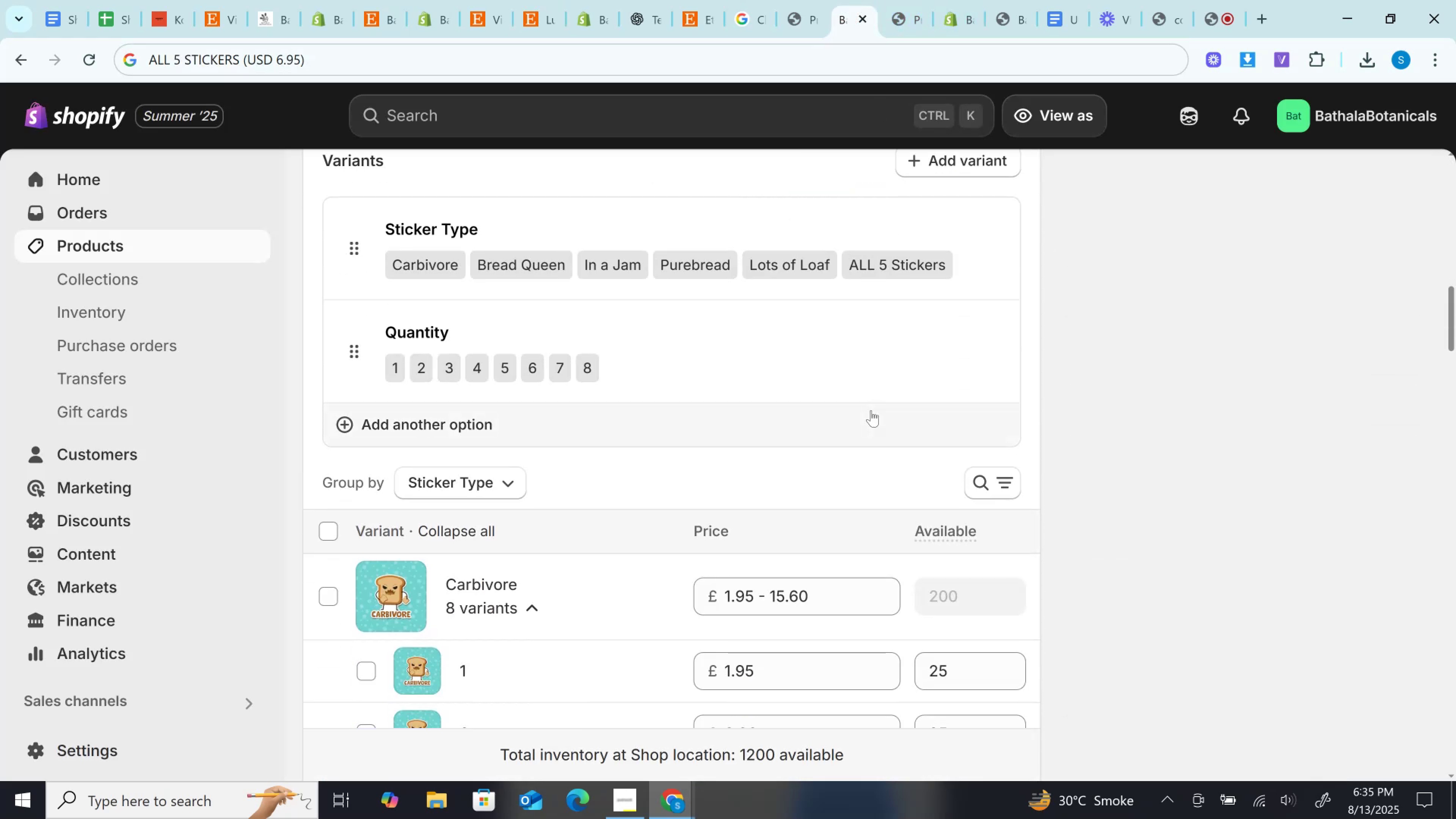 
scroll: coordinate [871, 410], scroll_direction: up, amount: 3.0
 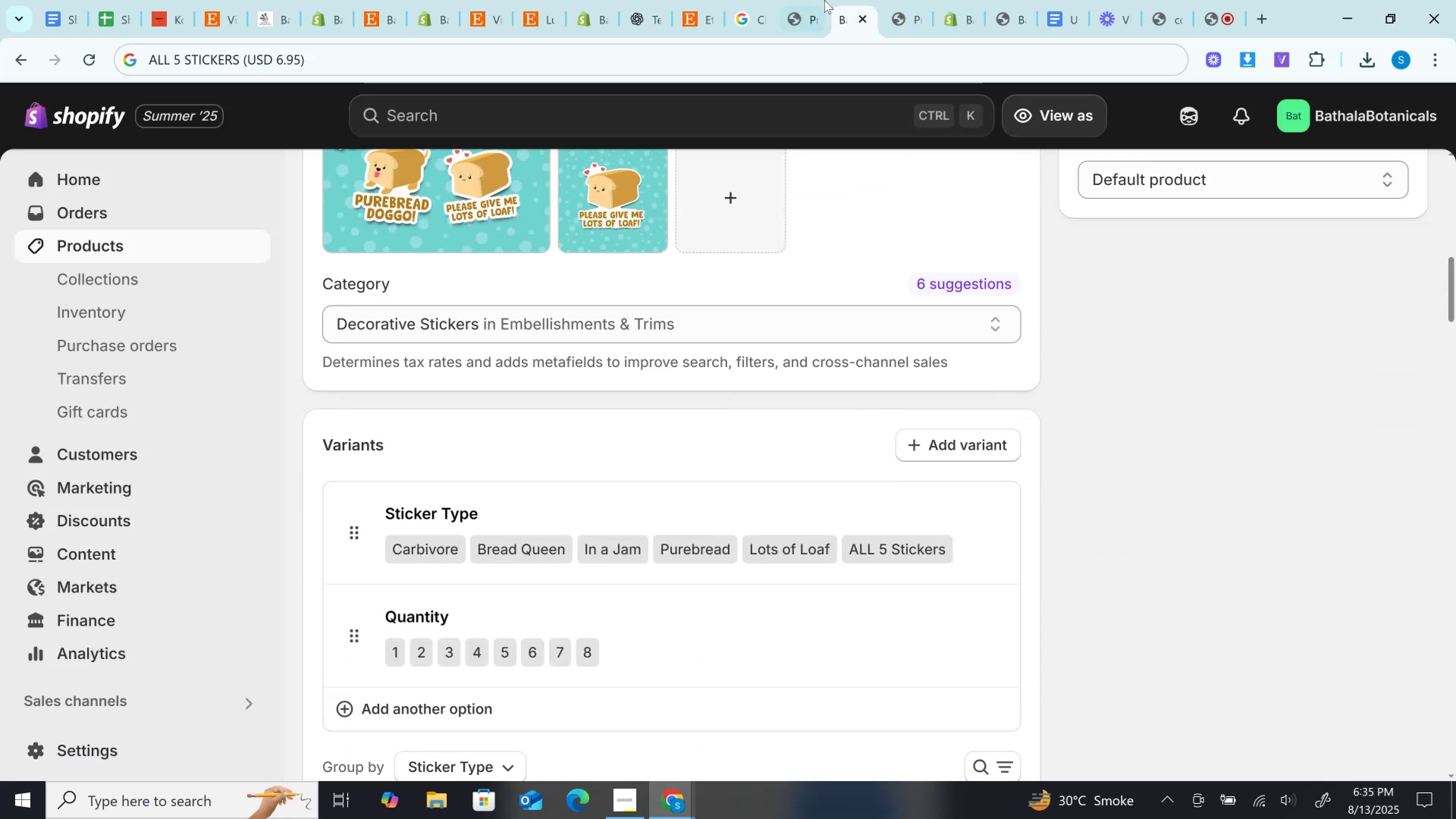 
mouse_move([847, 0])
 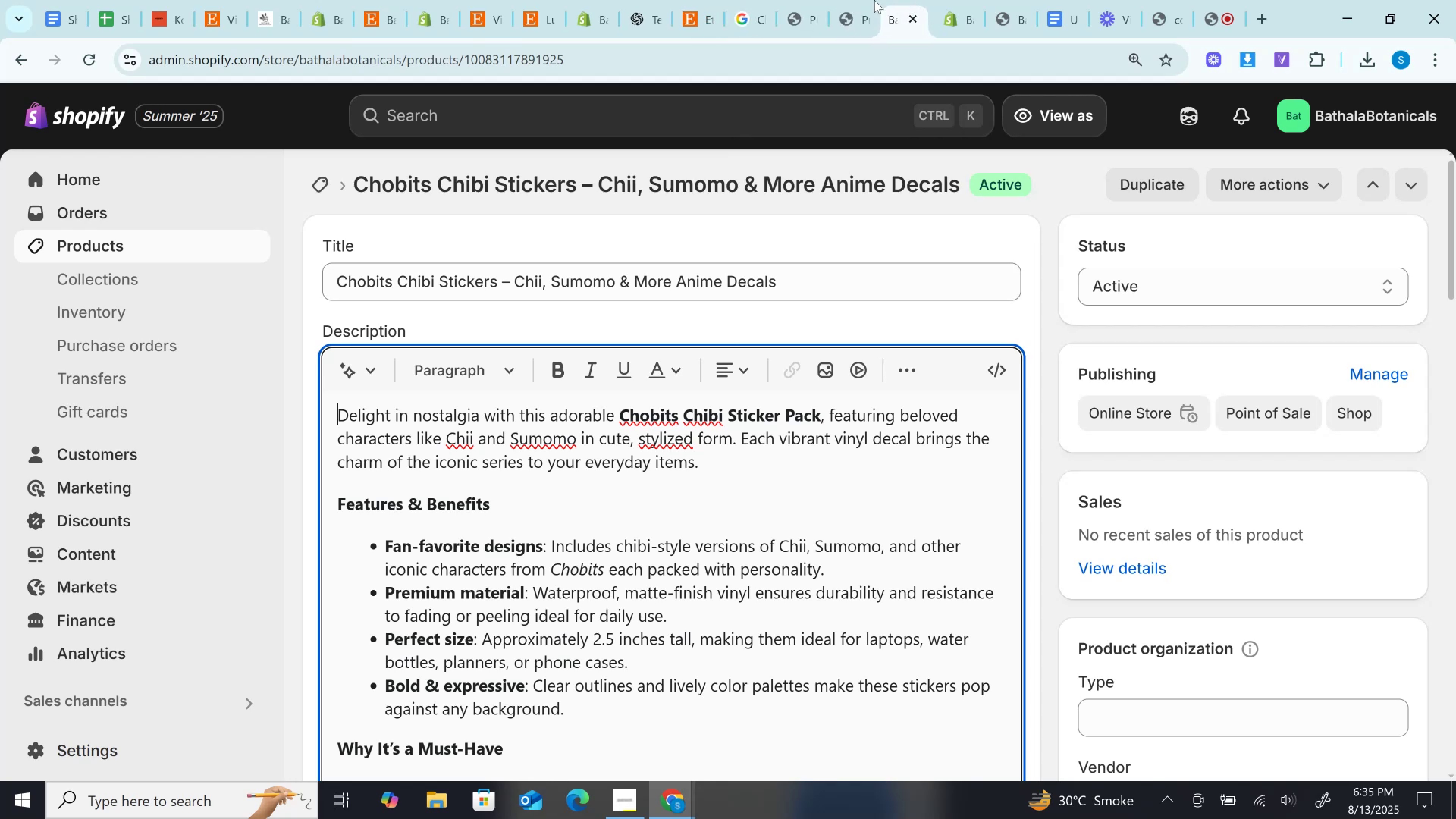 
left_click([597, 0])
 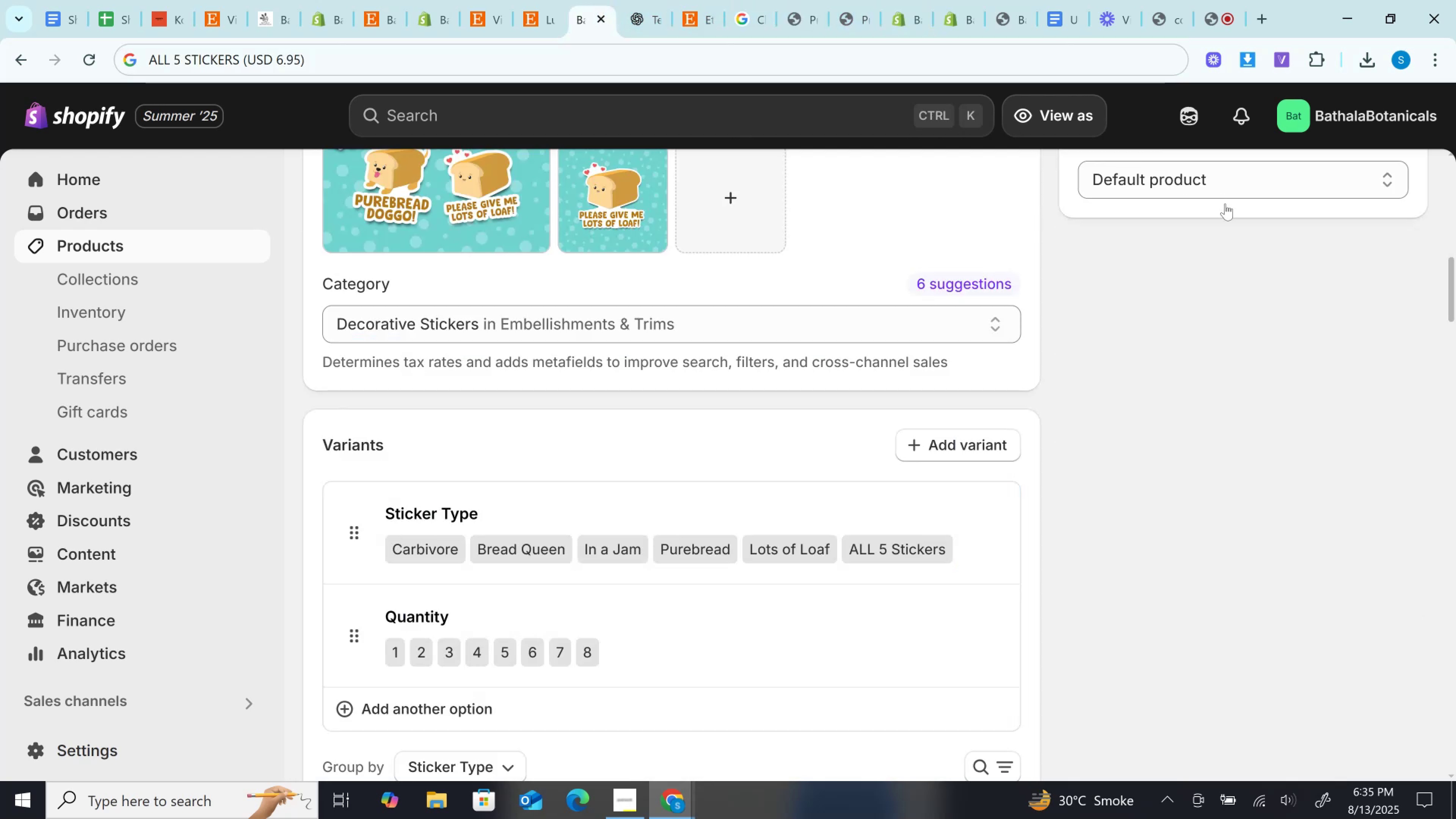 
scroll: coordinate [1230, 253], scroll_direction: up, amount: 16.0
 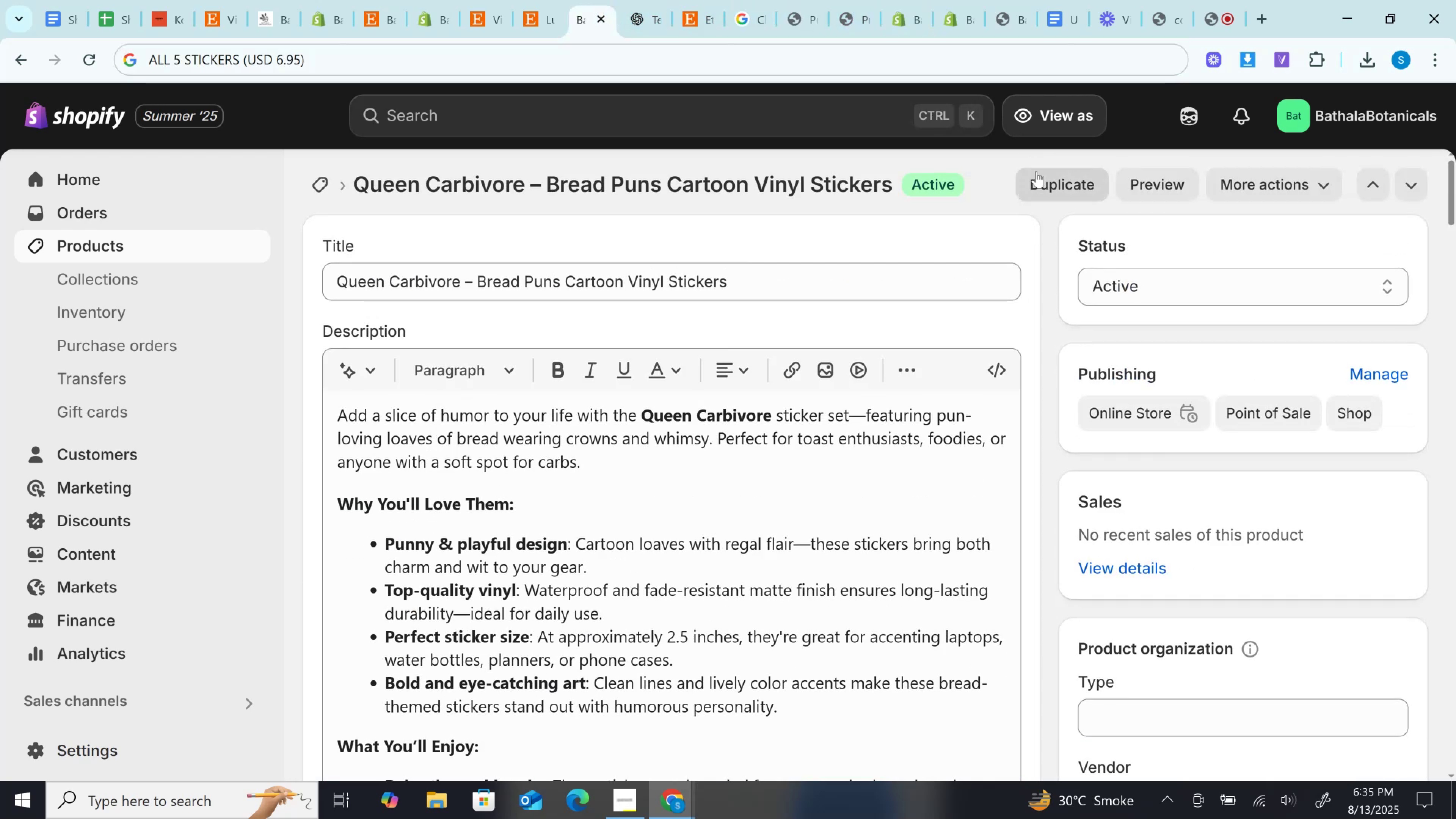 
left_click([1036, 171])
 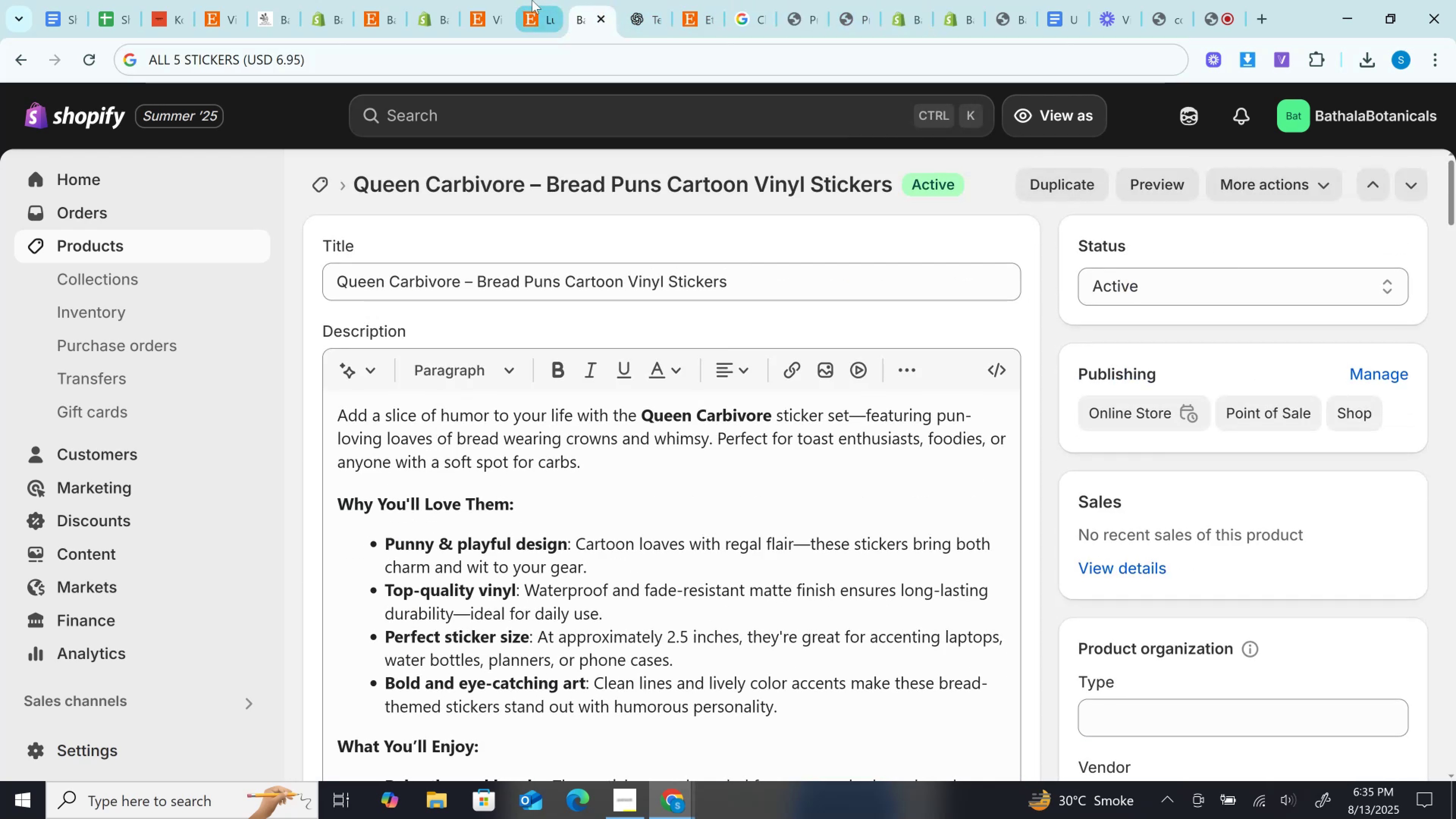 
left_click([532, 0])
 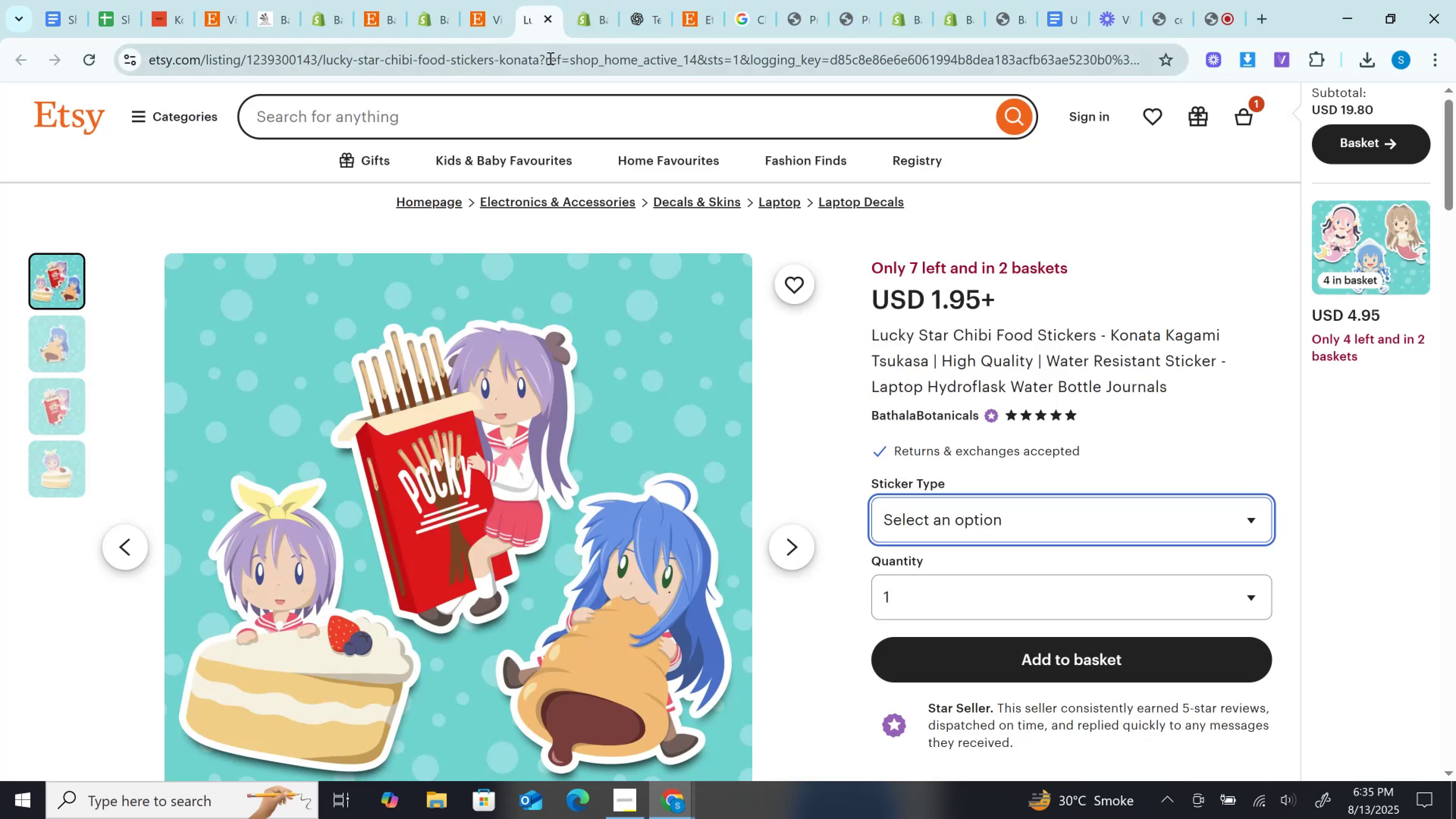 
left_click([549, 58])
 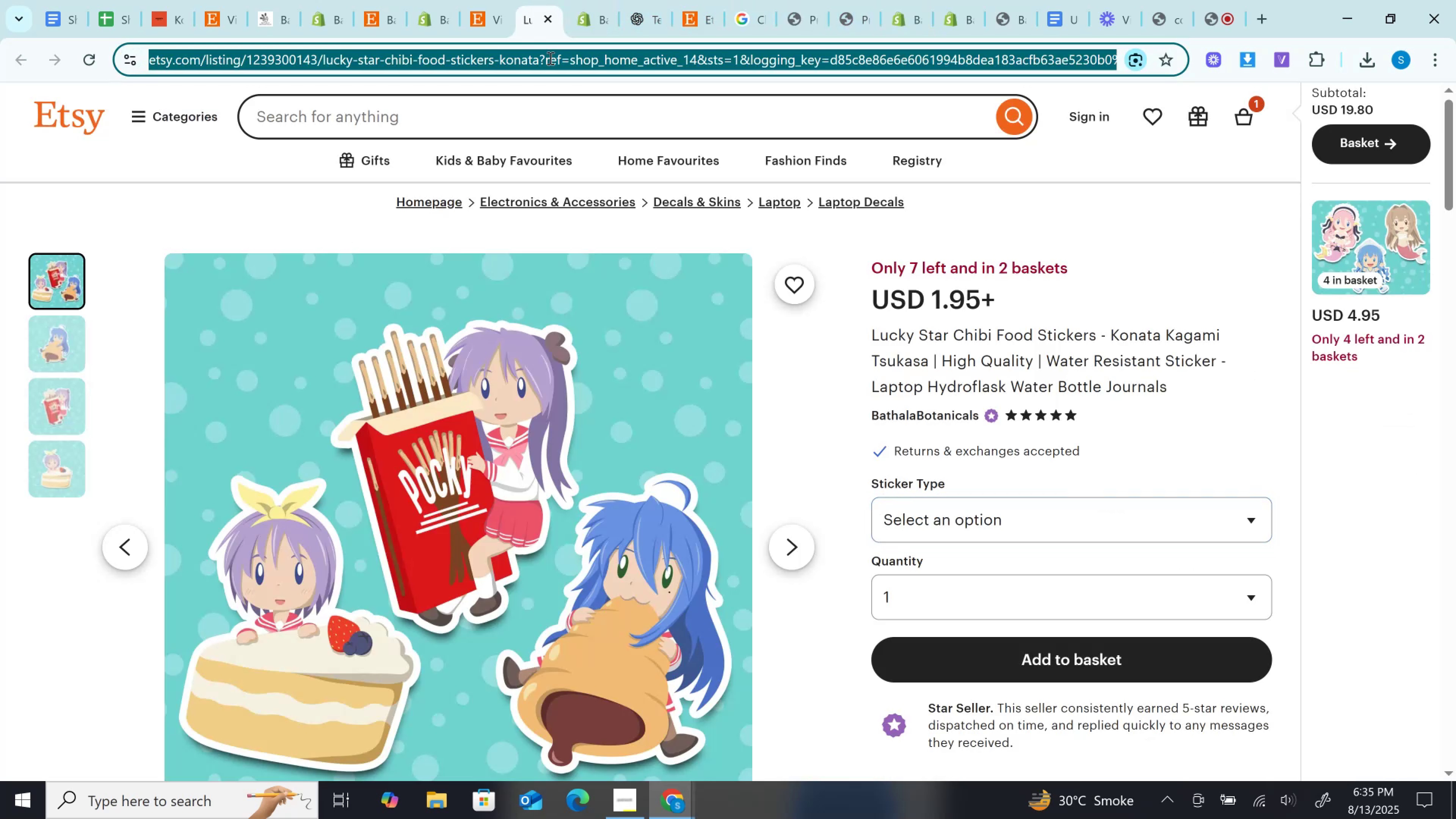 
key(Control+C)
 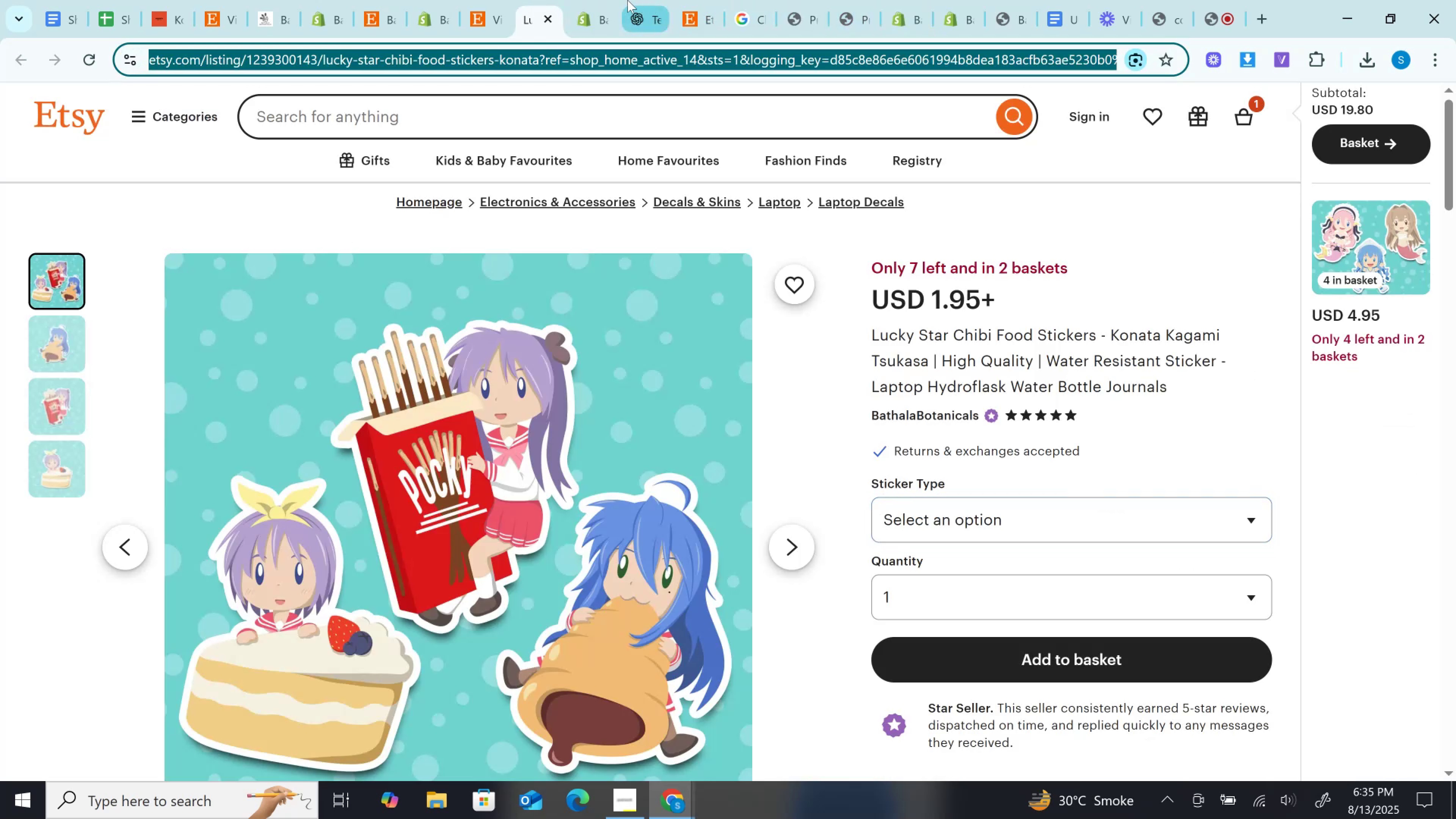 
left_click([642, 0])
 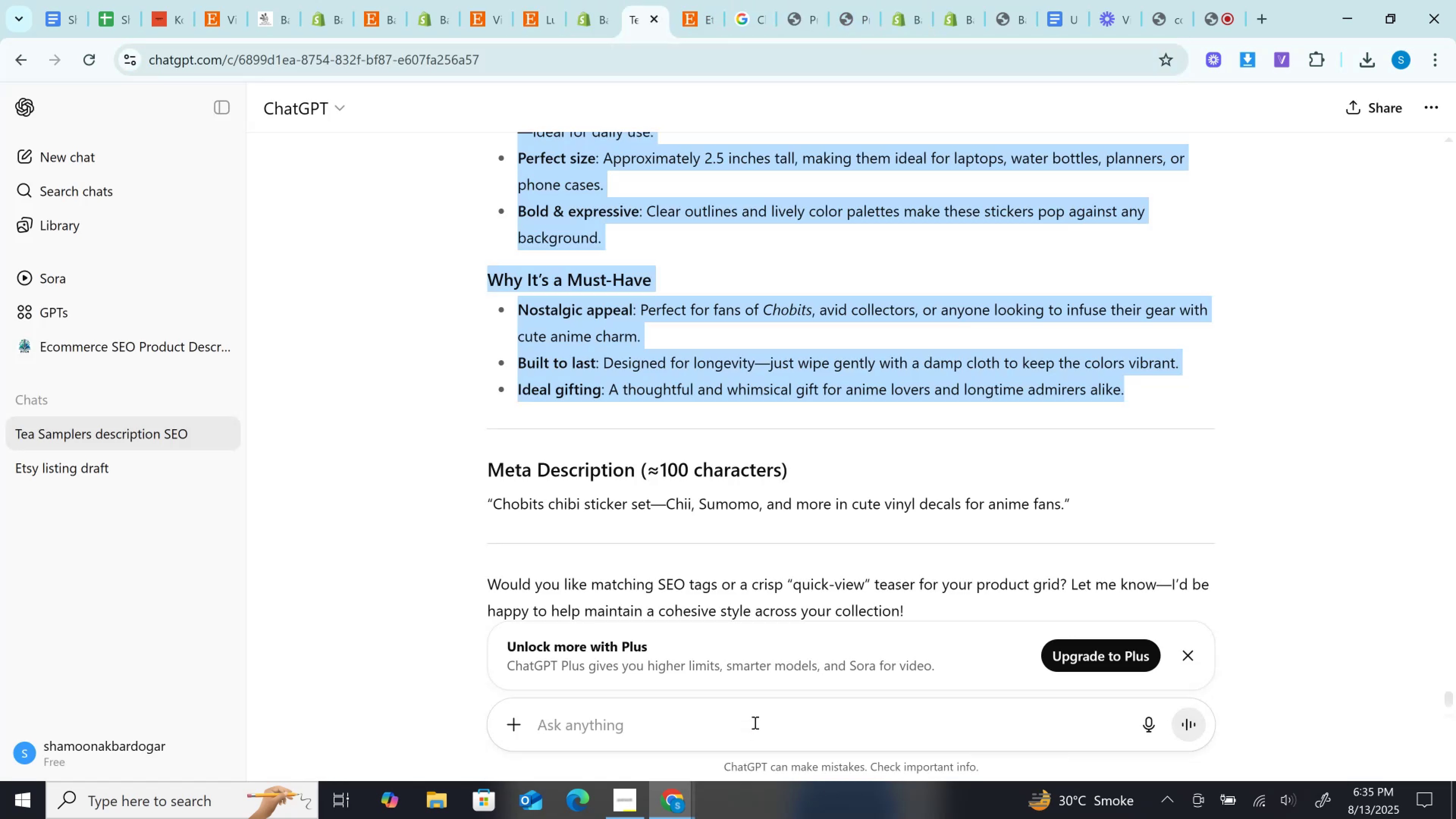 
left_click([748, 717])
 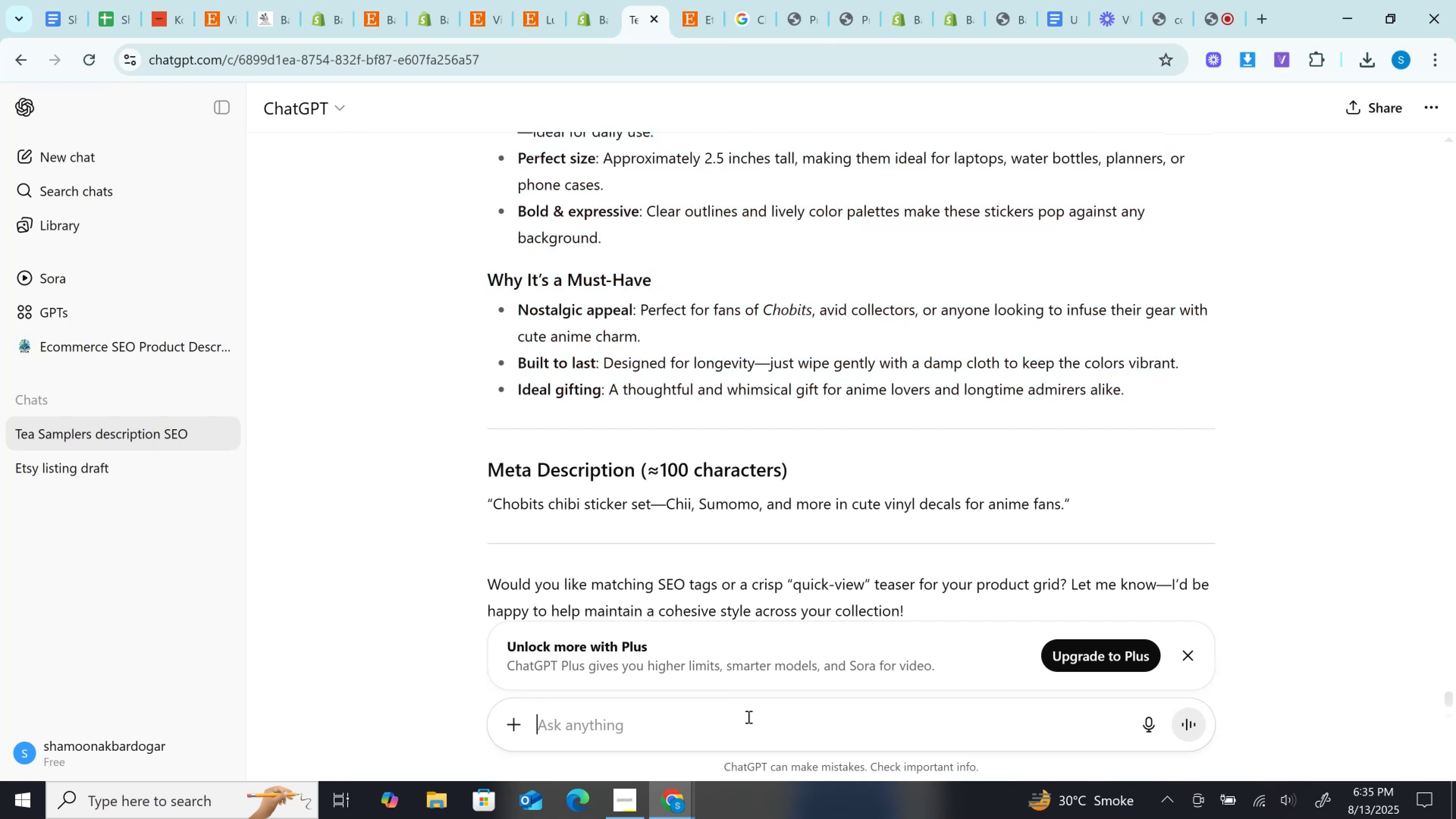 
key(Control+V)
 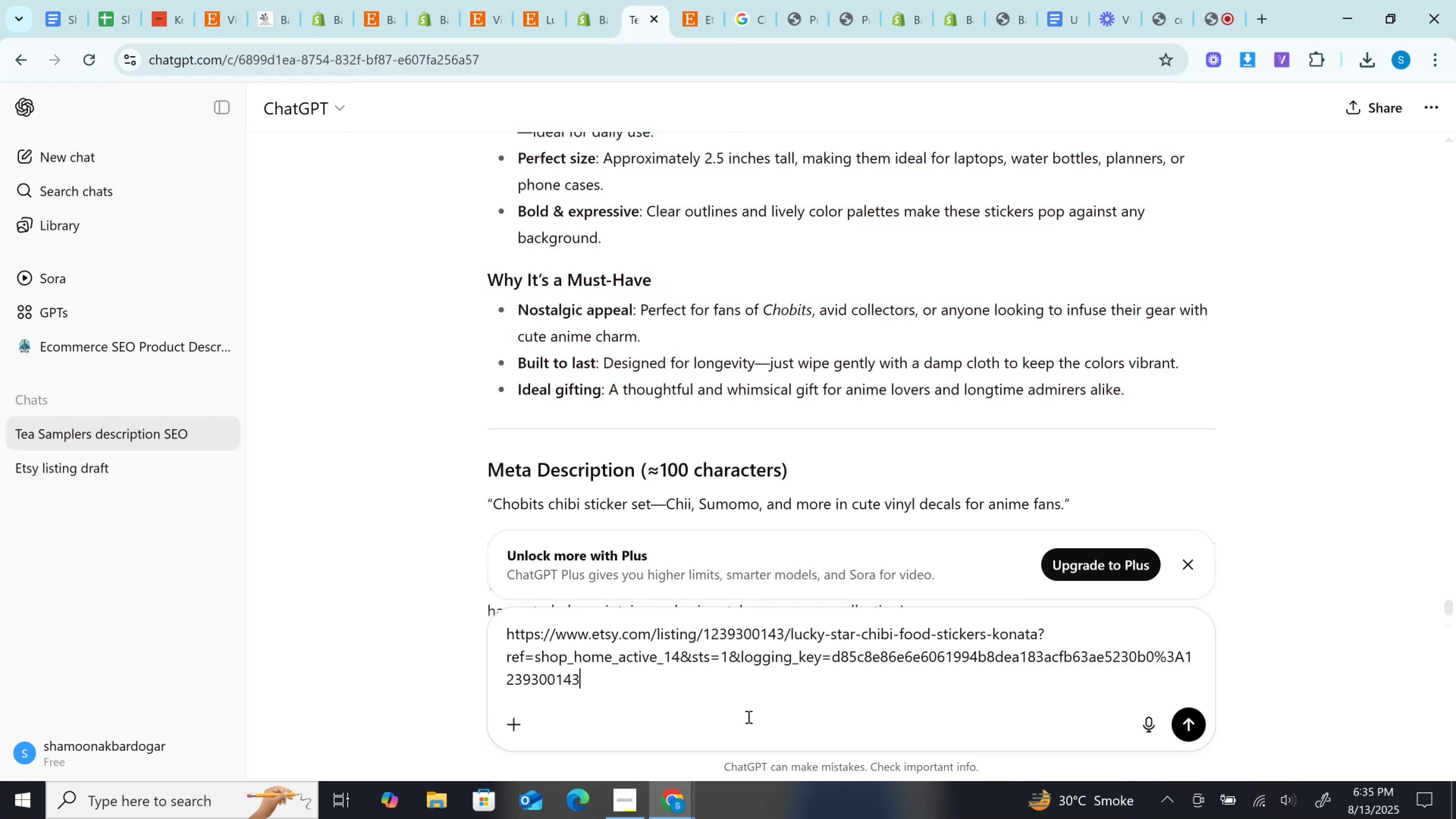 
key(Enter)
 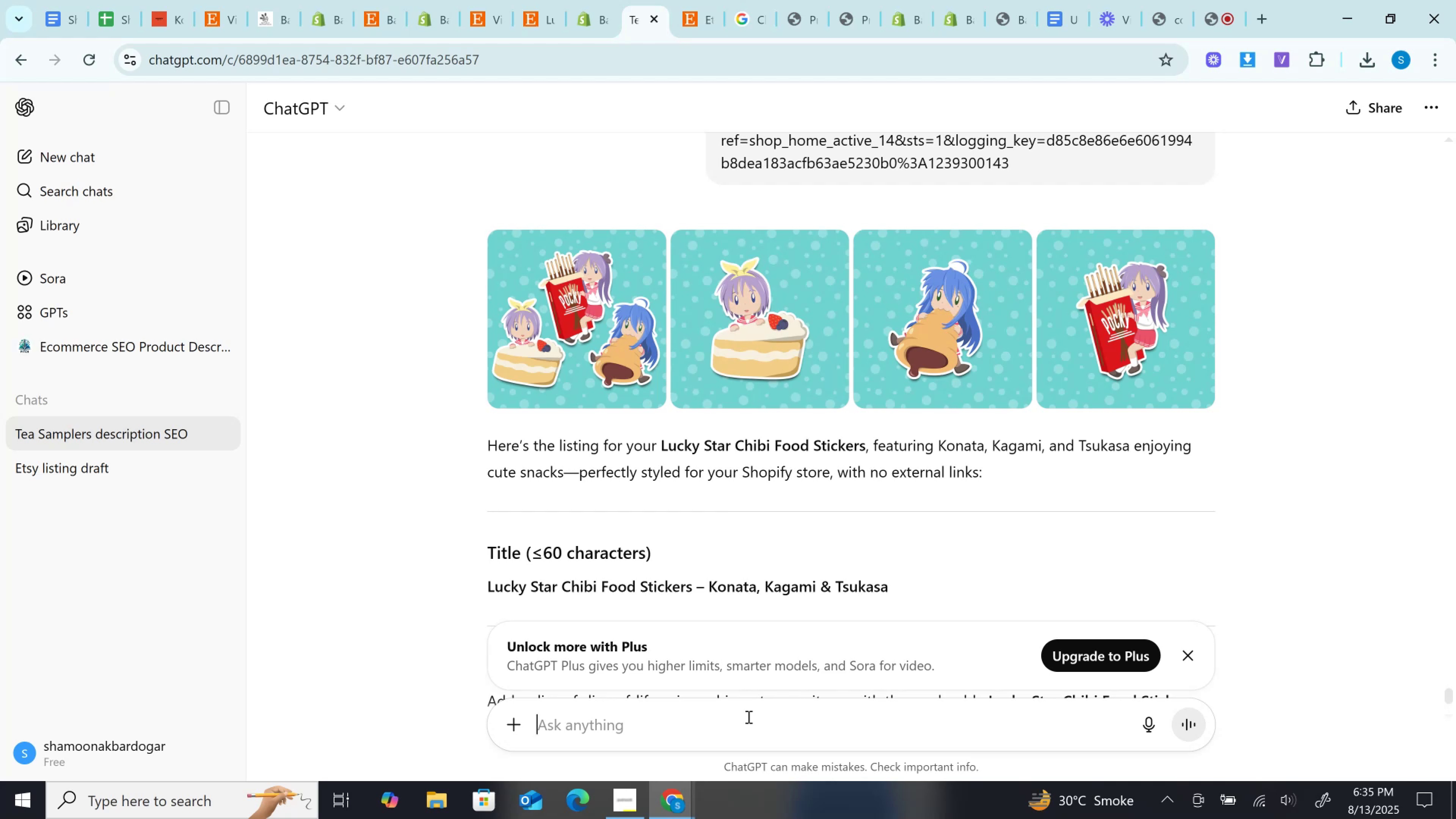 
wait(26.36)
 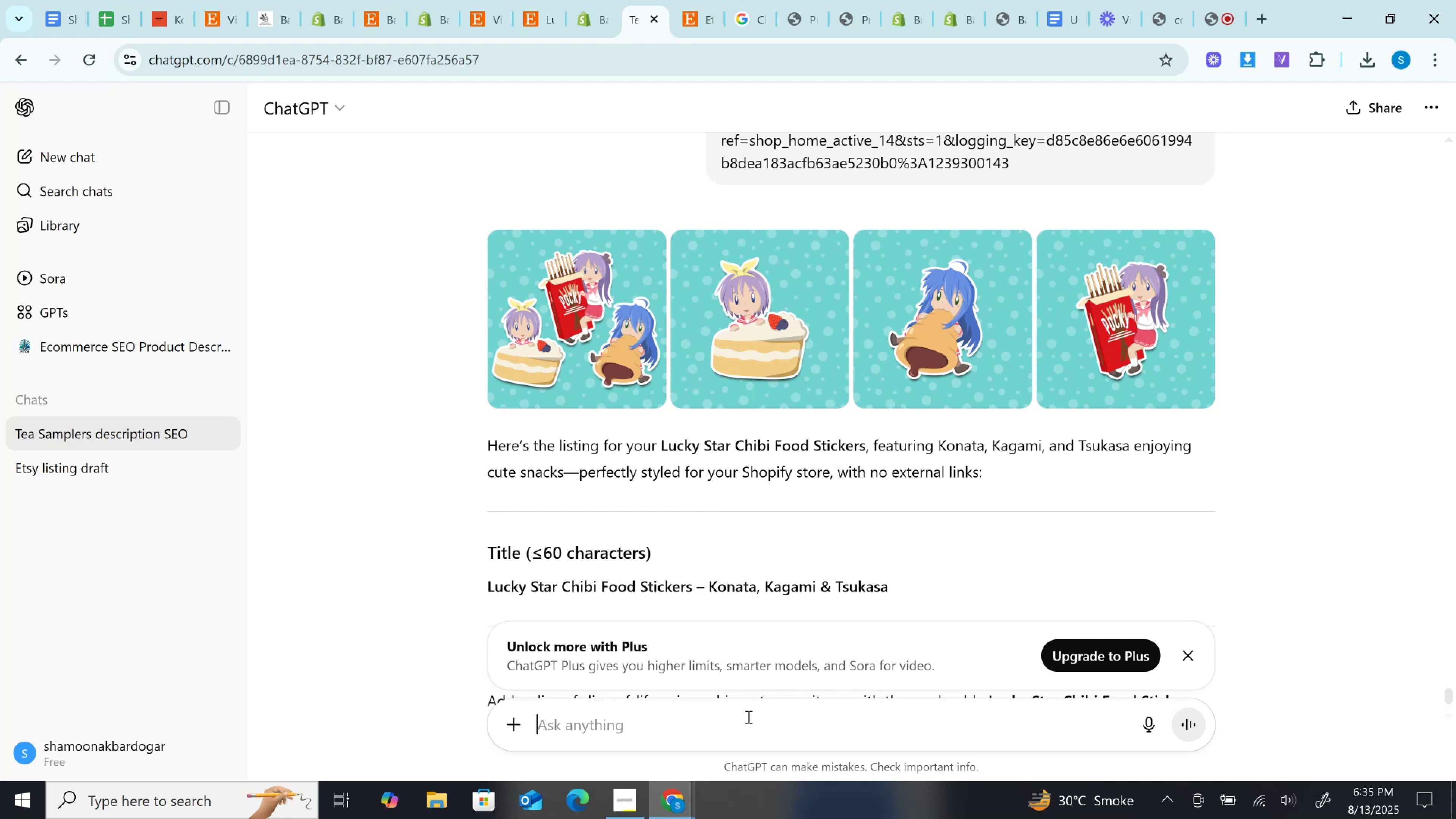 
scroll: coordinate [733, 251], scroll_direction: down, amount: 2.0
 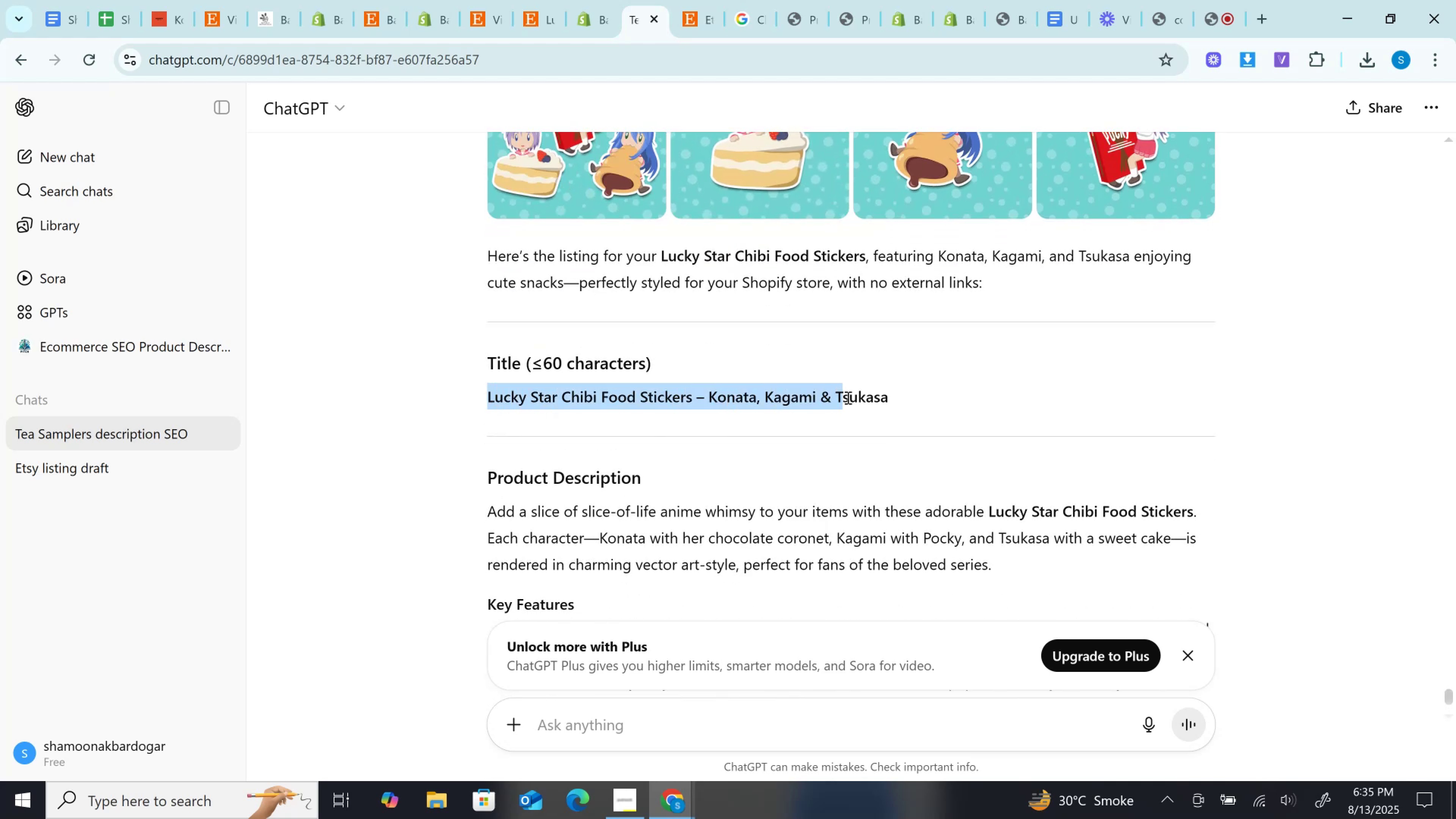 
key(Control+C)
 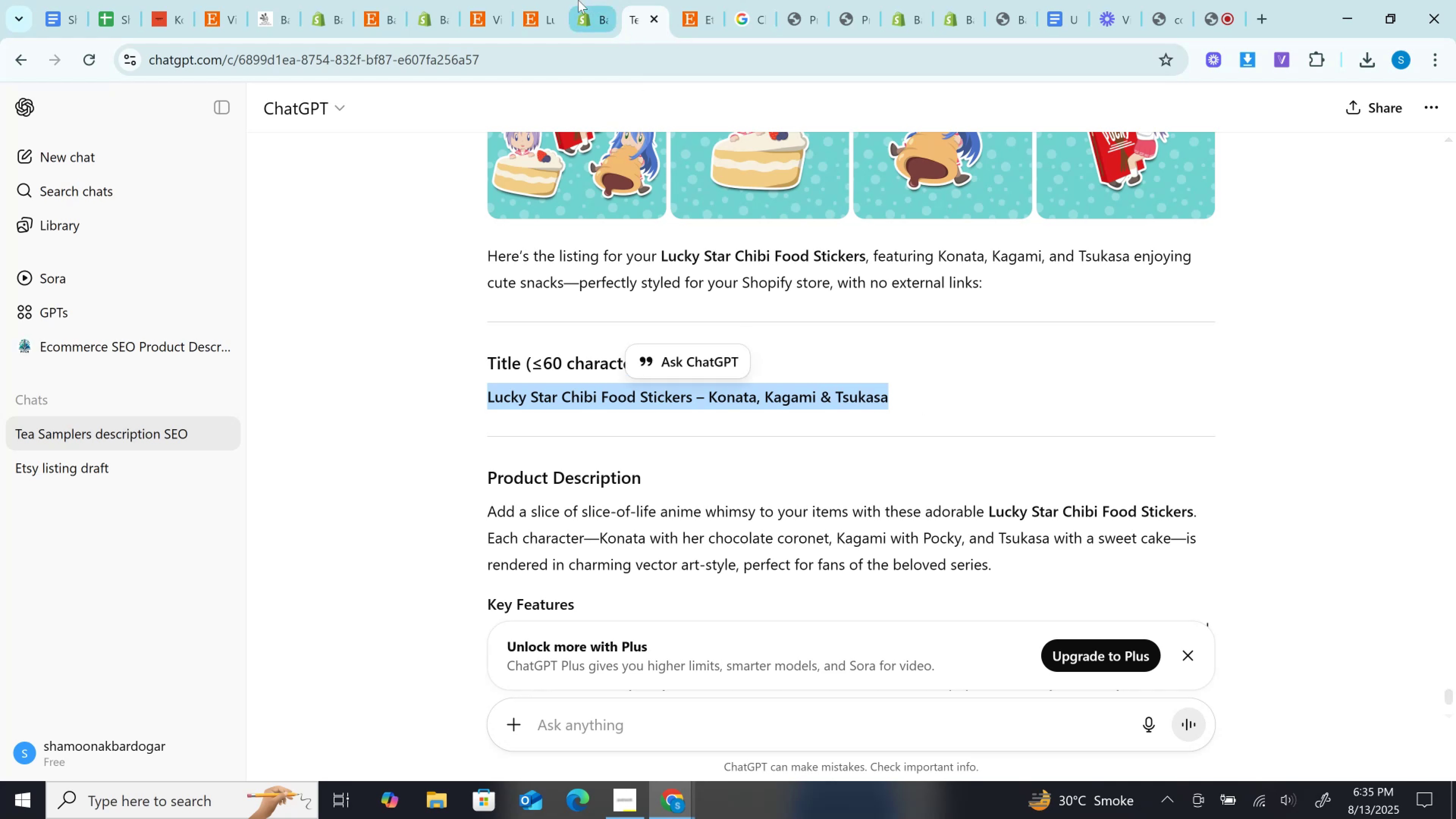 
left_click([578, 0])
 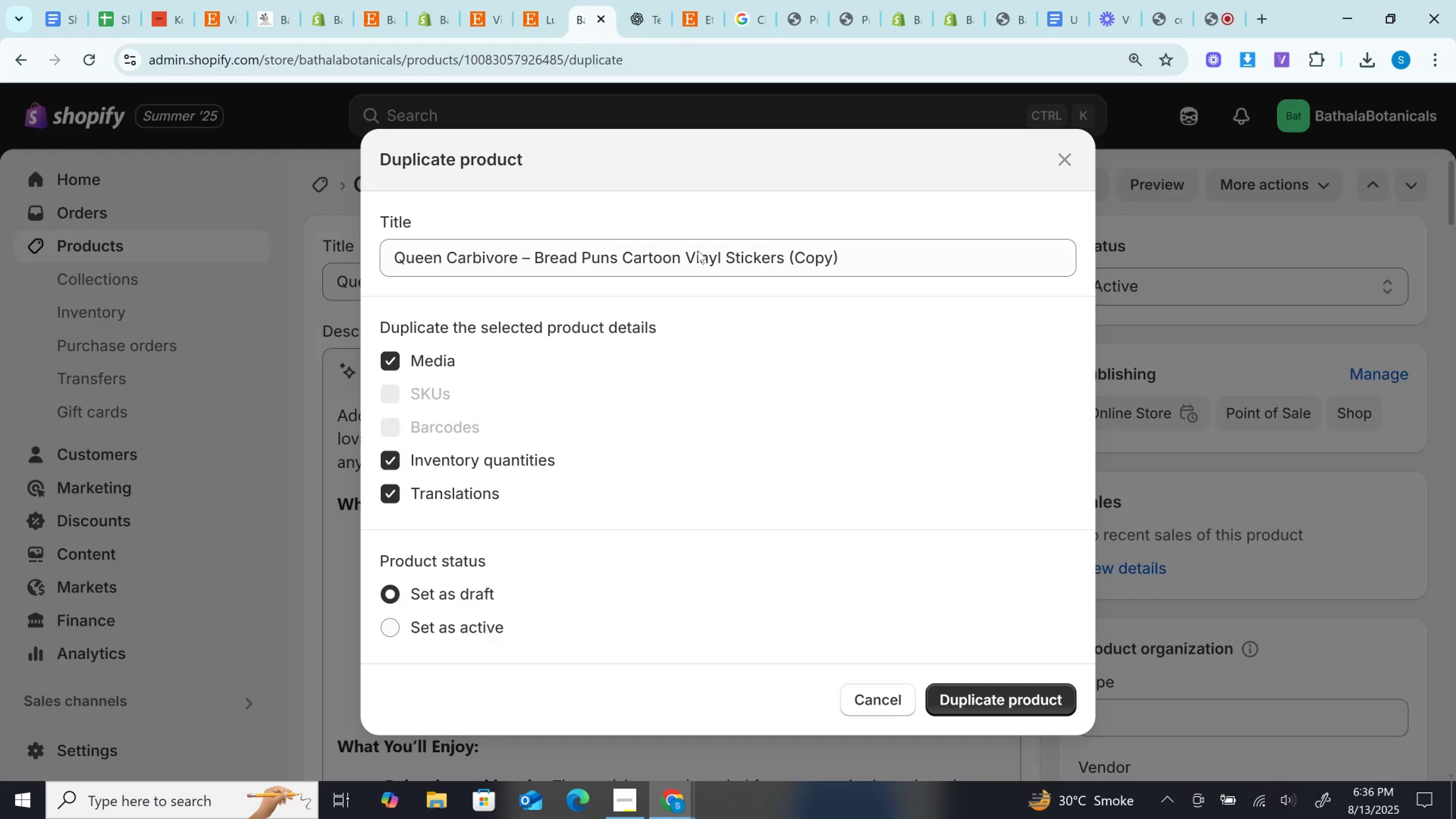 
left_click([698, 250])
 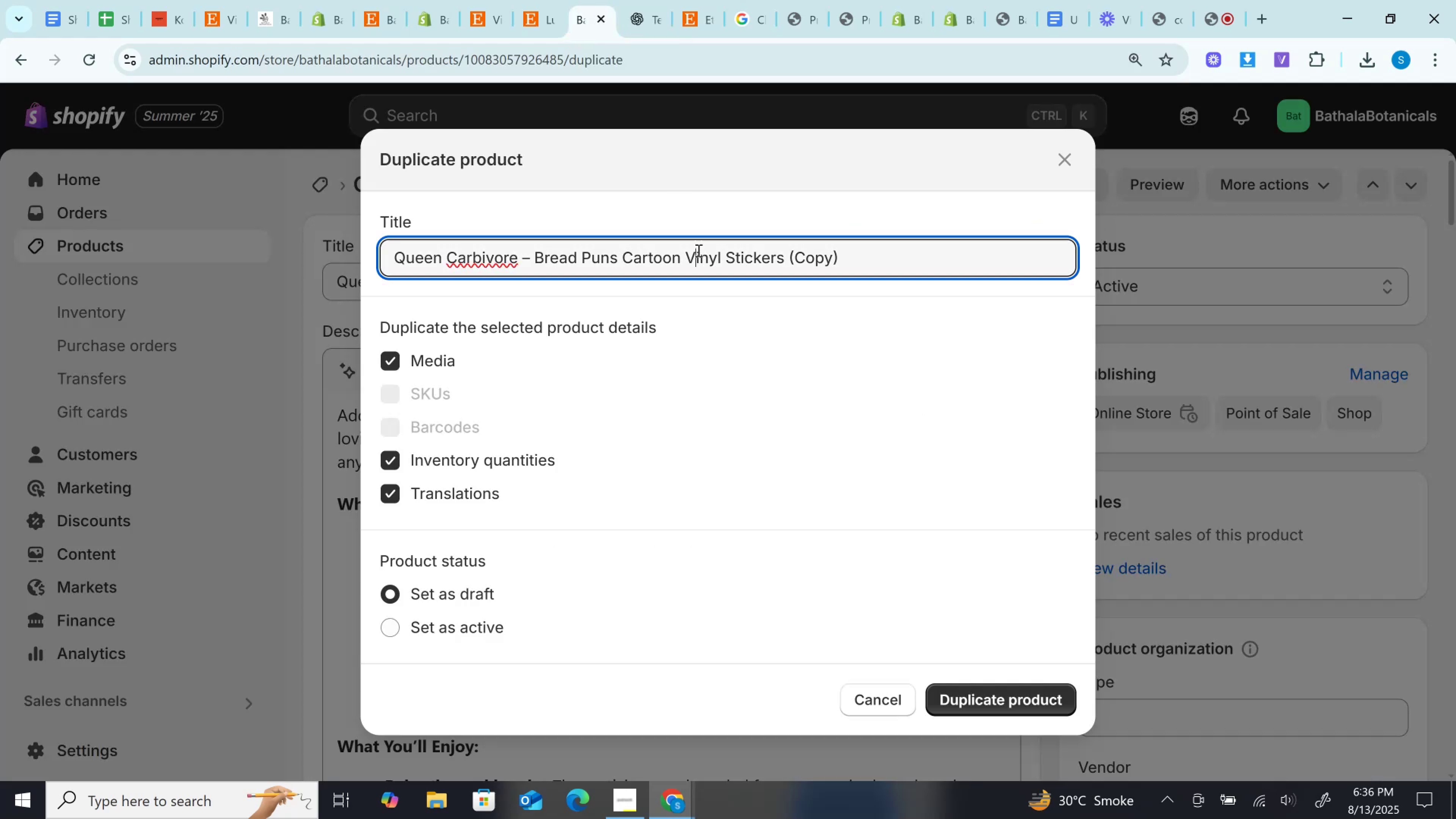 
key(Control+A)
 